 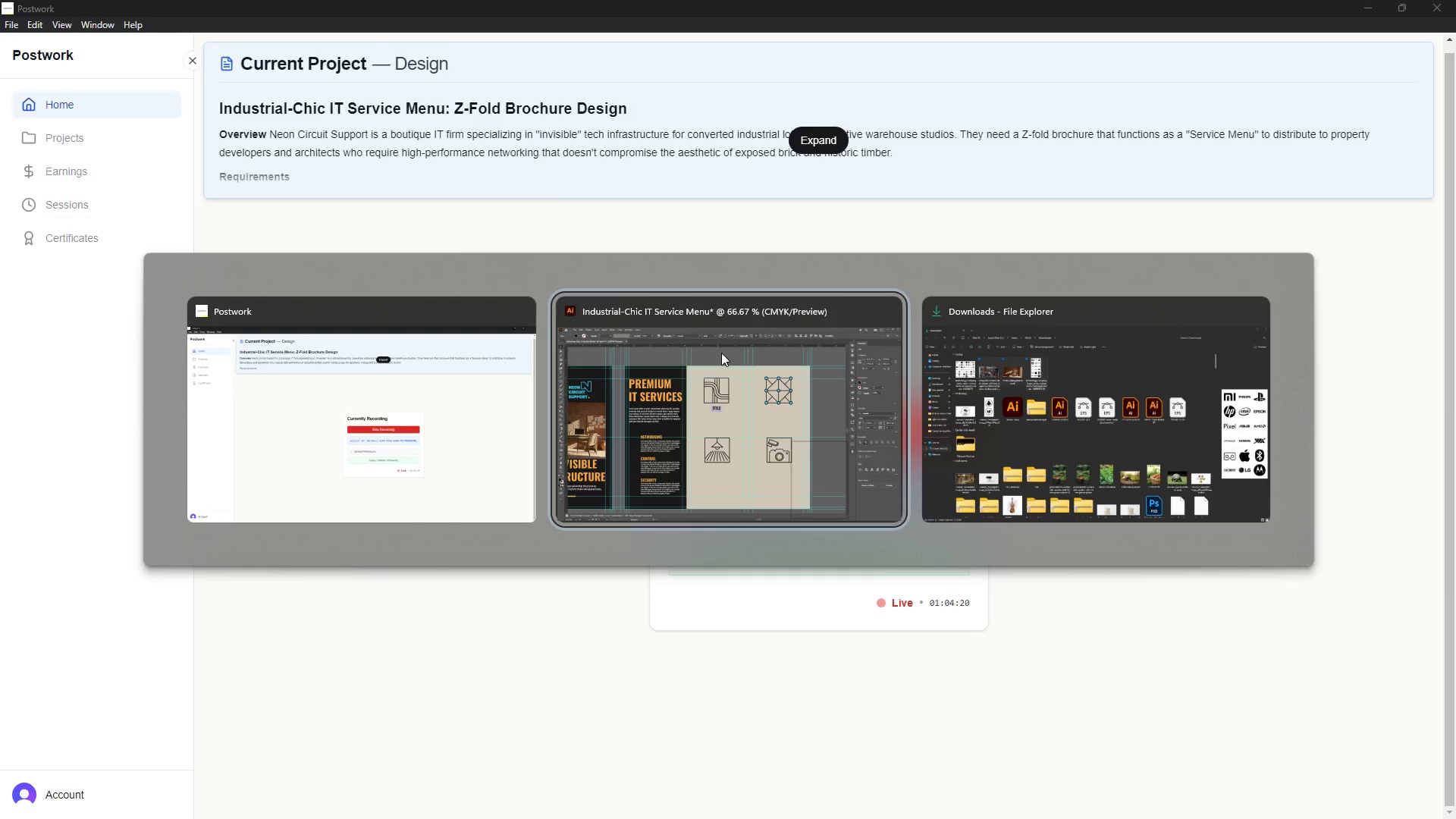 
scroll: coordinate [681, 342], scroll_direction: up, amount: 3.0
 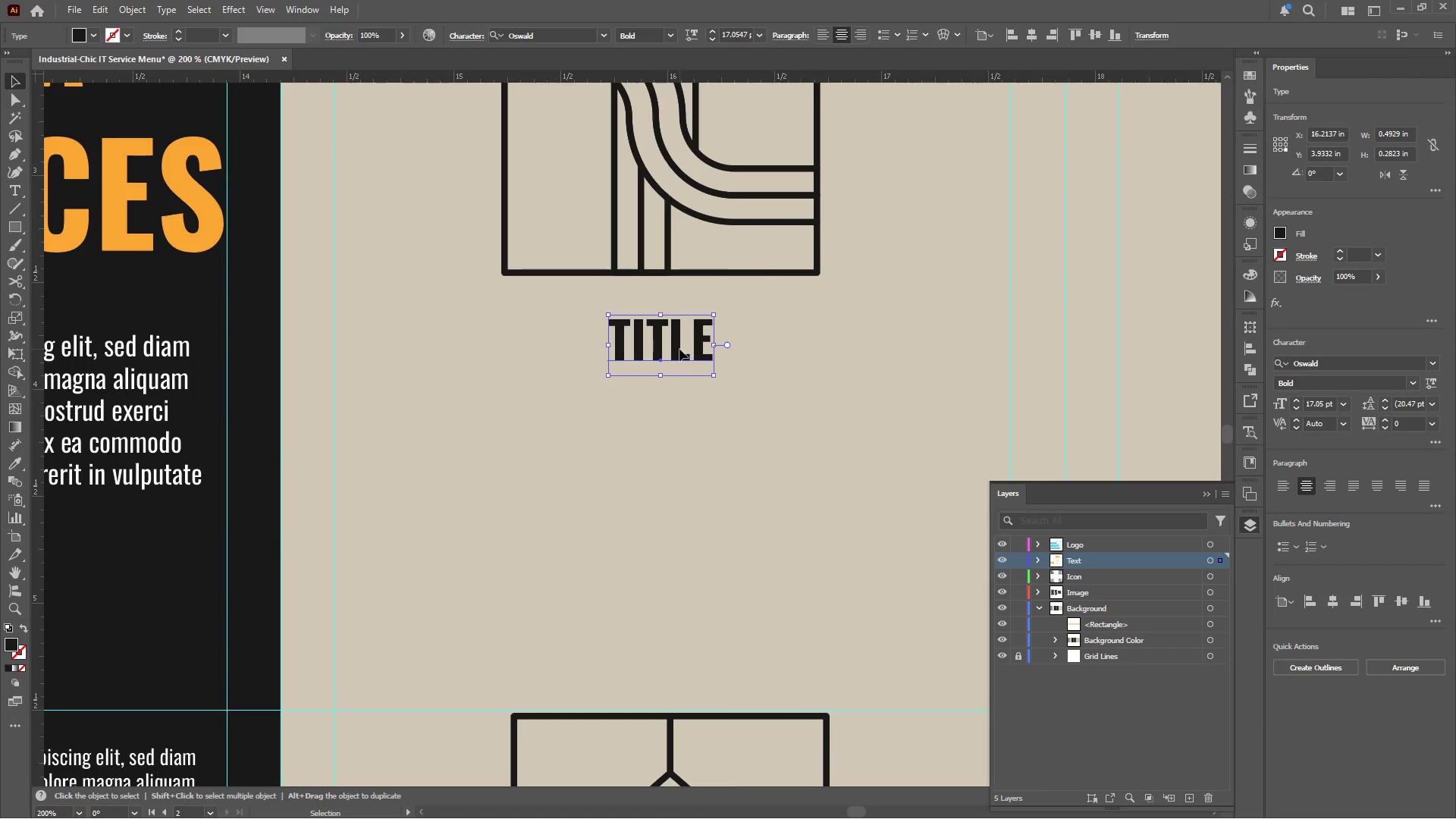 
double_click([679, 349])
 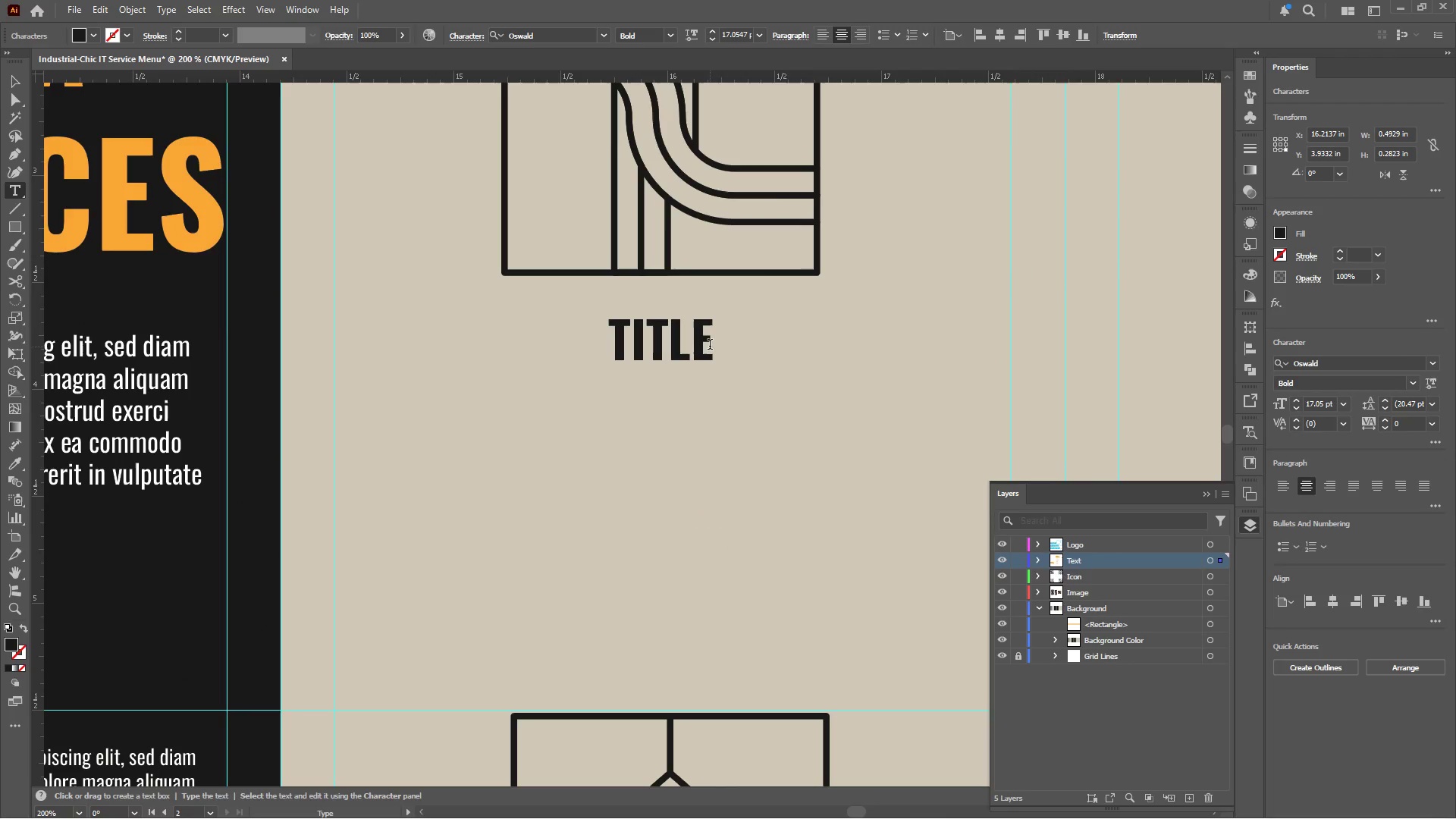 
left_click_drag(start_coordinate=[709, 344], to_coordinate=[593, 344])
 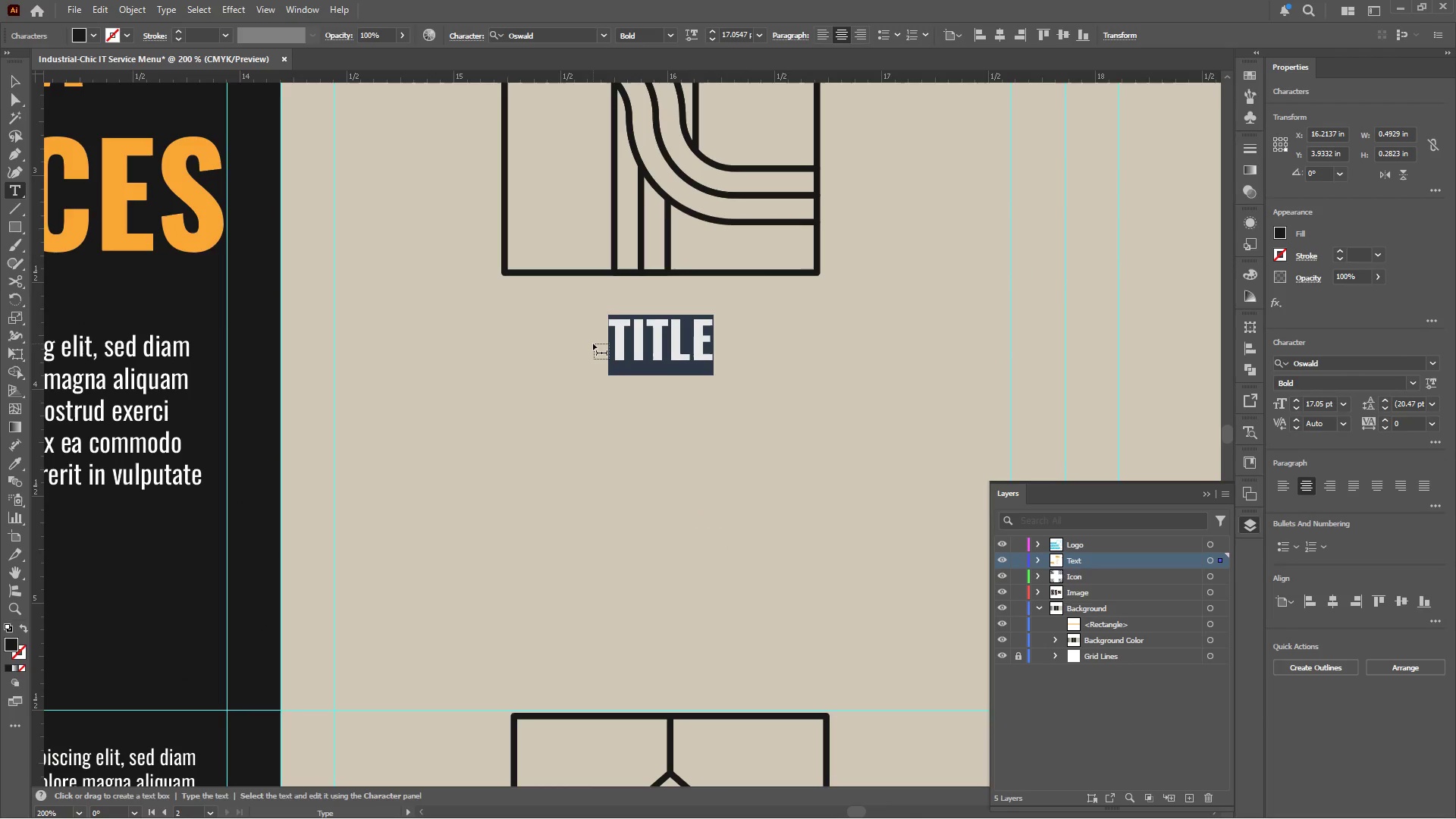 
type(Disc)
 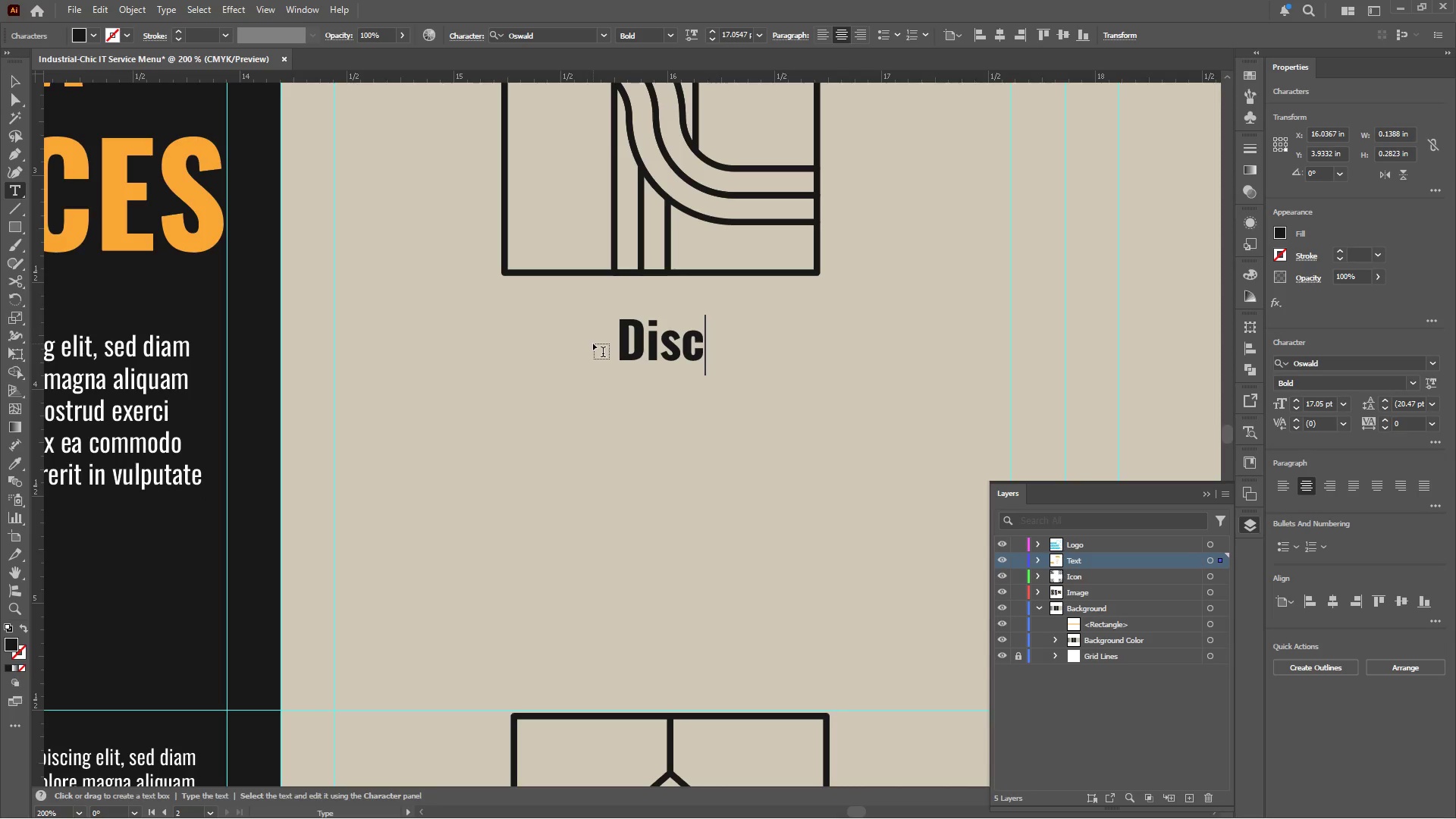 
type(rete Ca)
 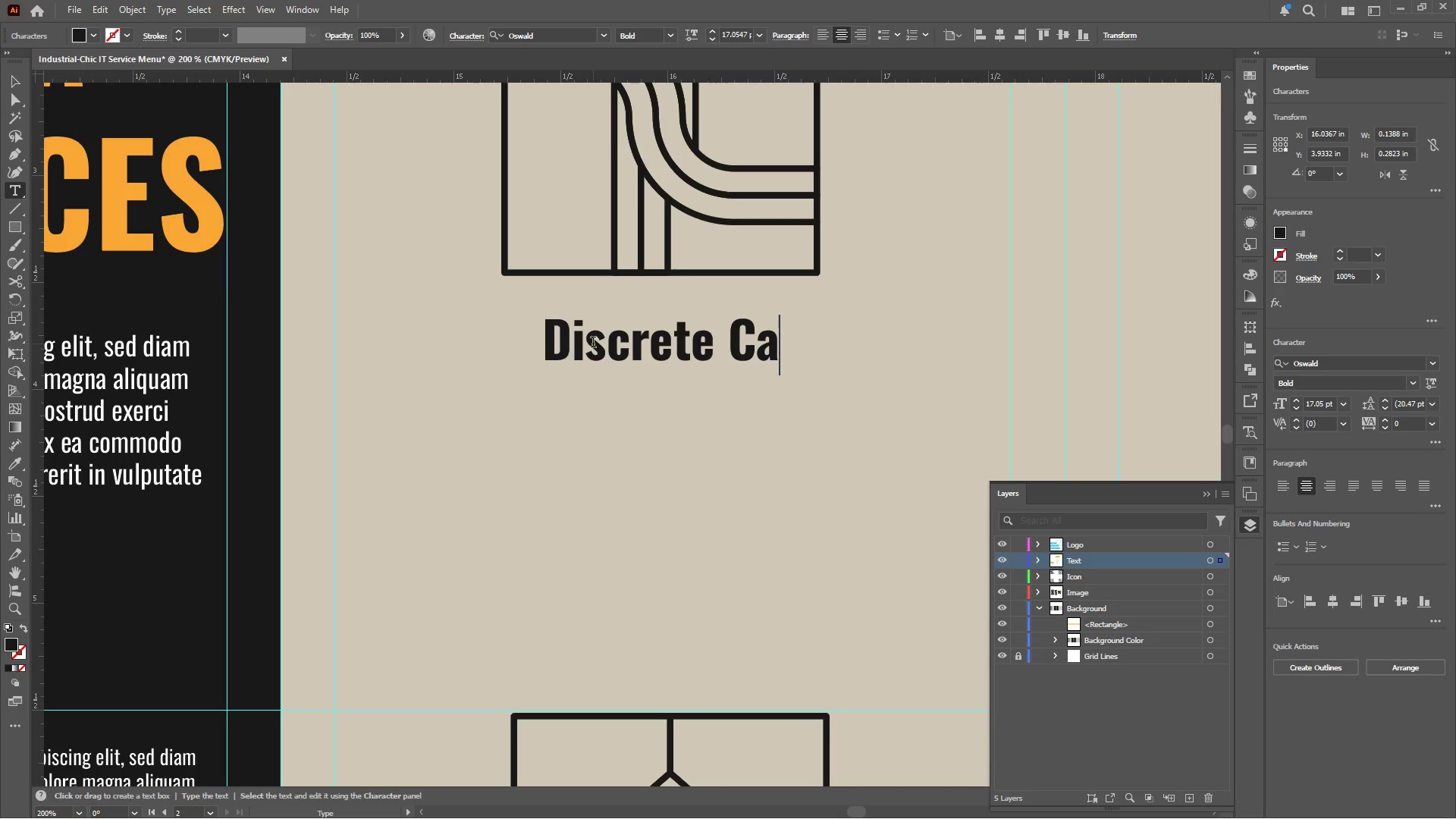 
type(bling)
 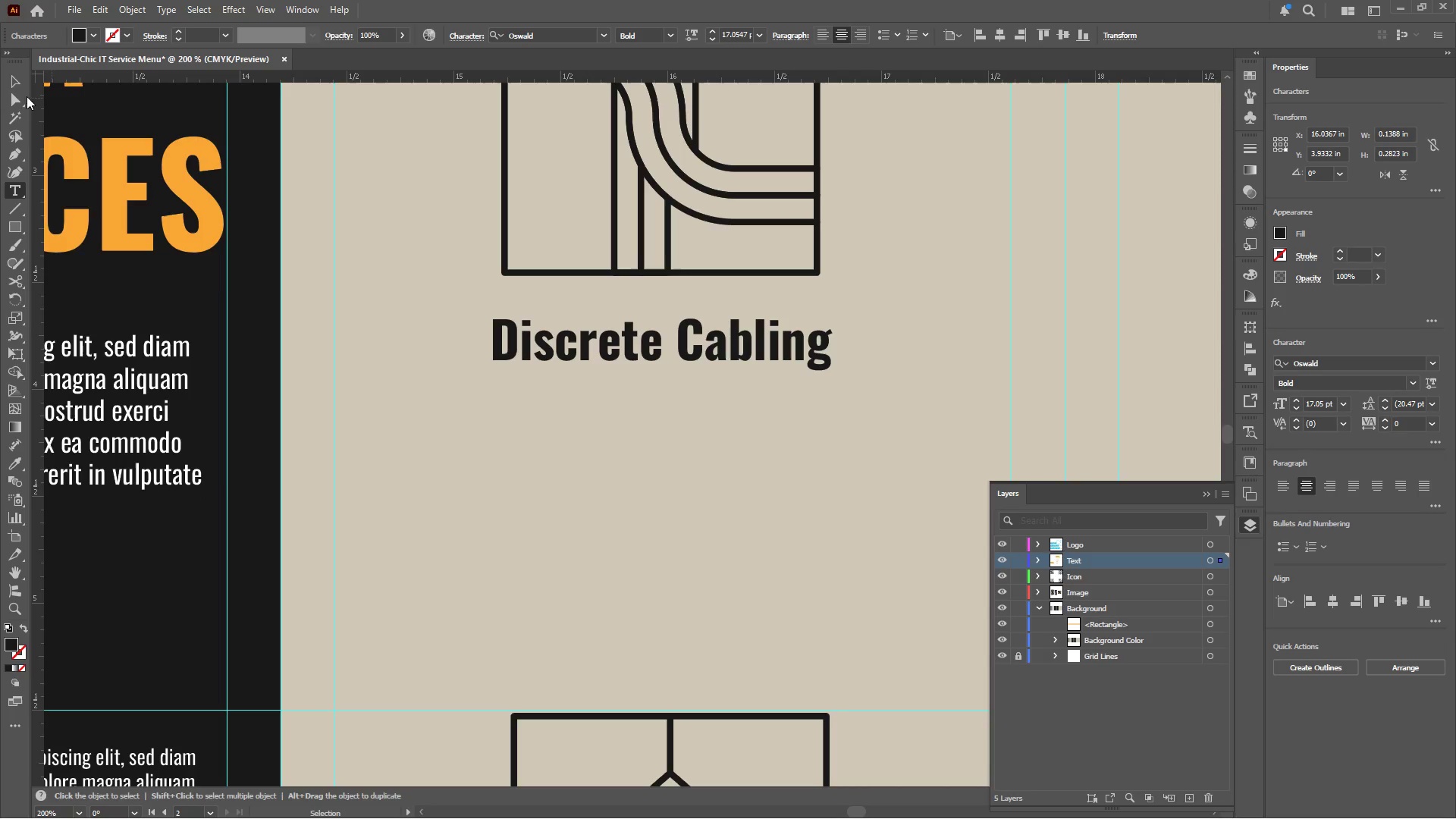 
left_click([17, 77])
 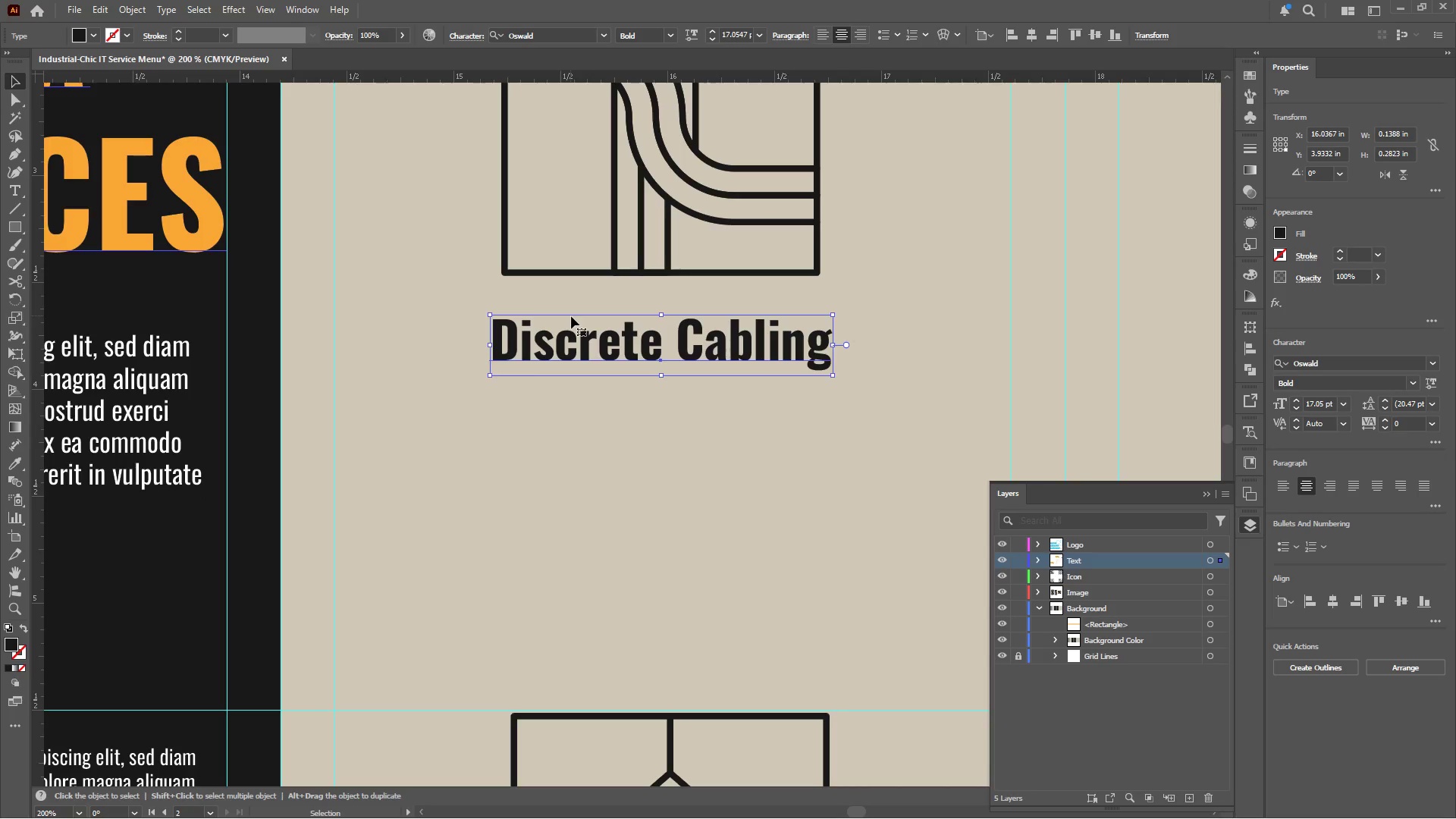 
hold_key(key=AltLeft, duration=1.06)
left_click_drag(start_coordinate=[629, 348], to_coordinate=[642, 431])
 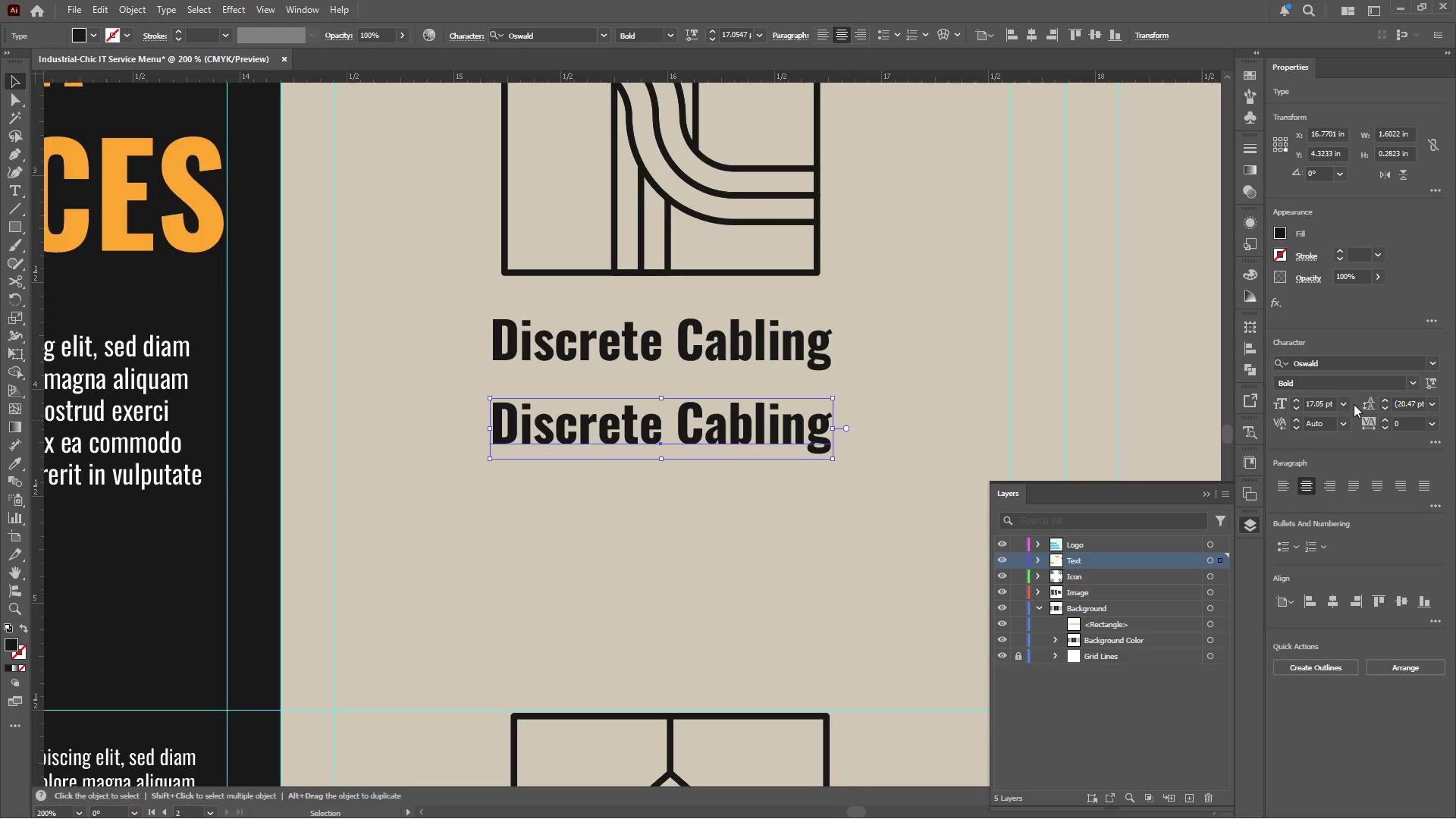 
hold_key(key=ShiftLeft, duration=0.66)
 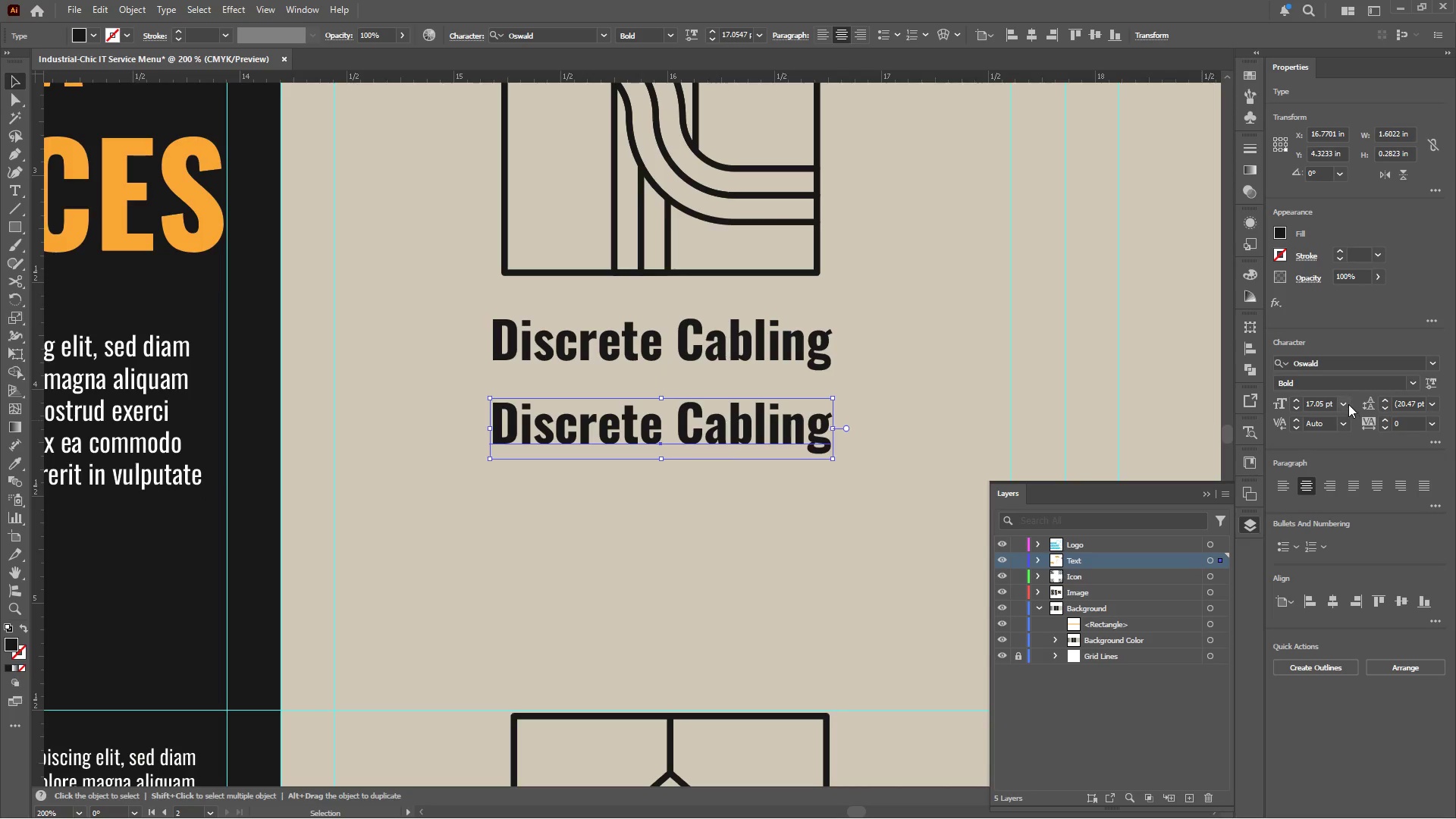 
left_click([1348, 404])
 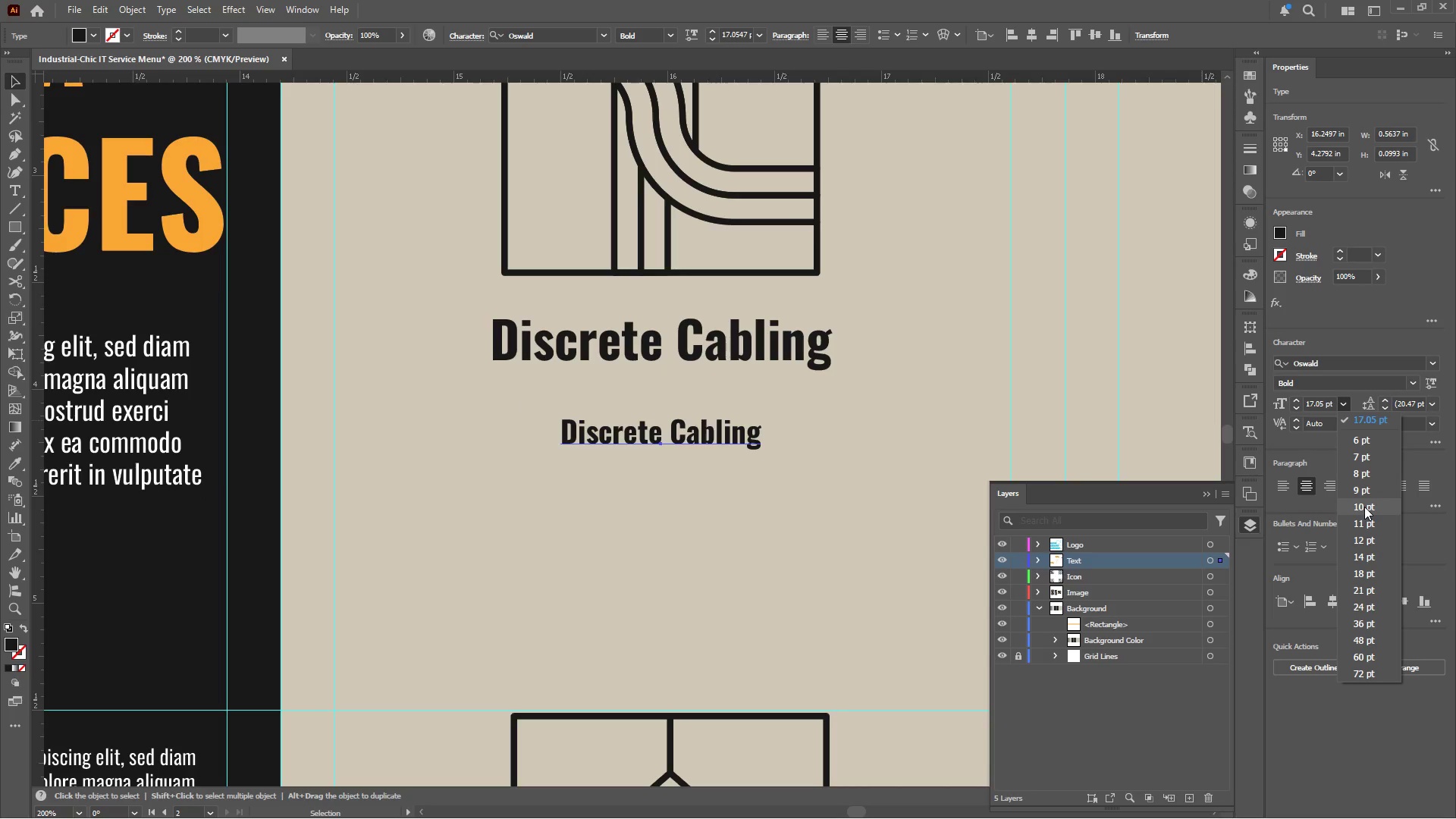 
left_click([1364, 507])
 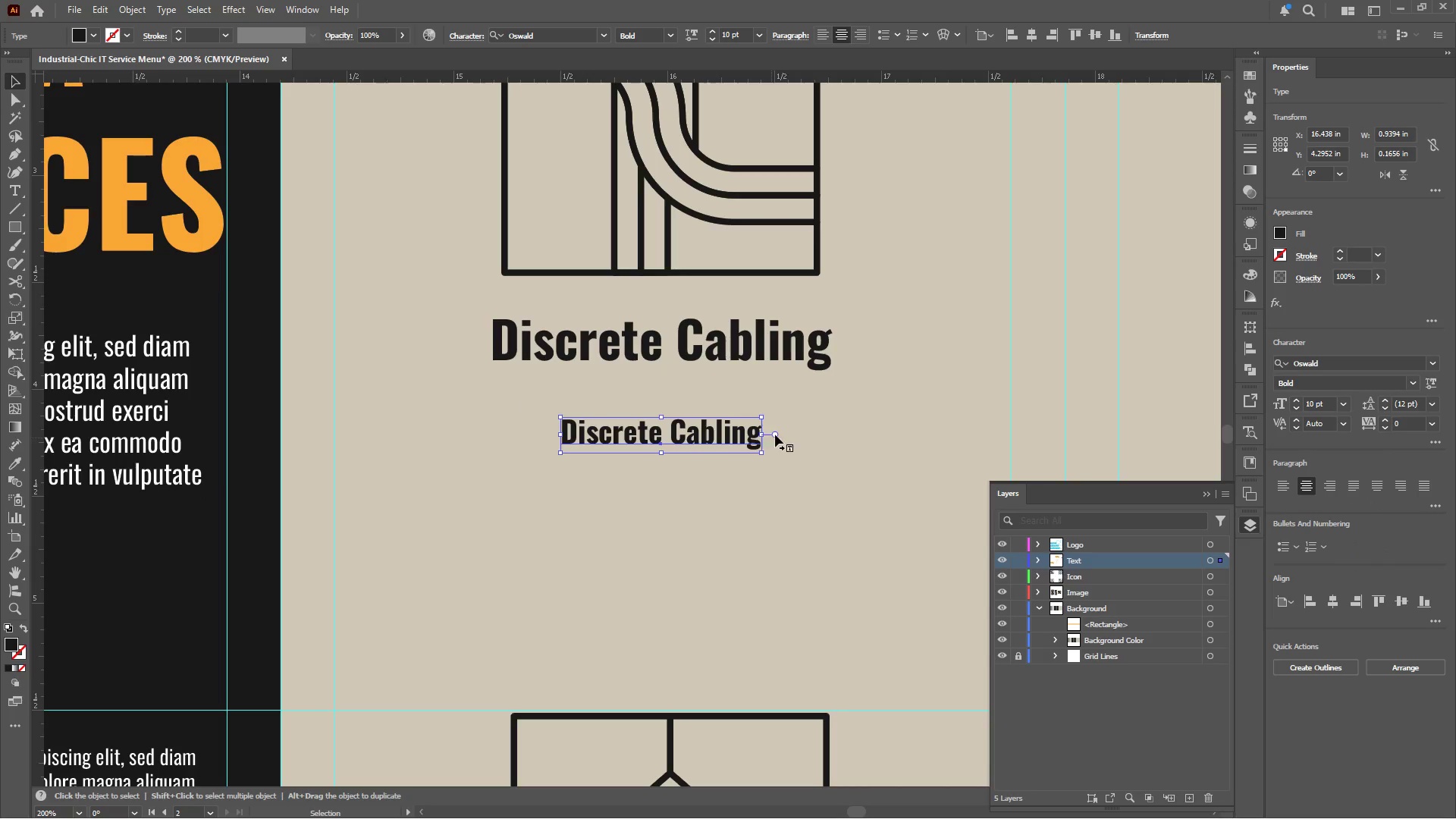 
double_click([723, 431])
 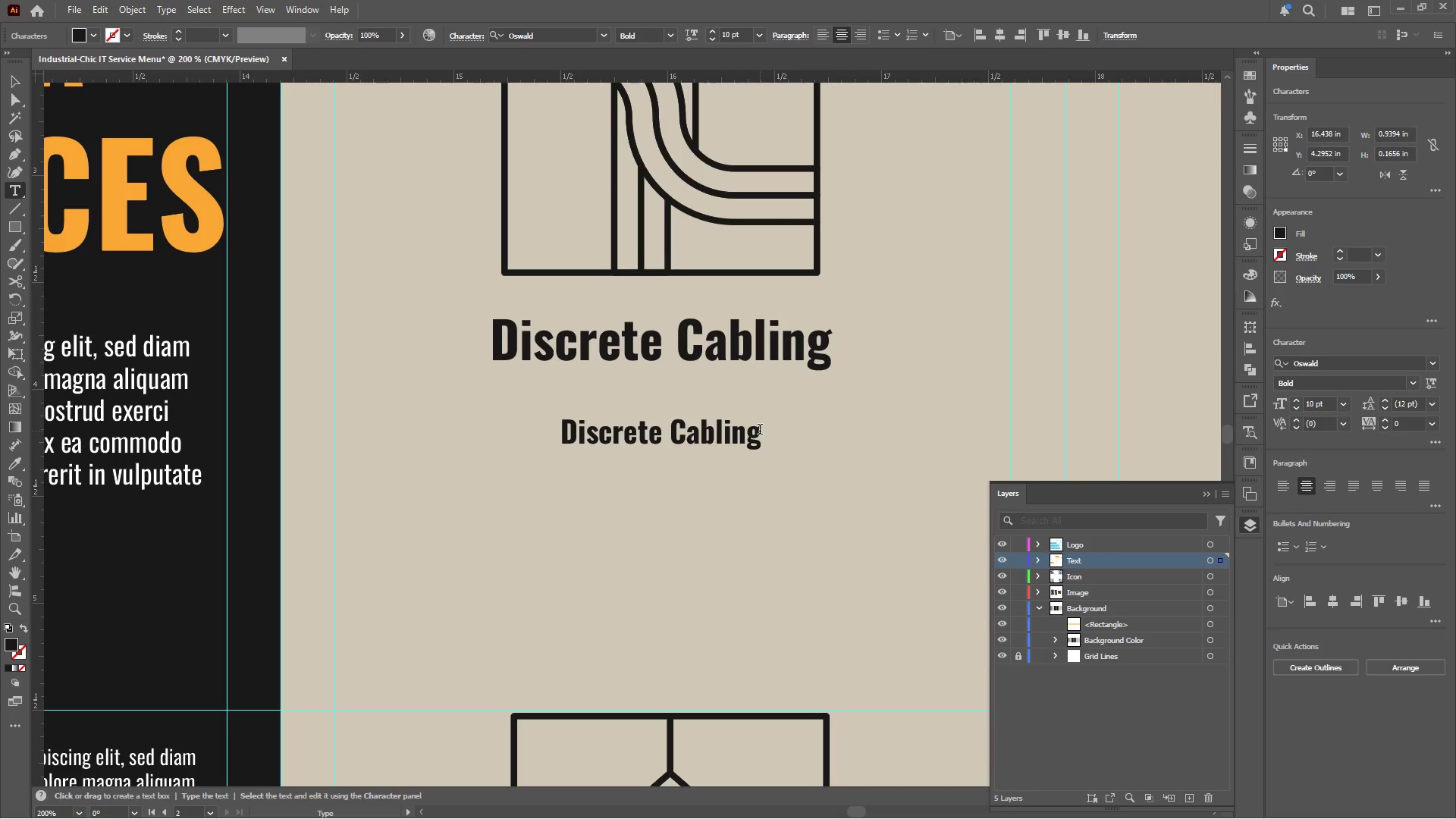 
left_click_drag(start_coordinate=[760, 431], to_coordinate=[531, 418])
 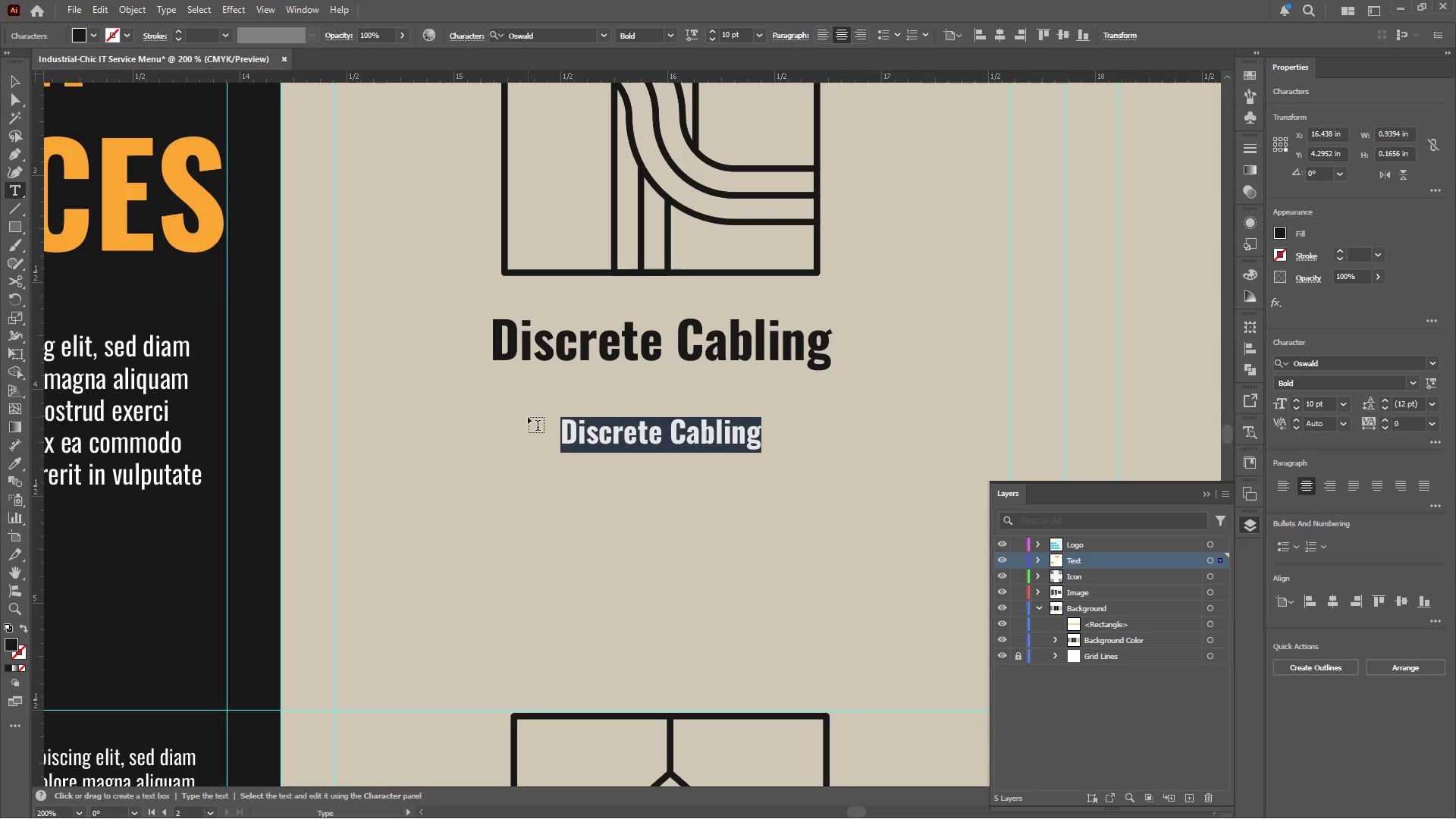 
wait(5.59)
 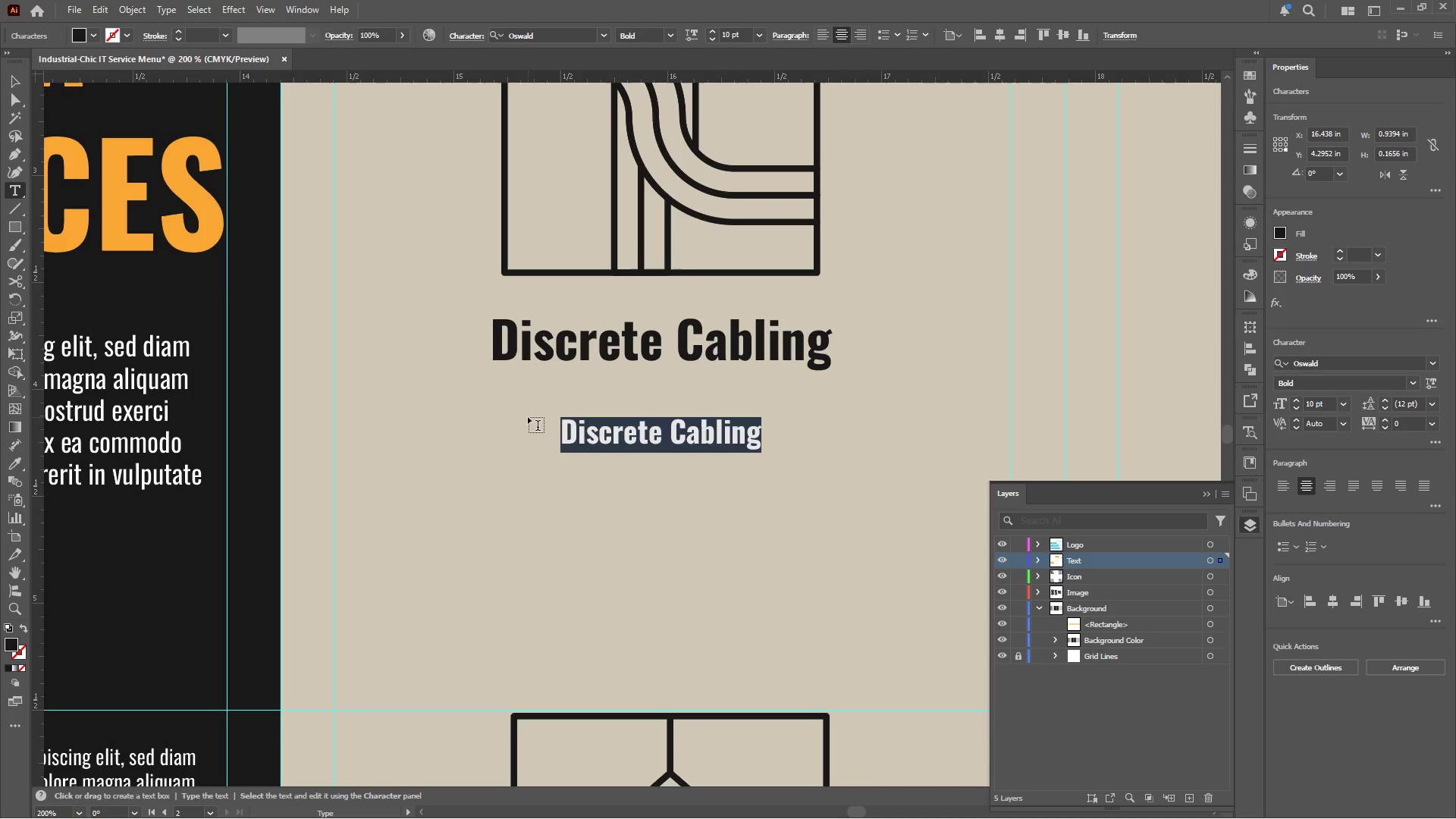 
type(CAT)
 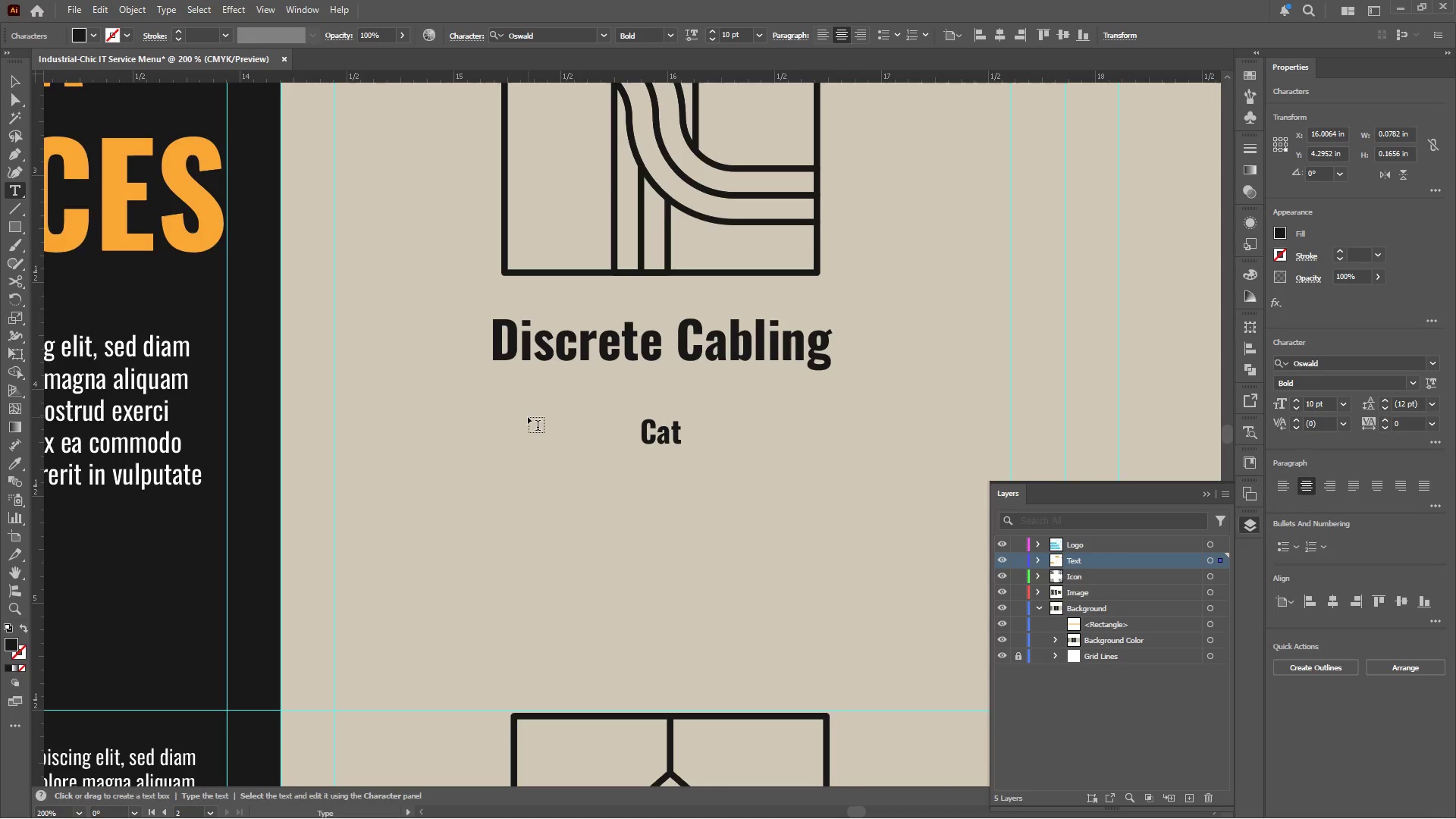 
type(^A/)
 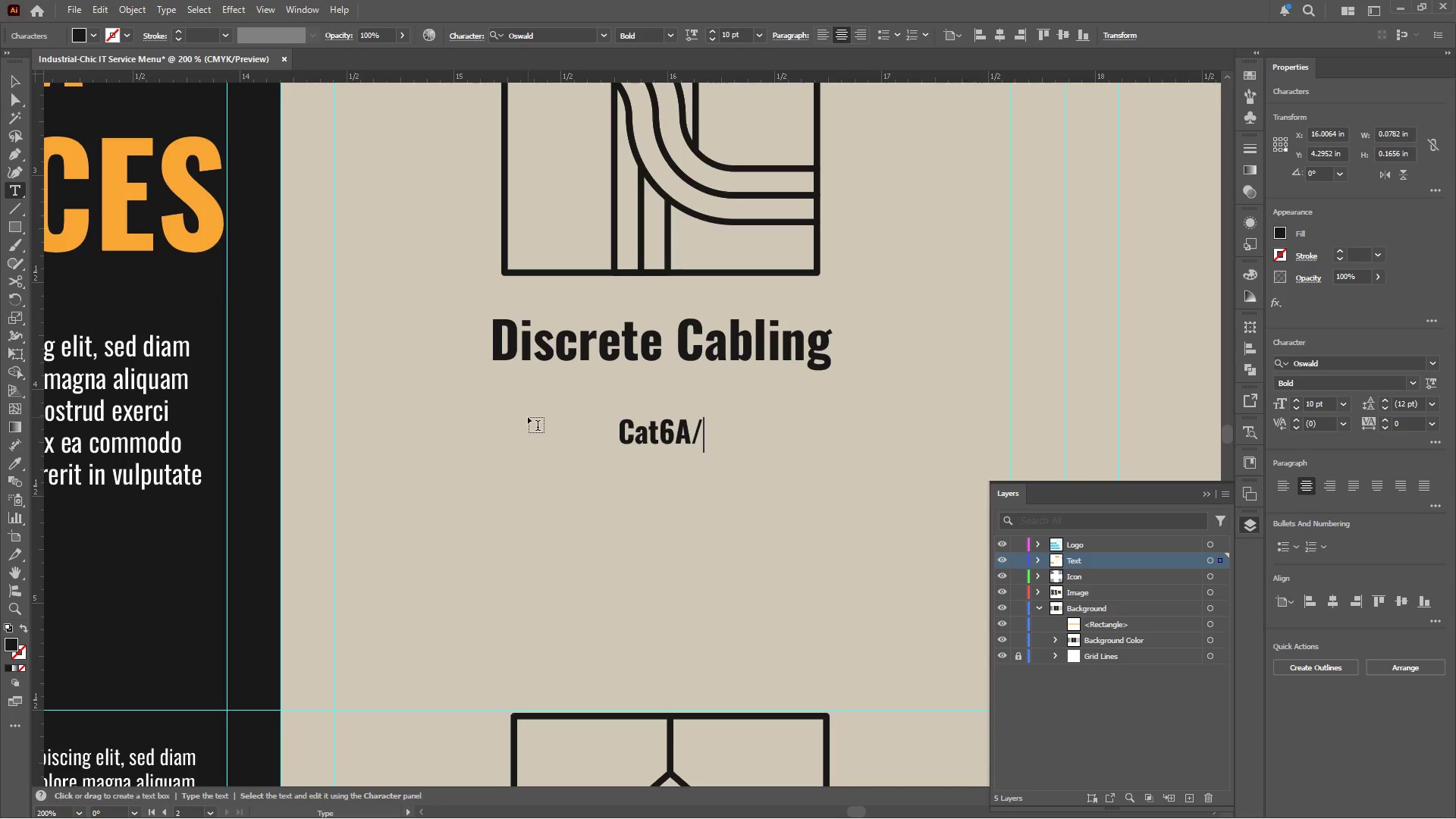 
type(Fiber to yhe edge)
 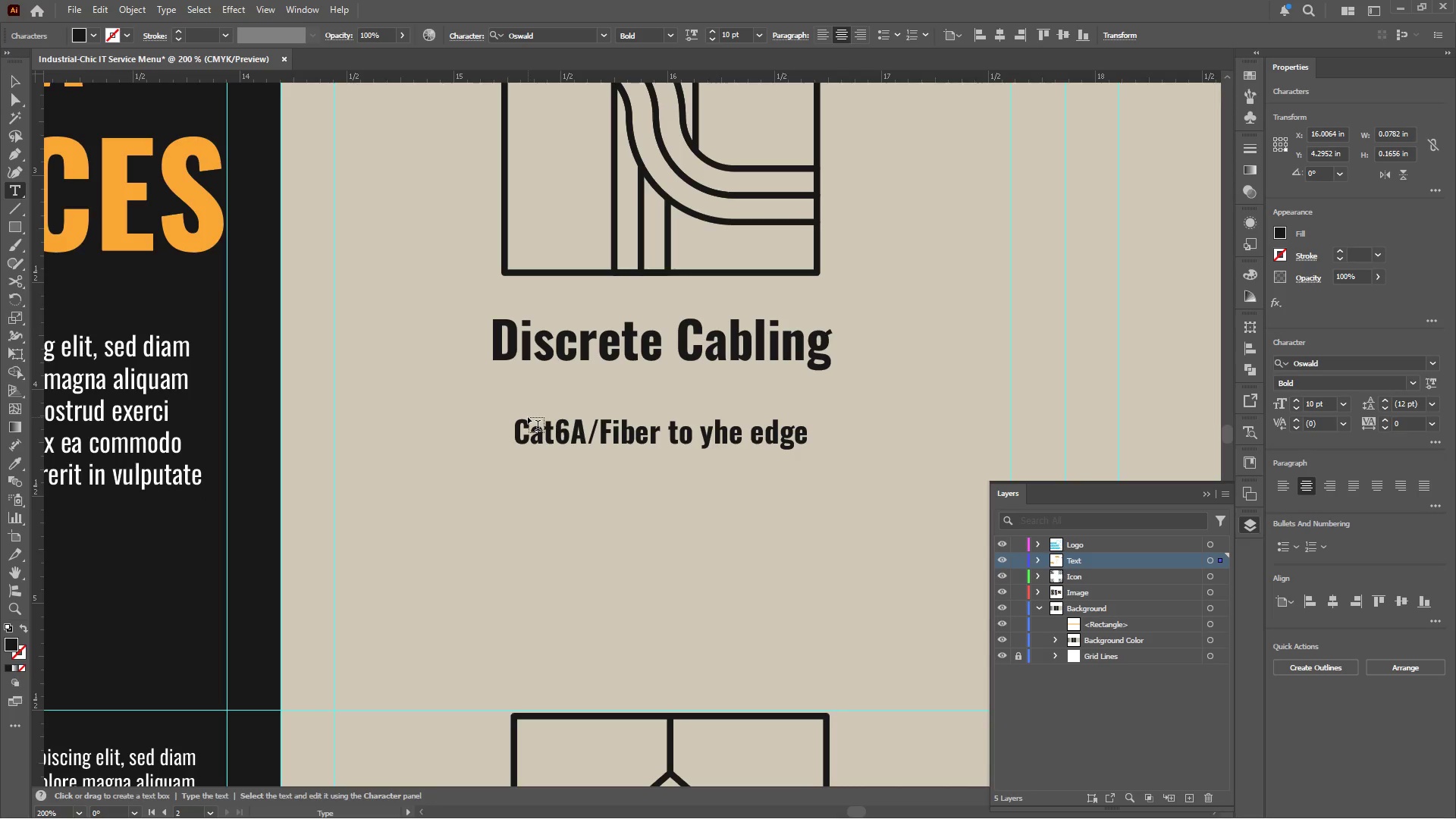 
type( using)
 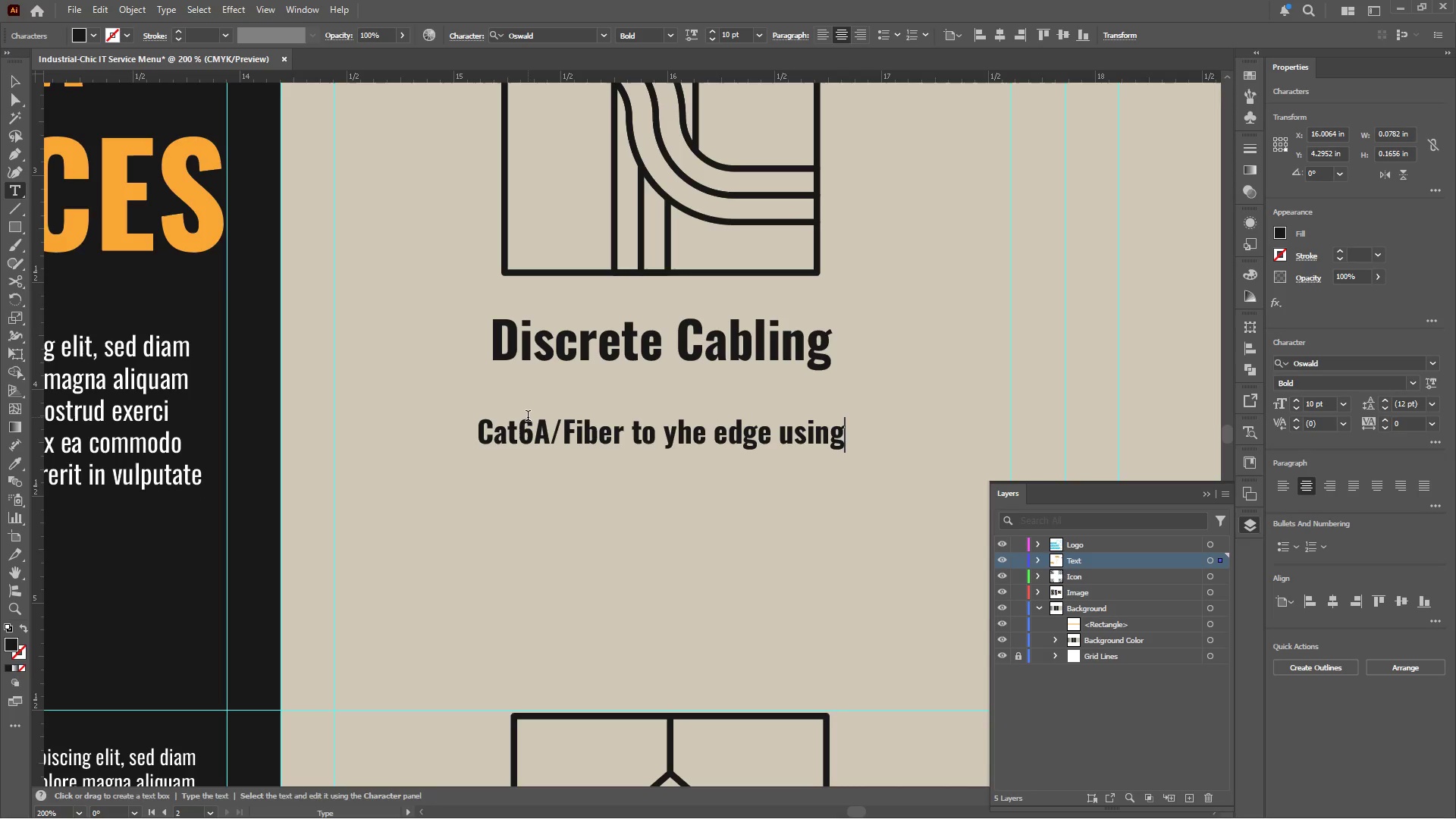 
key(Enter)
 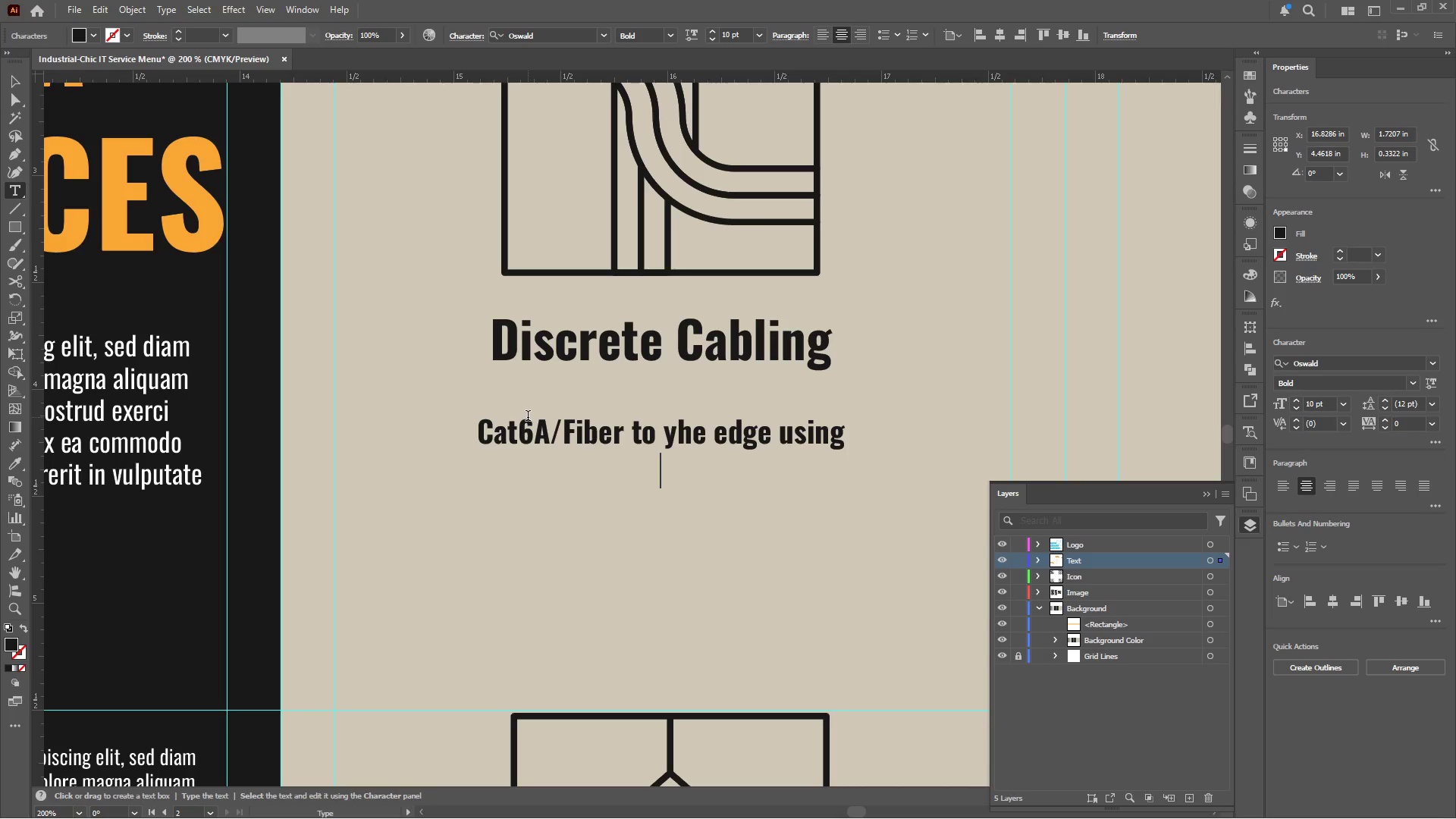 
type(his)
key(Backspace)
type(dden)
 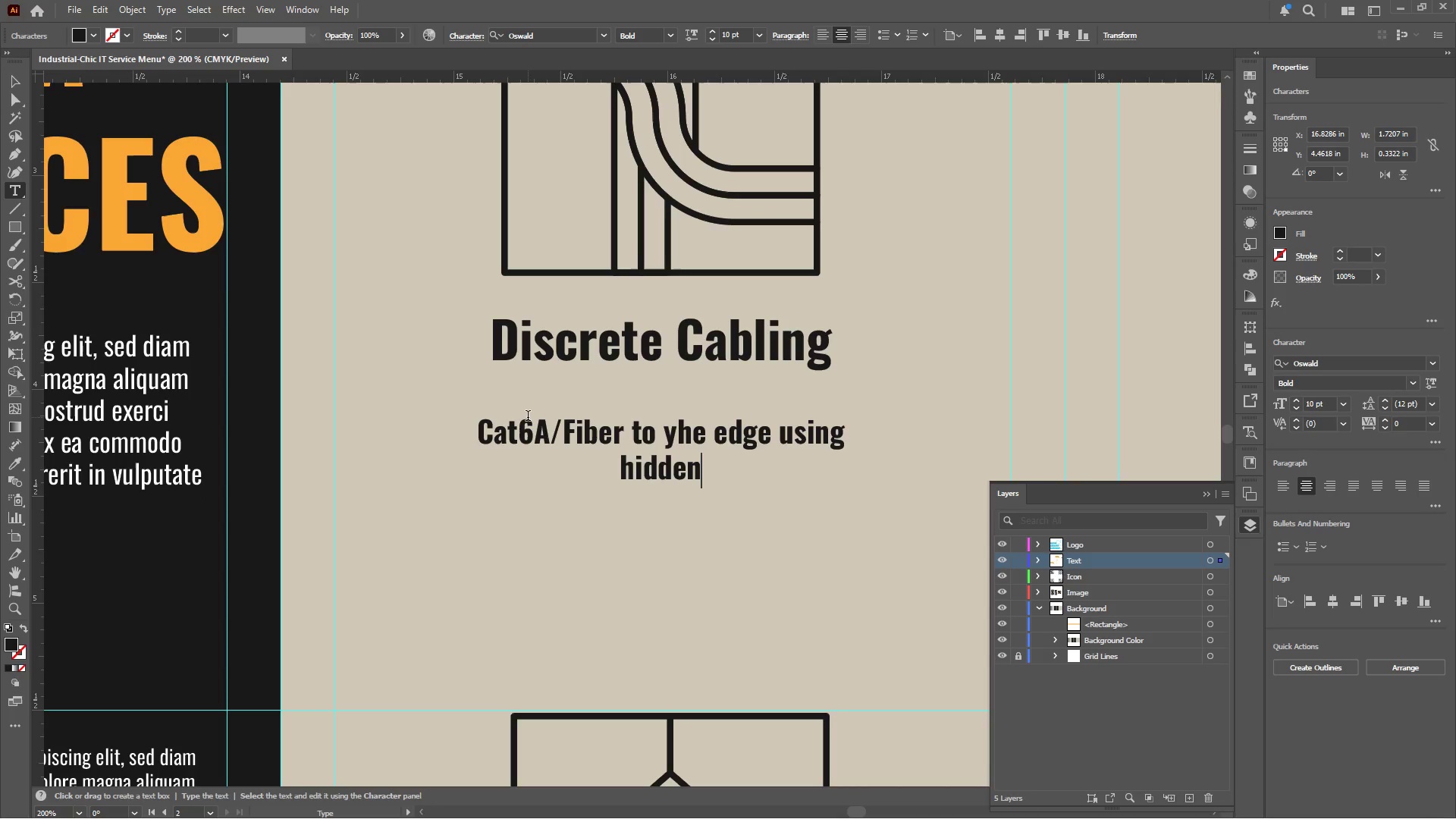 
wait(5.48)
 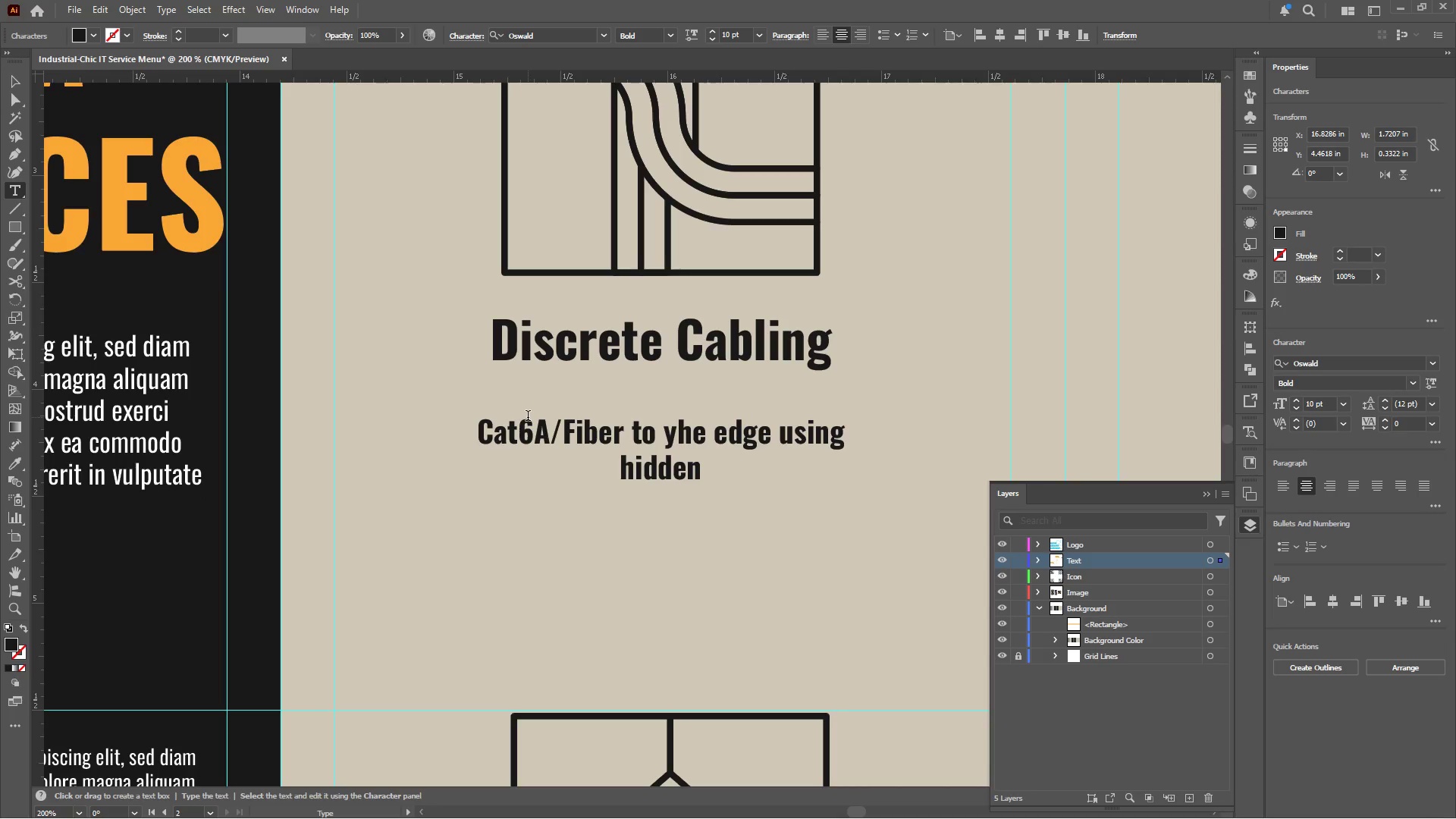 
type( inters)
 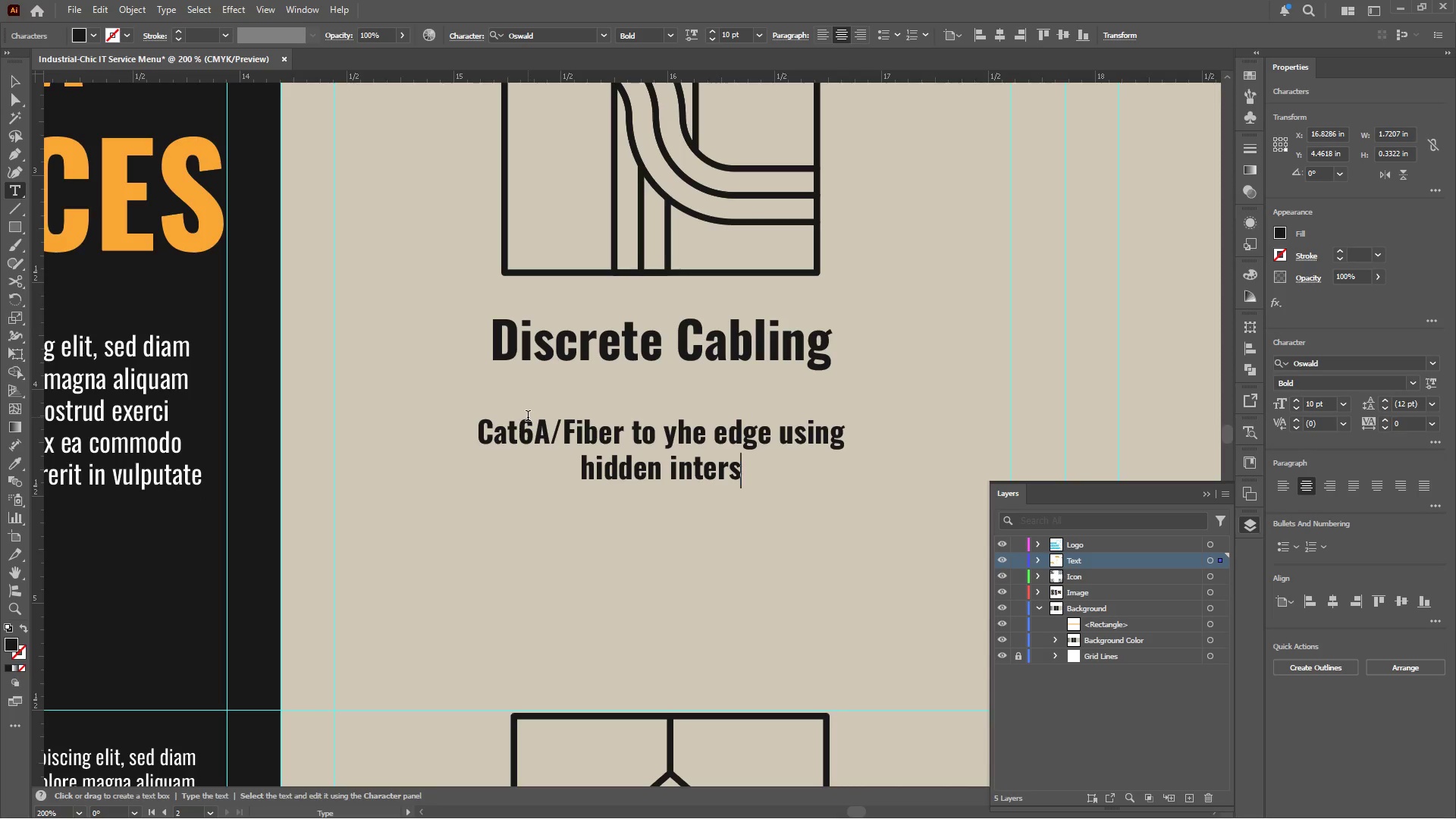 
wait(5.69)
 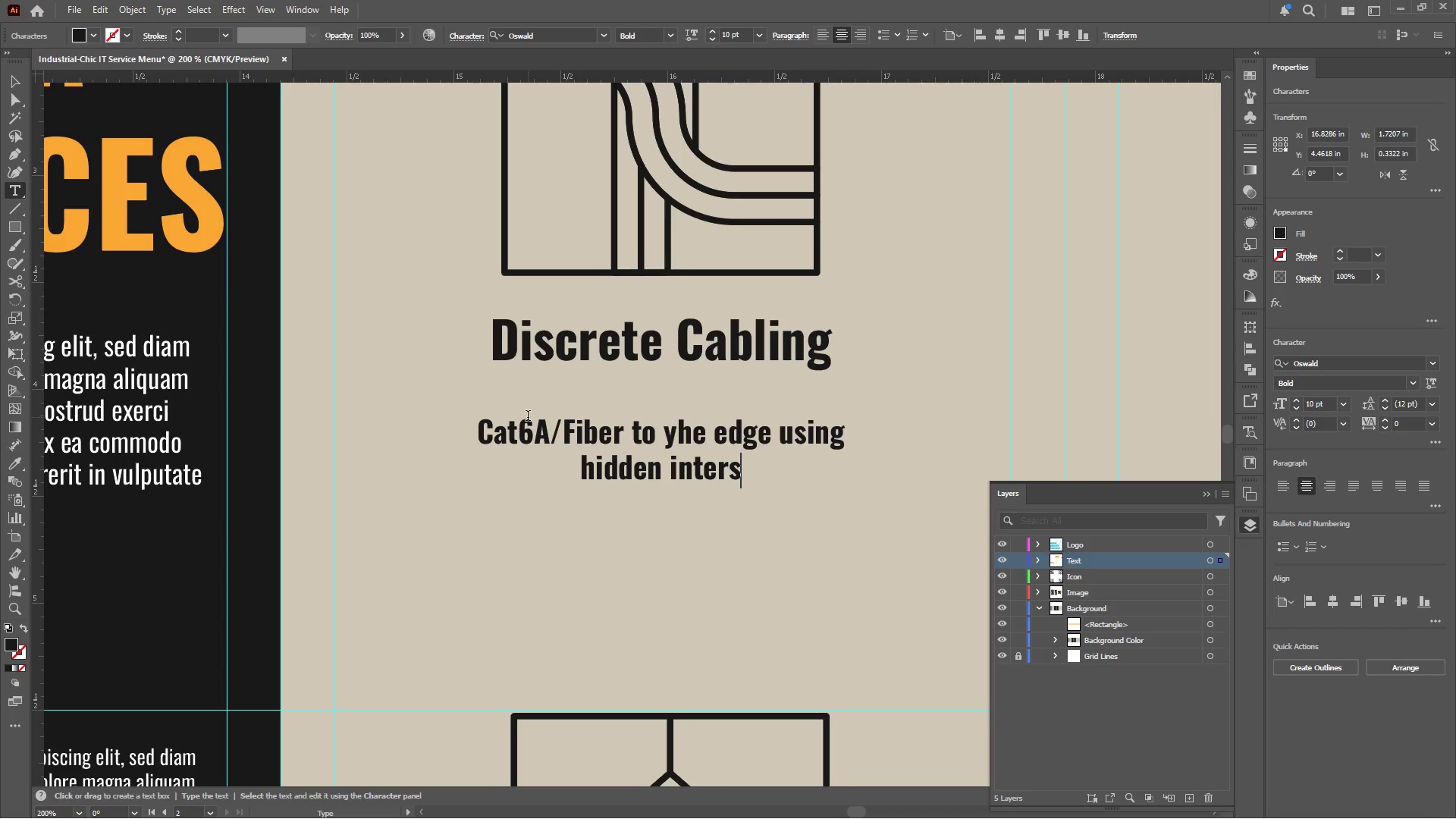 
type(titial)
 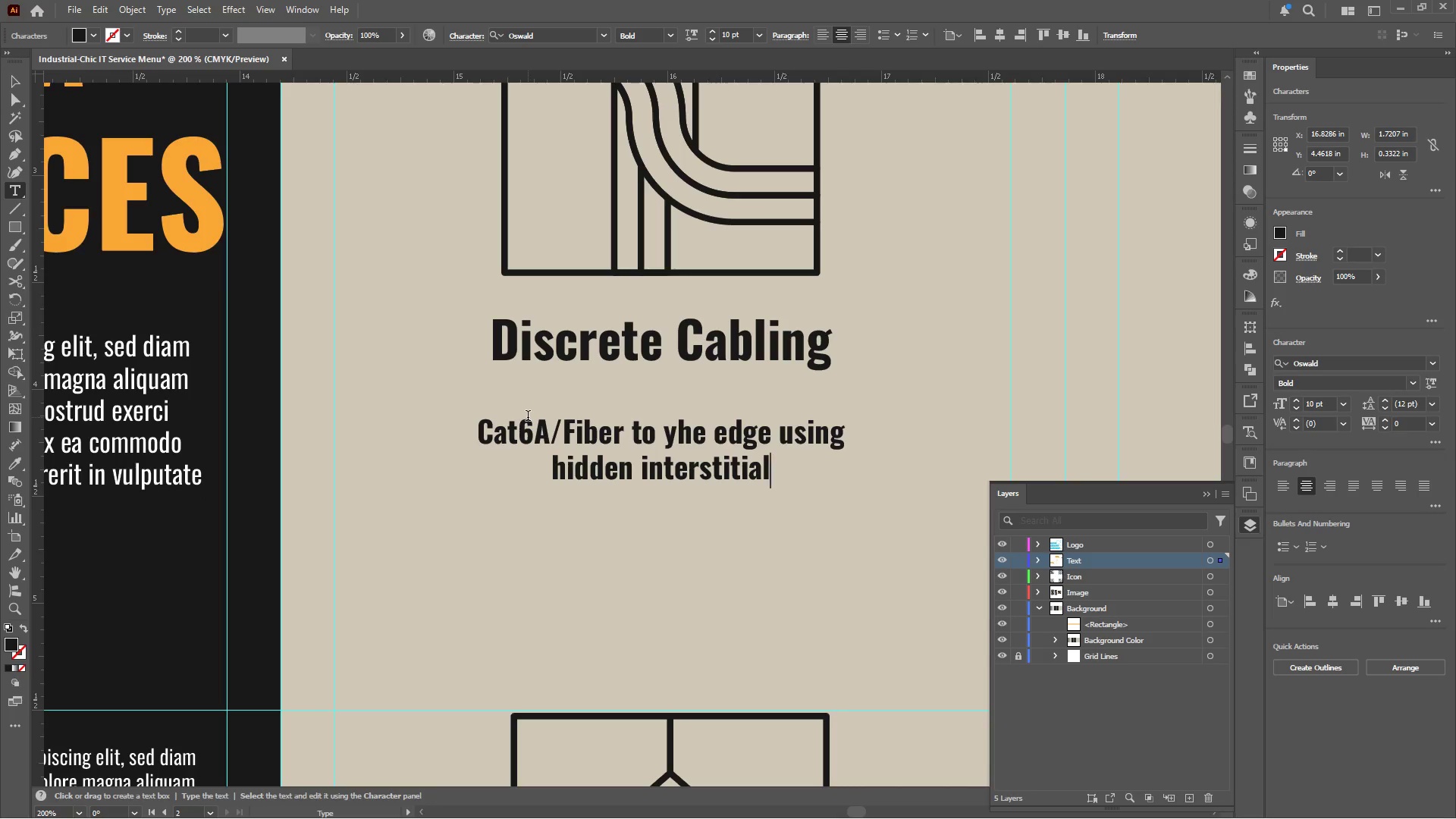 
type( voids and )
 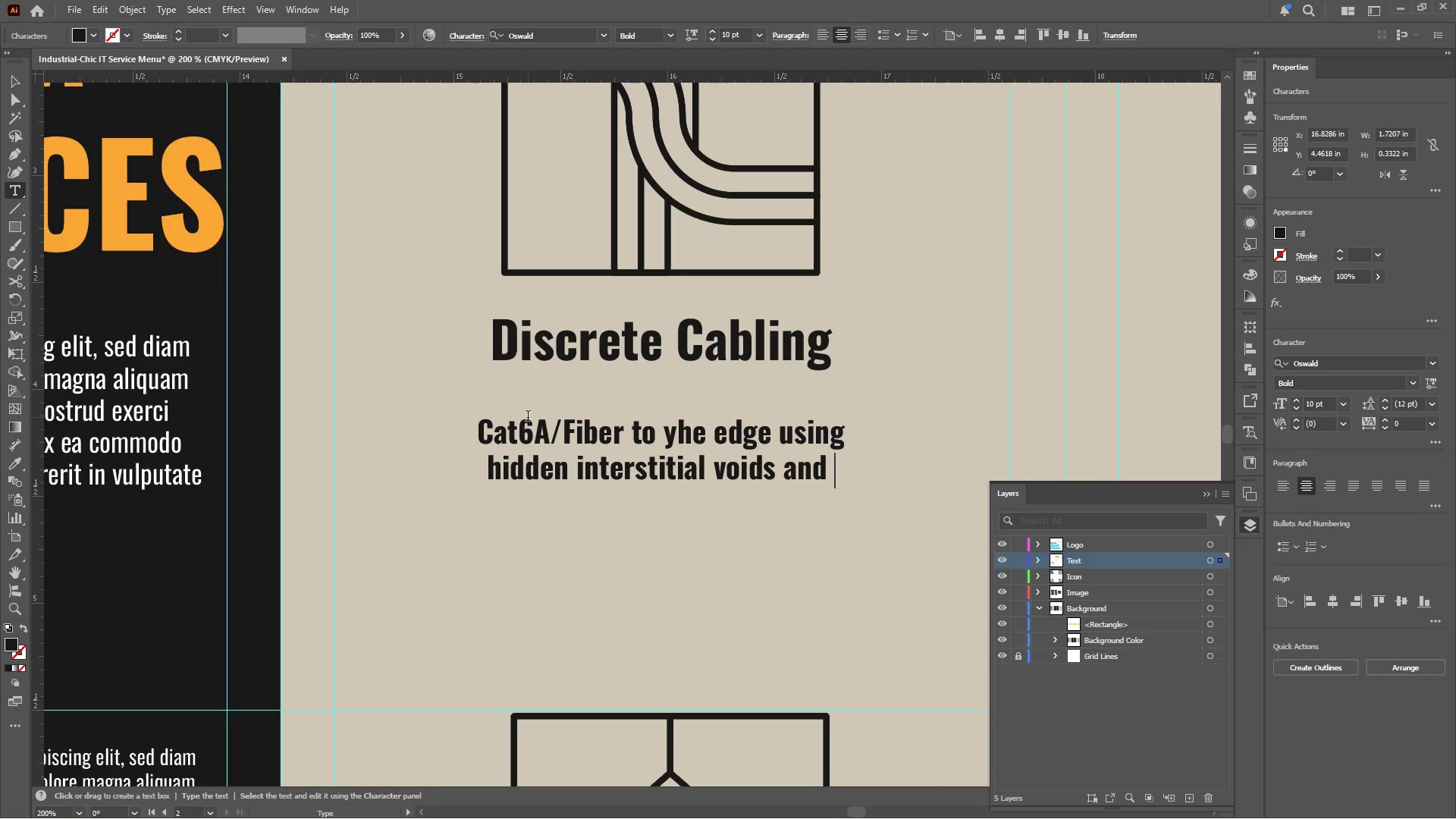 
wait(6.42)
 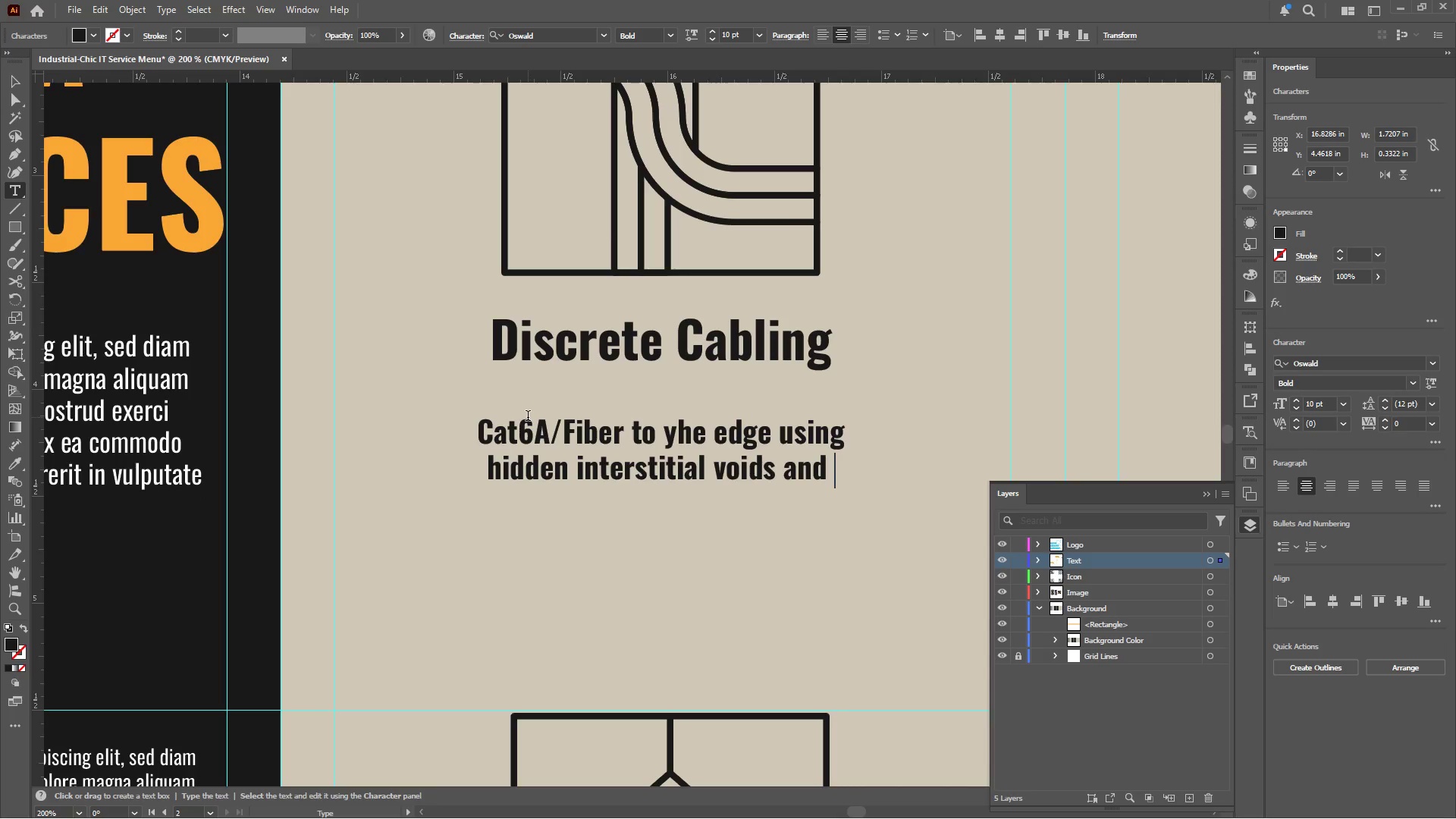 
key(Enter)
 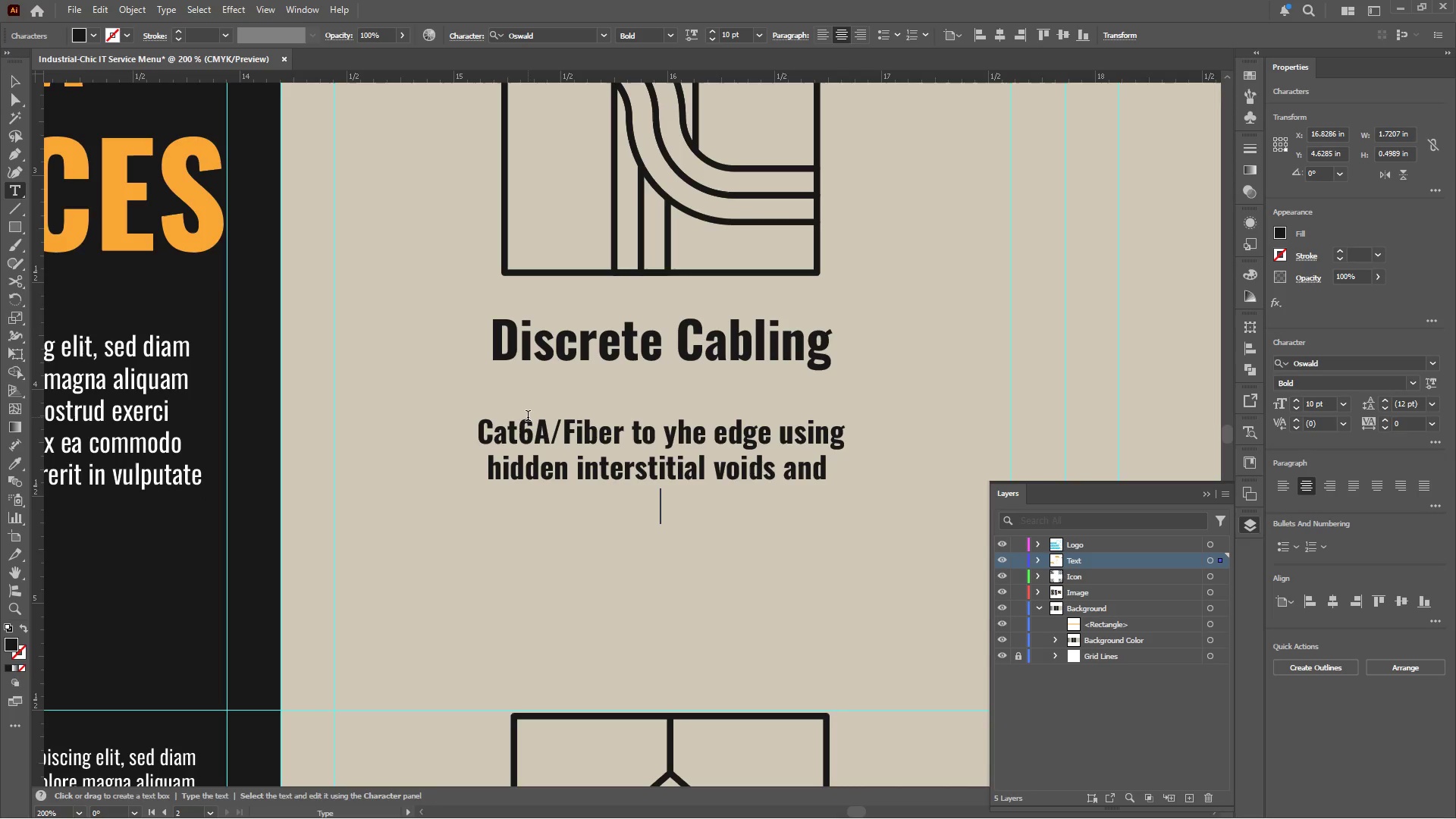 
type(historic )
 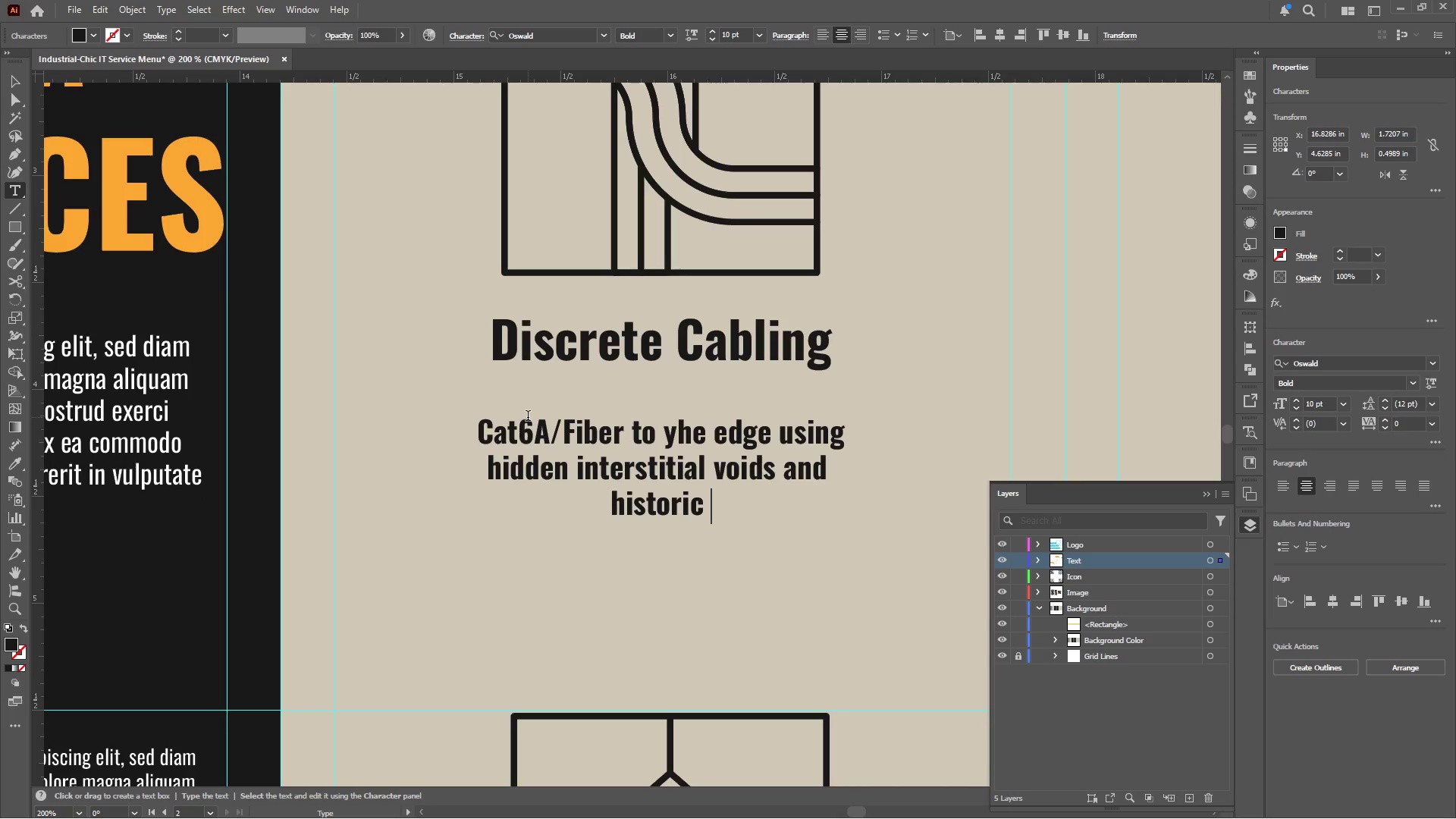 
wait(5.16)
 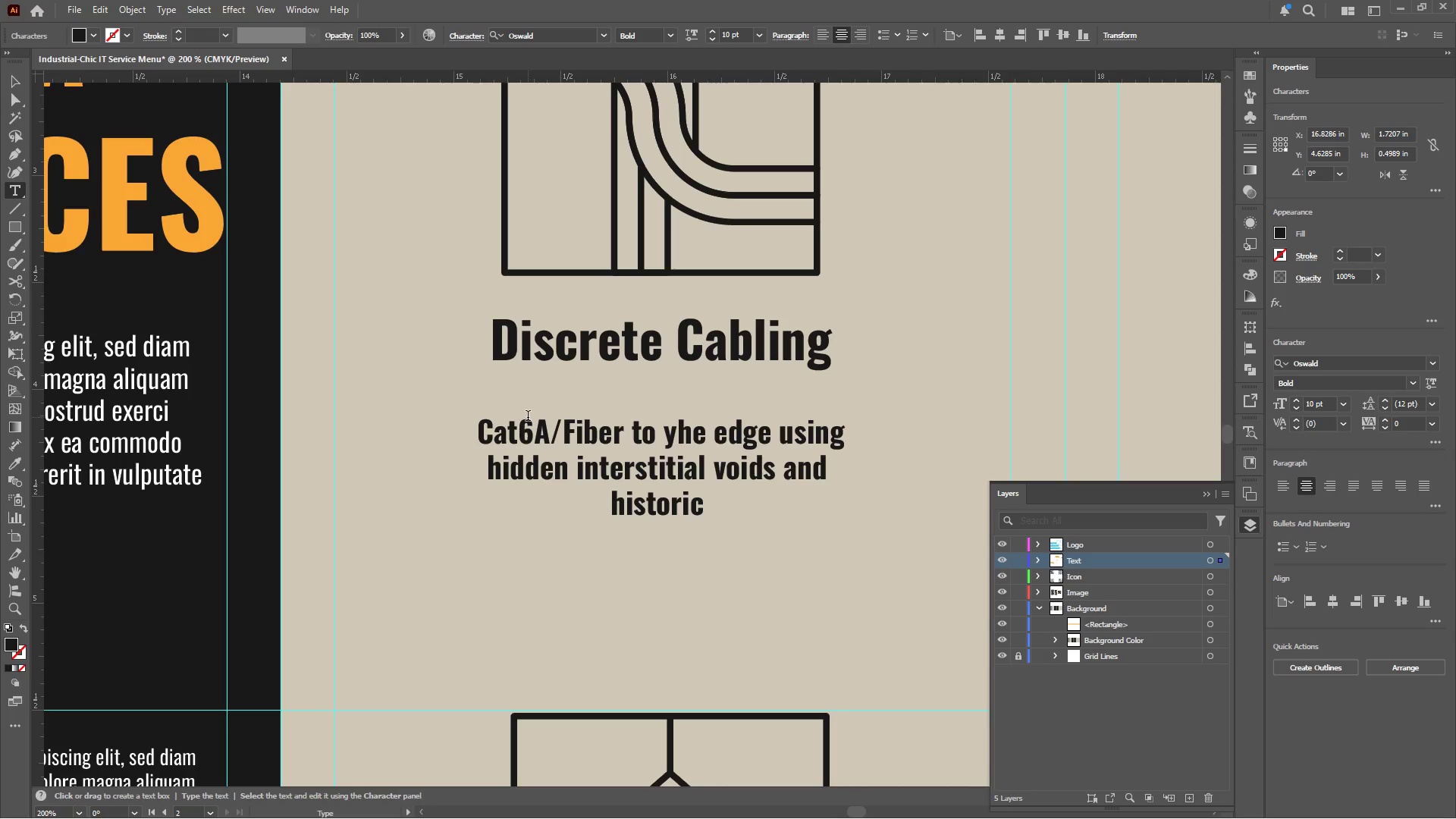 
type(structural cavities.)
 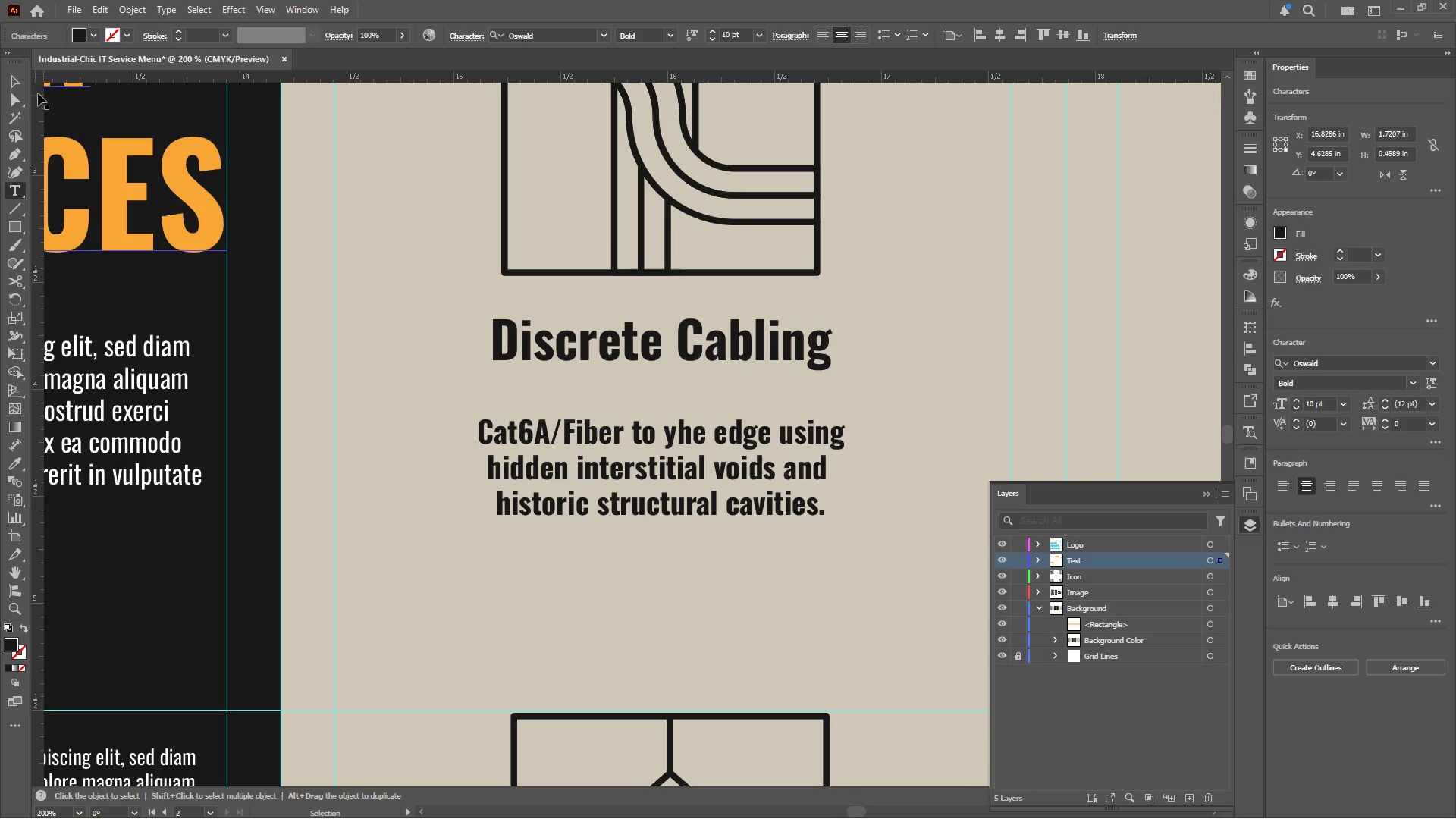 
left_click_drag(start_coordinate=[20, 79], to_coordinate=[624, 400])
 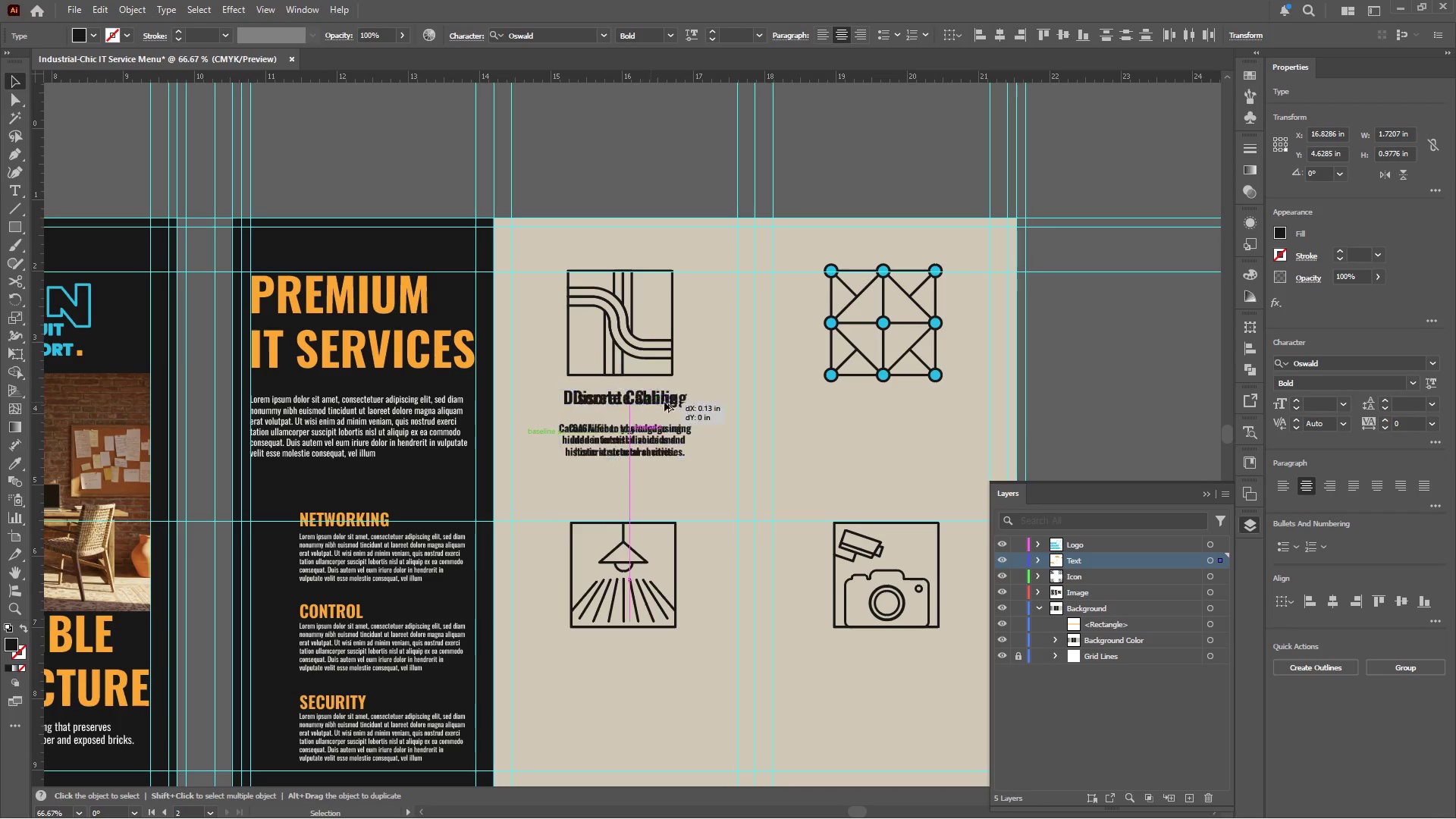 
hold_key(key=AltLeft, duration=0.42)
 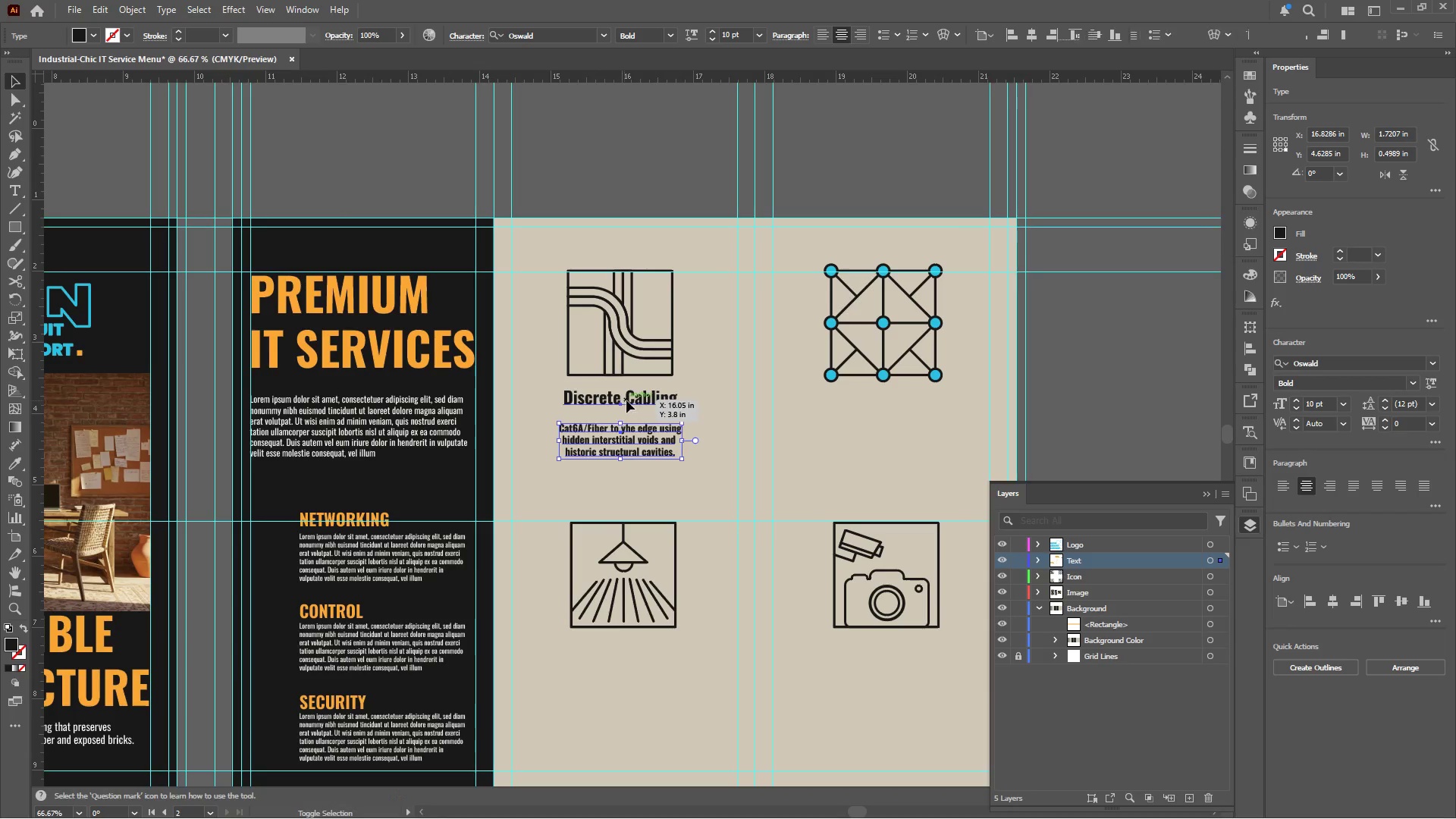 
hold_key(key=ShiftLeft, duration=0.48)
 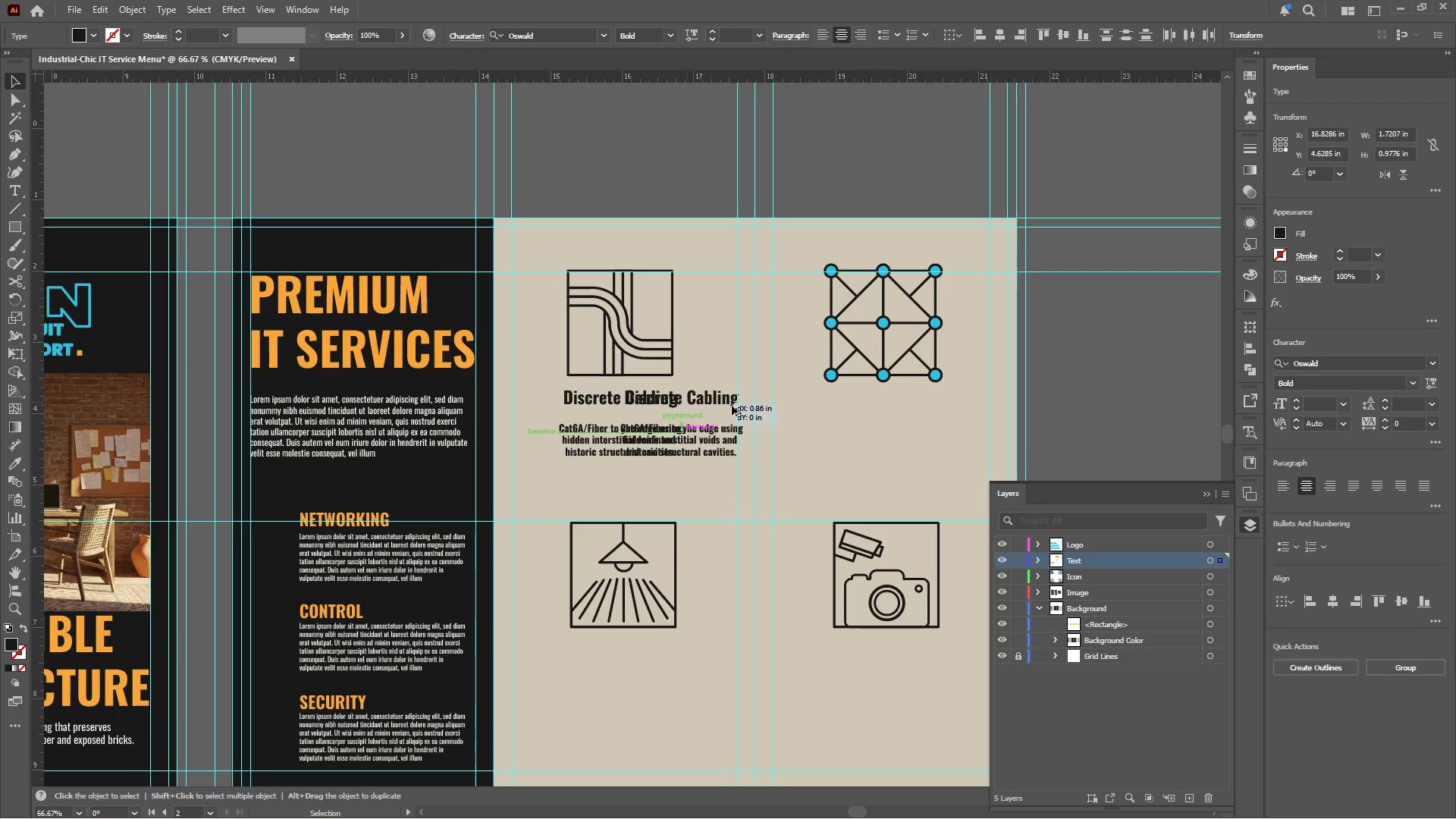 
scroll: coordinate [600, 426], scroll_direction: down, amount: 3.0
 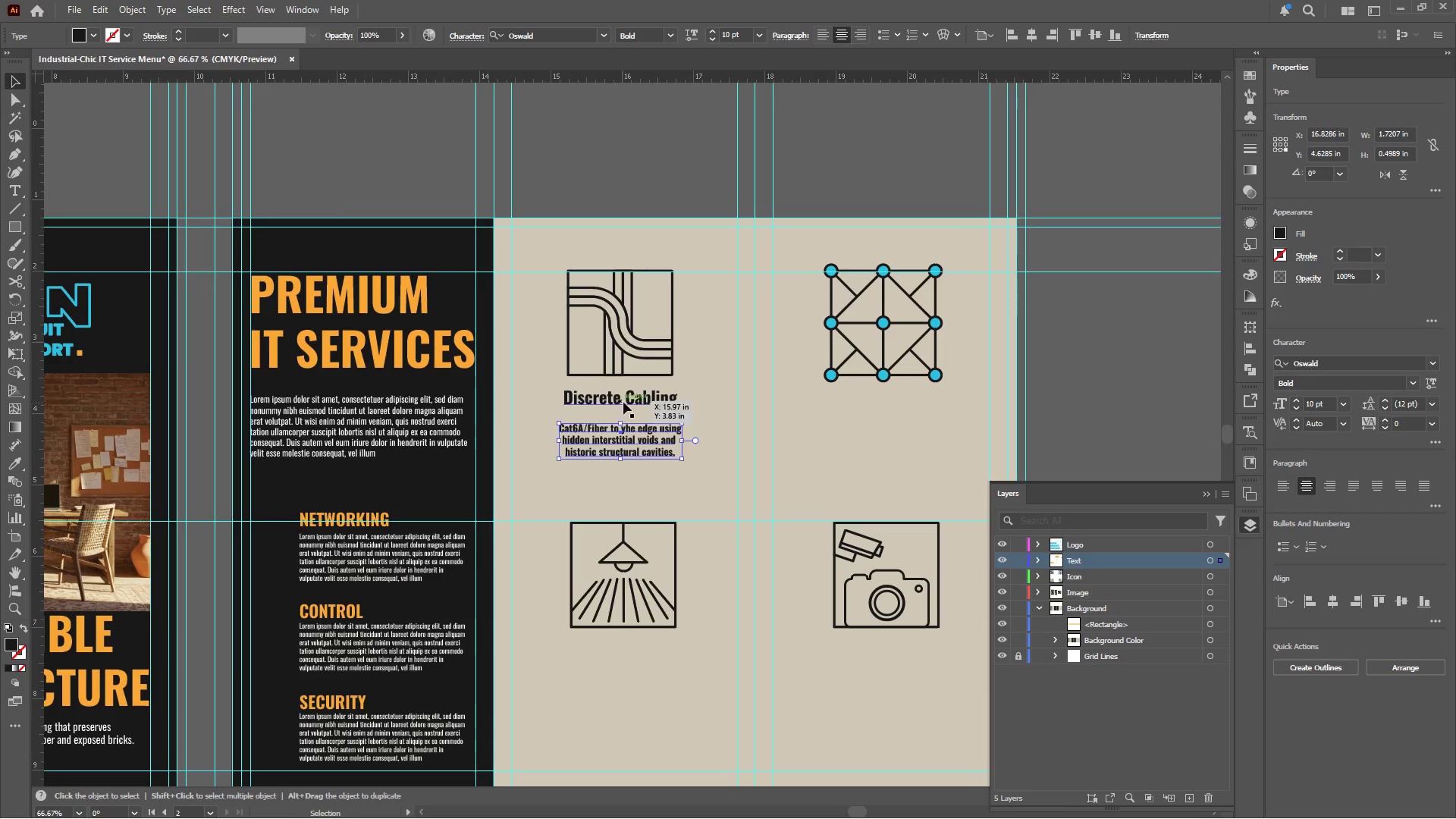 
left_click([624, 400])
 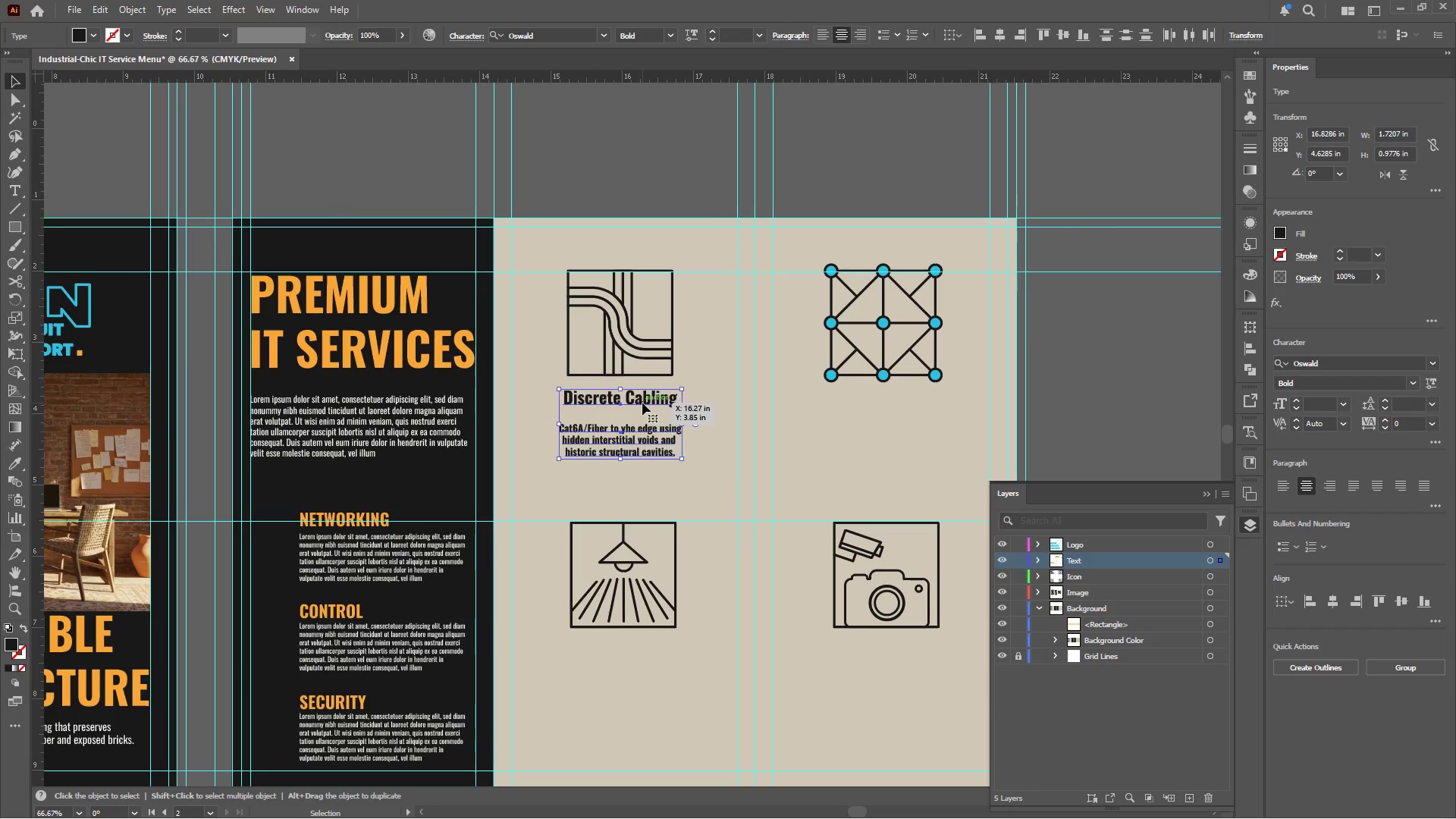 
hold_key(key=AltLeft, duration=1.61)
left_click_drag(start_coordinate=[642, 403], to_coordinate=[885, 423])
 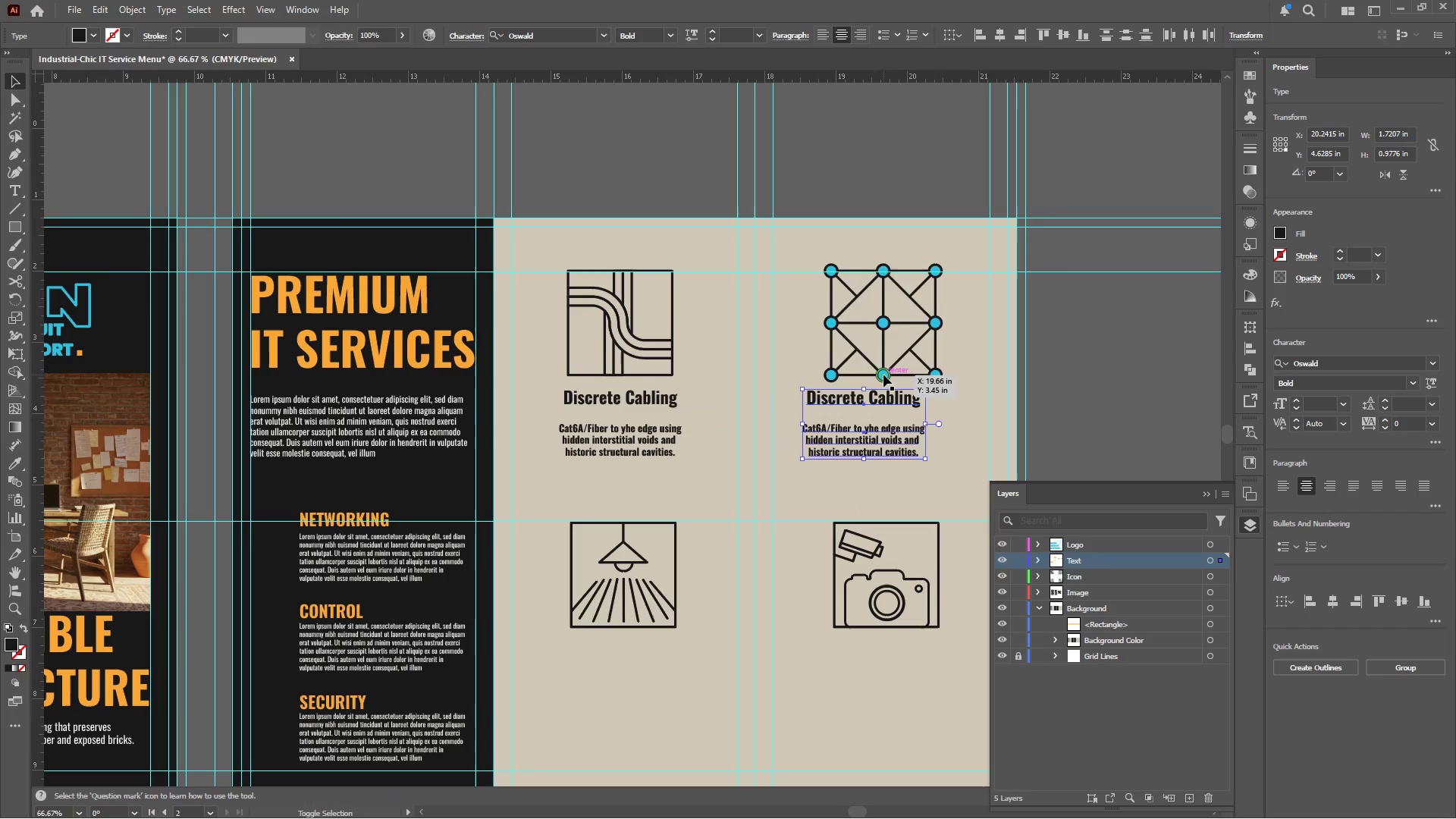 
hold_key(key=ShiftLeft, duration=1.36)
 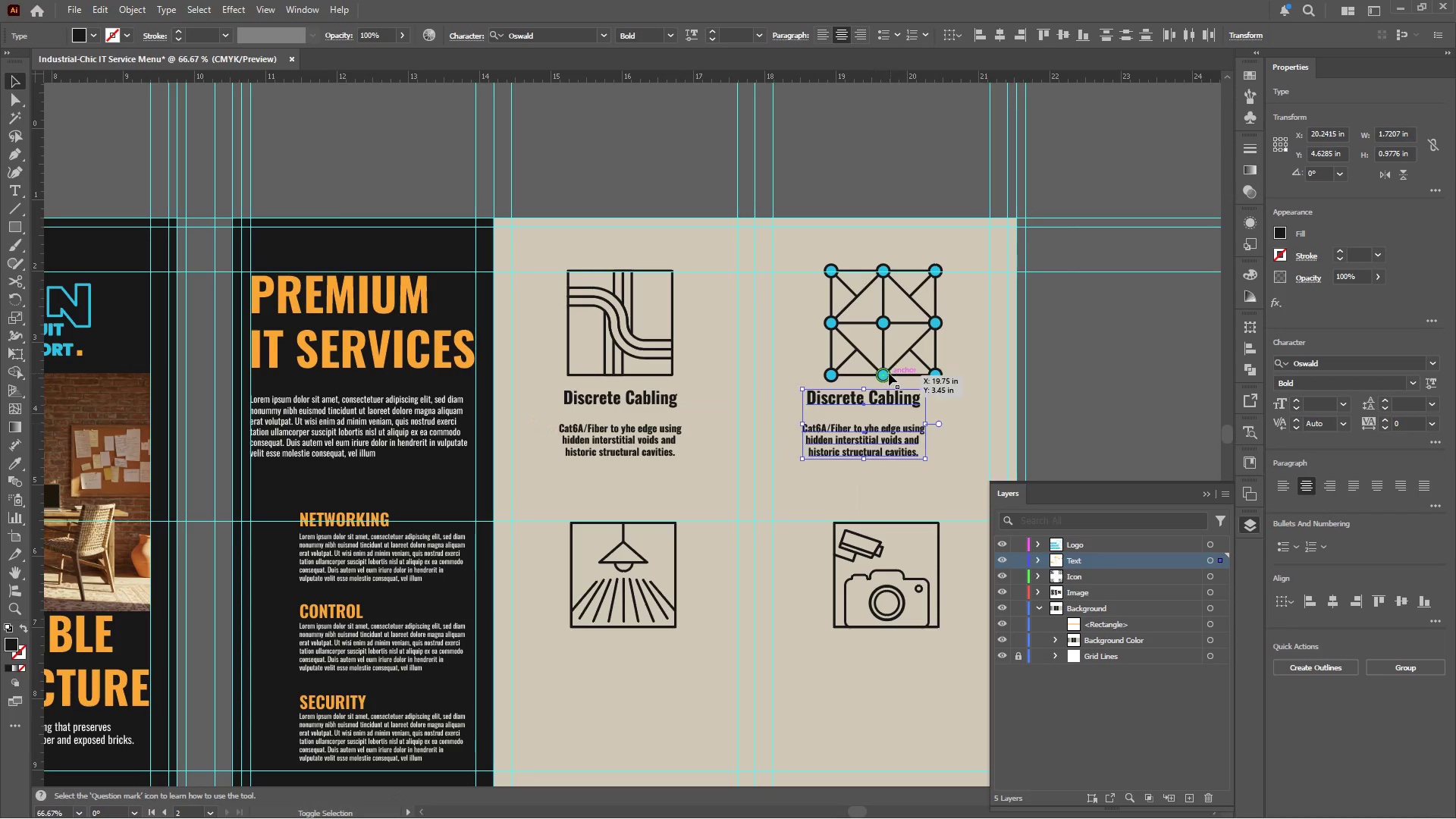 
hold_key(key=ShiftLeft, duration=0.64)
left_click([883, 375])
 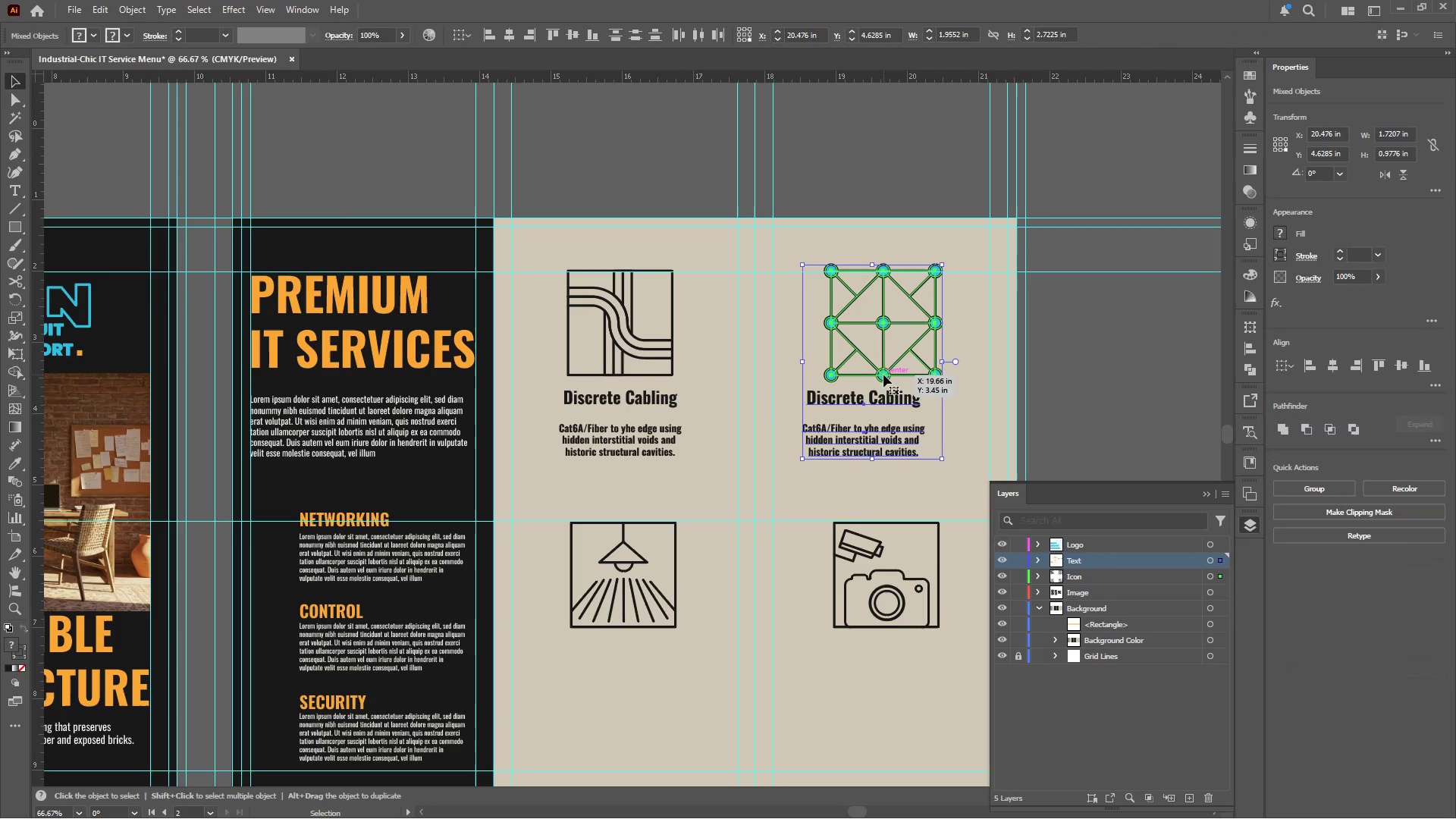 
left_click([883, 374])
 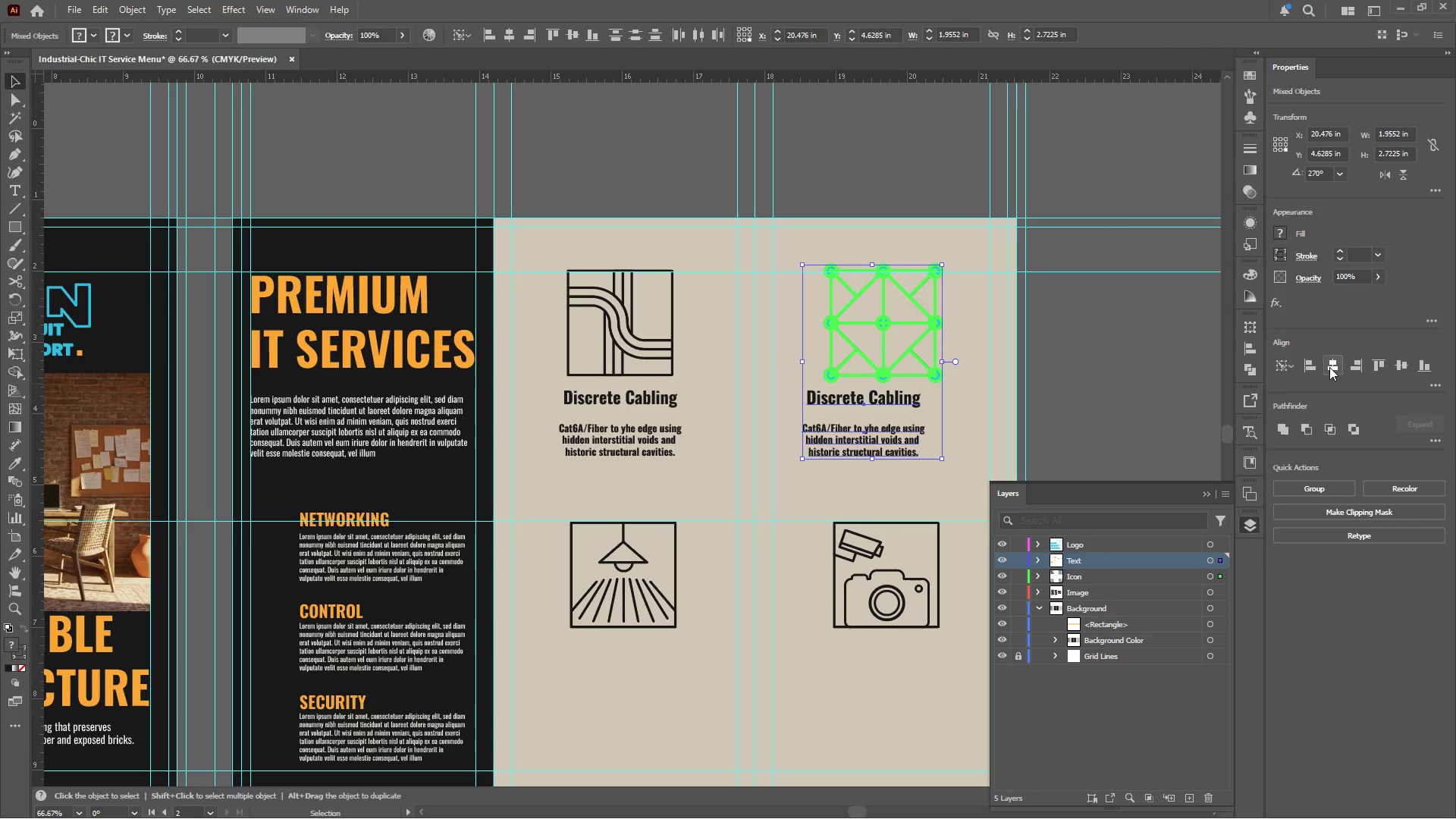 
double_click([1149, 394])
 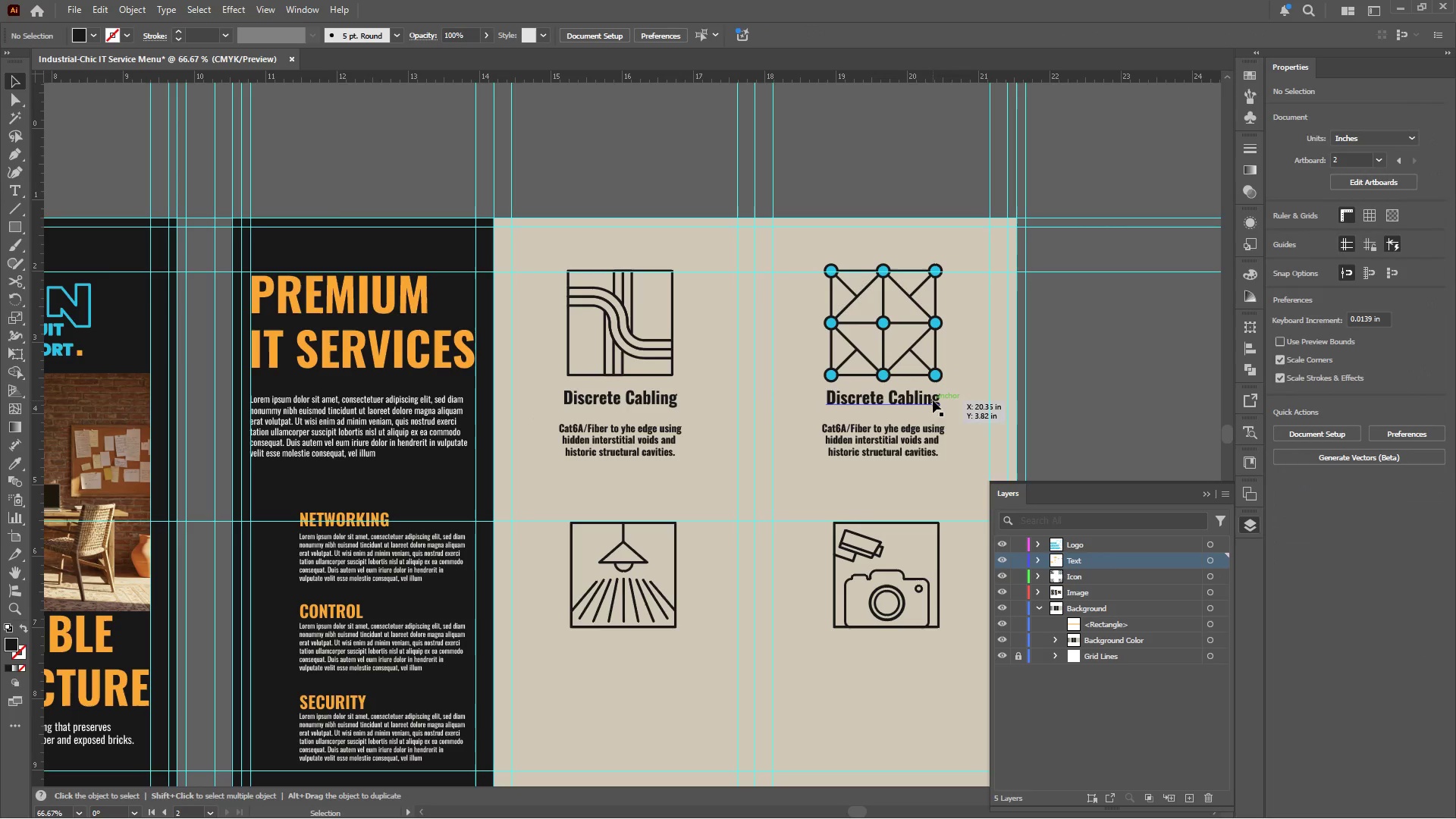 
left_click([933, 400])
 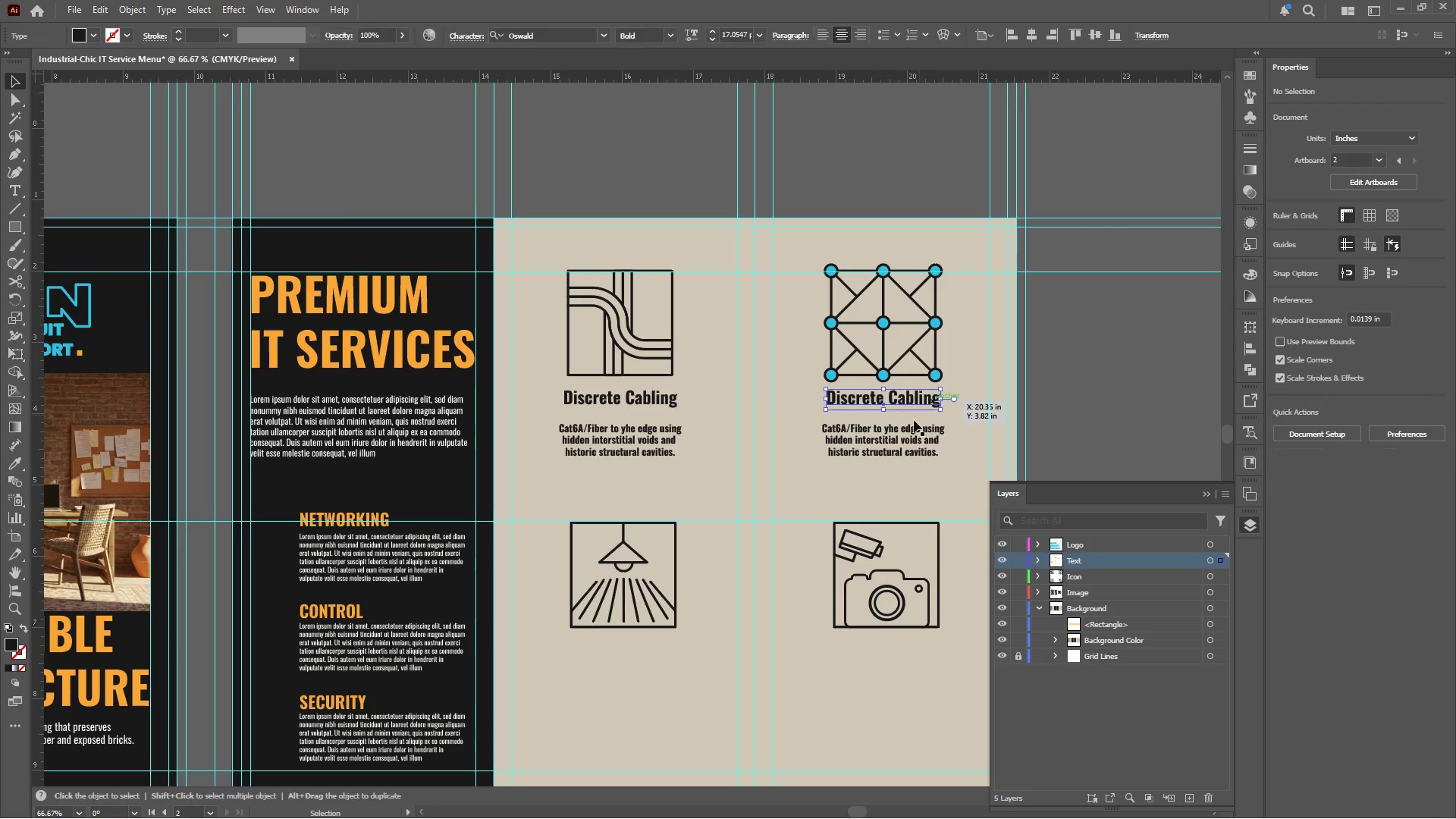 
hold_key(key=ShiftLeft, duration=2.11)
left_click([905, 432])
 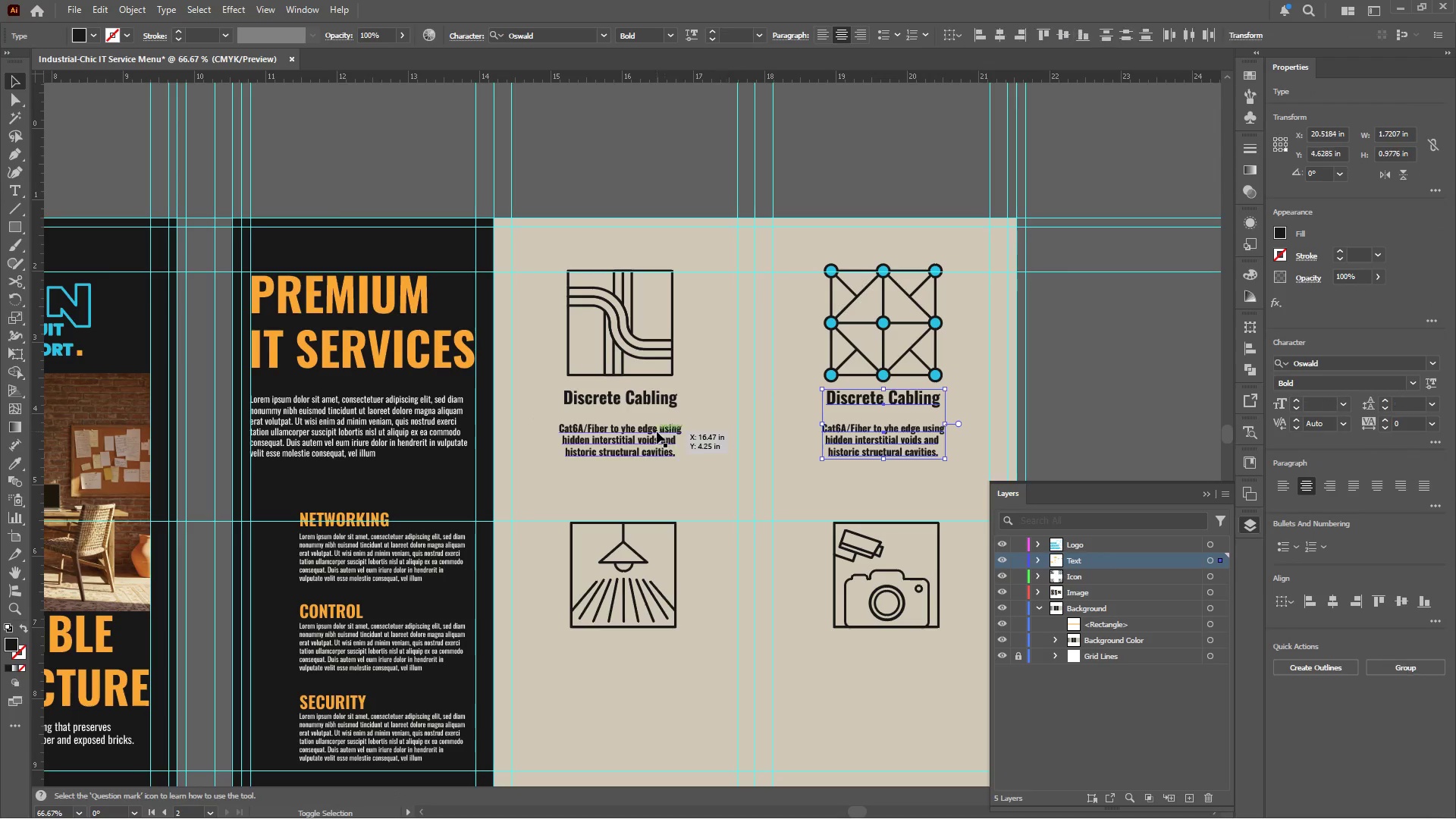 
left_click([656, 431])
 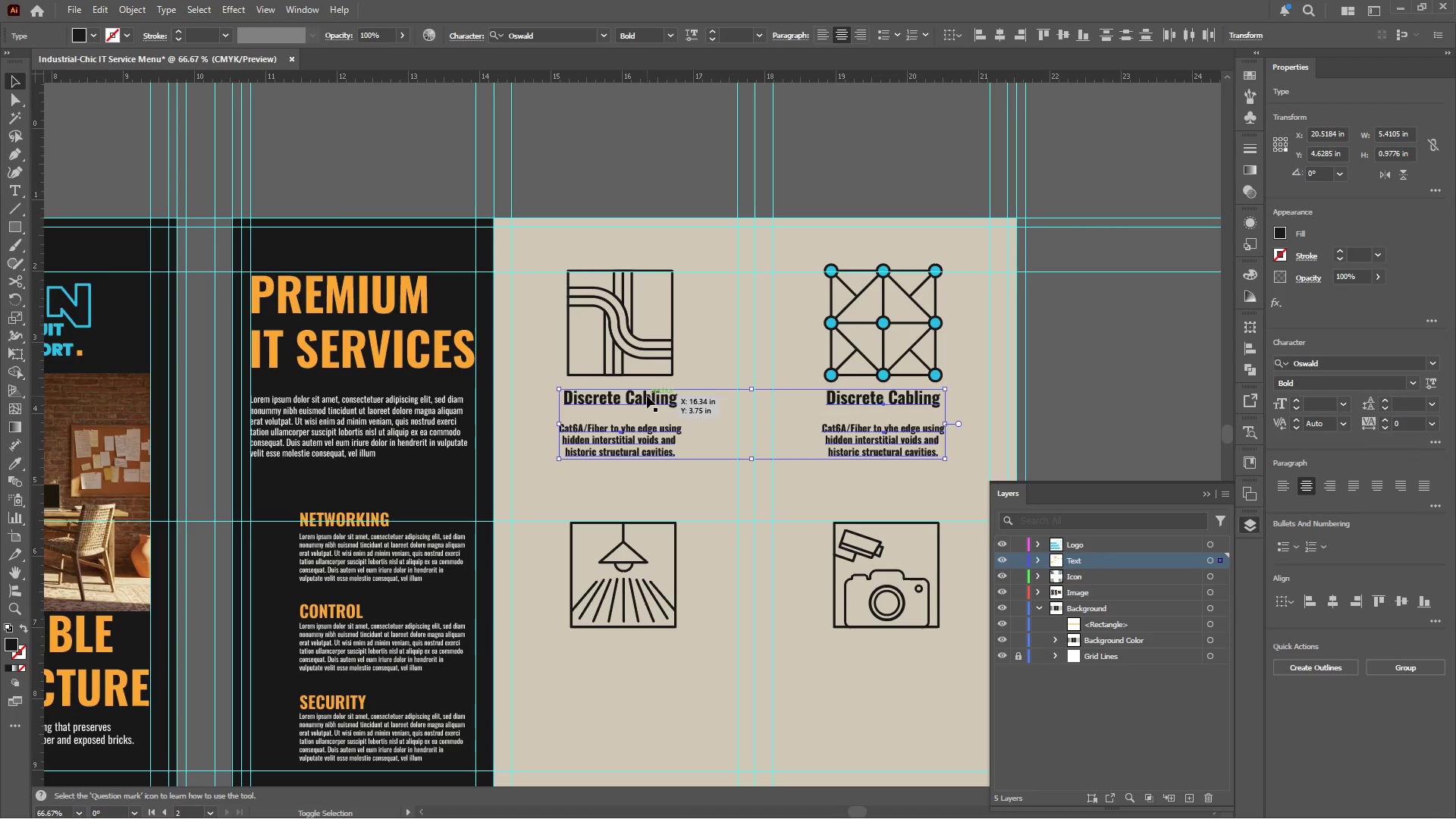 
left_click([647, 396])
 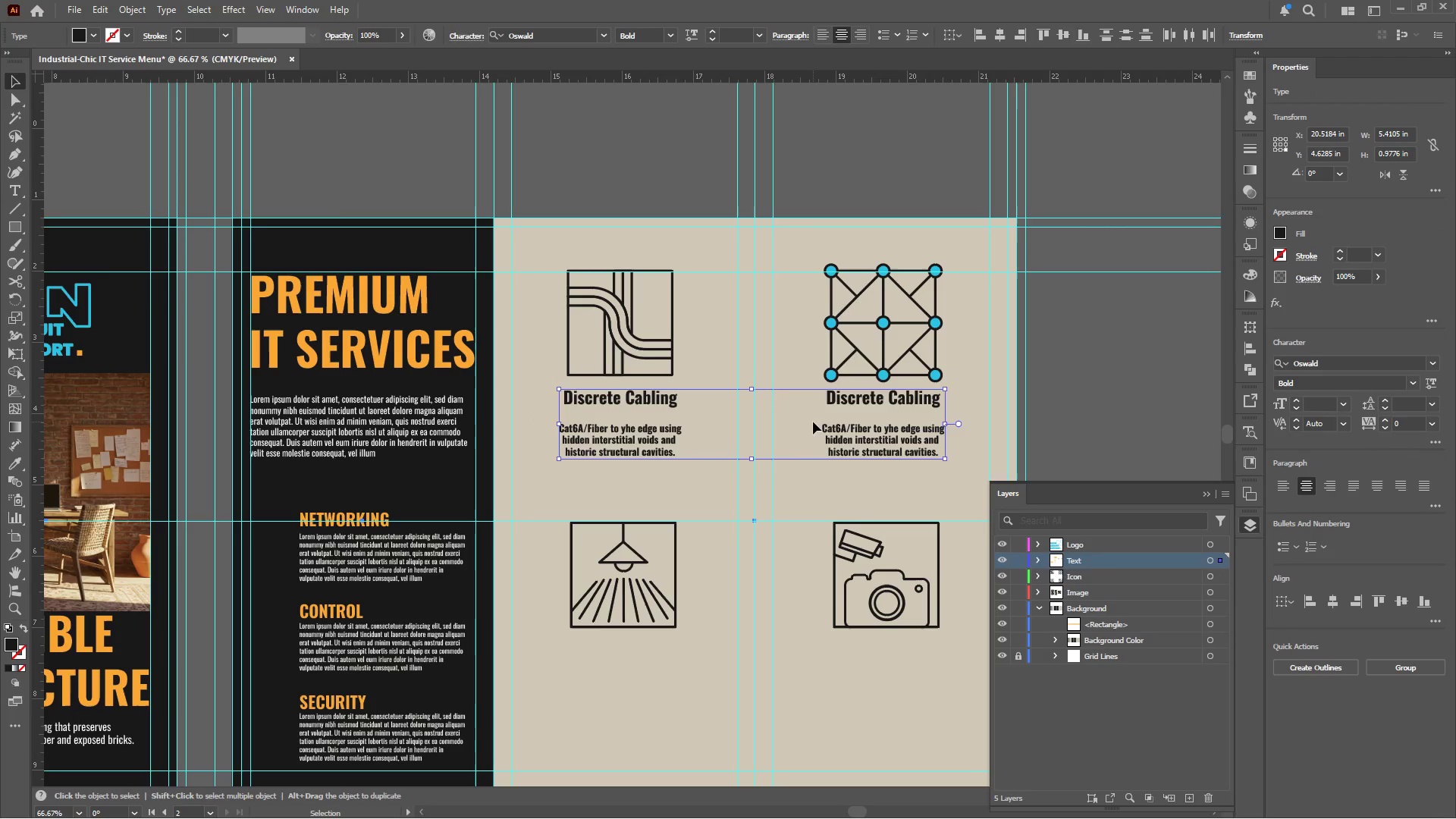 
double_click([871, 432])
 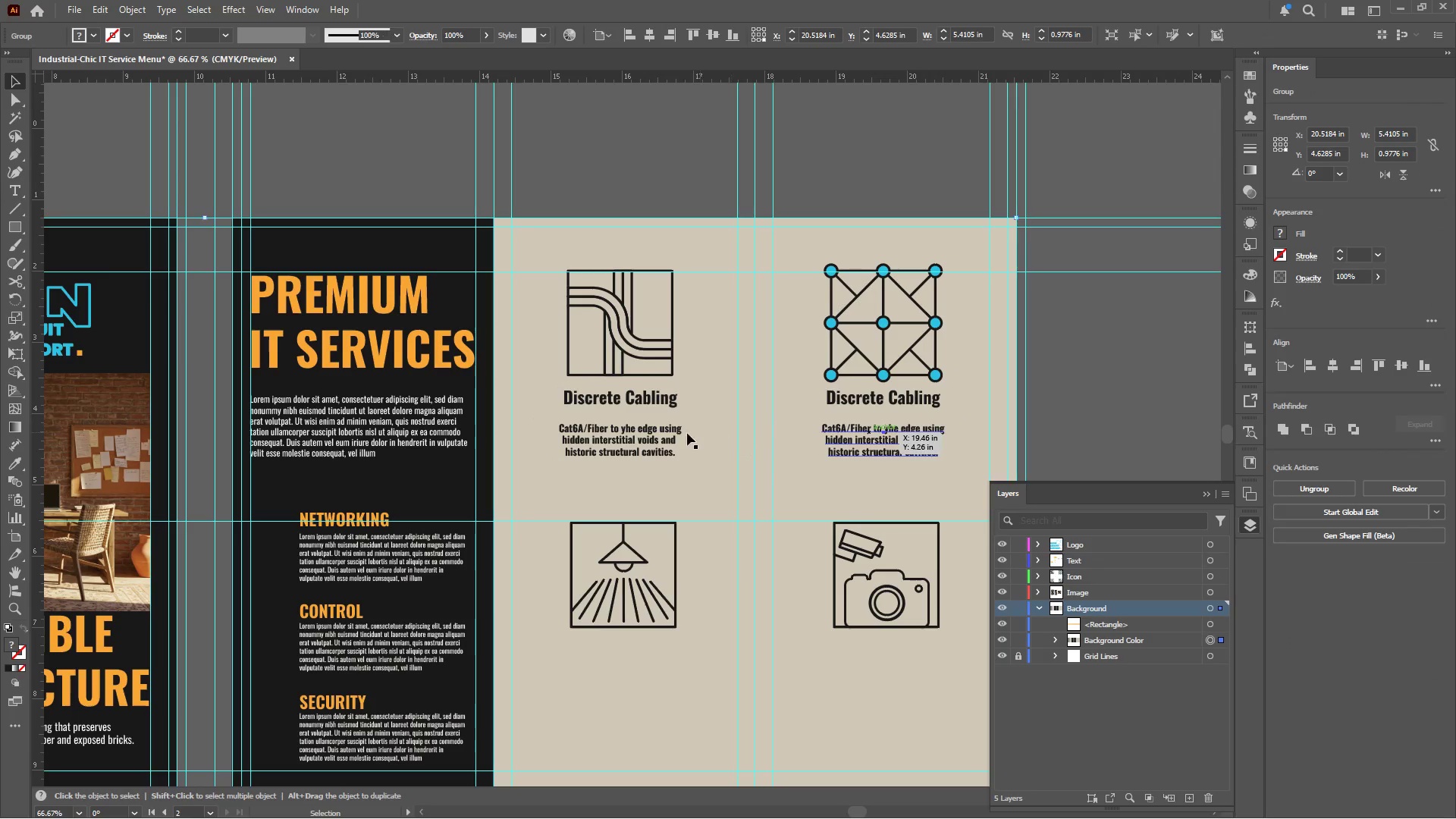 
hold_key(key=ShiftLeft, duration=0.91)
left_click([662, 434])
 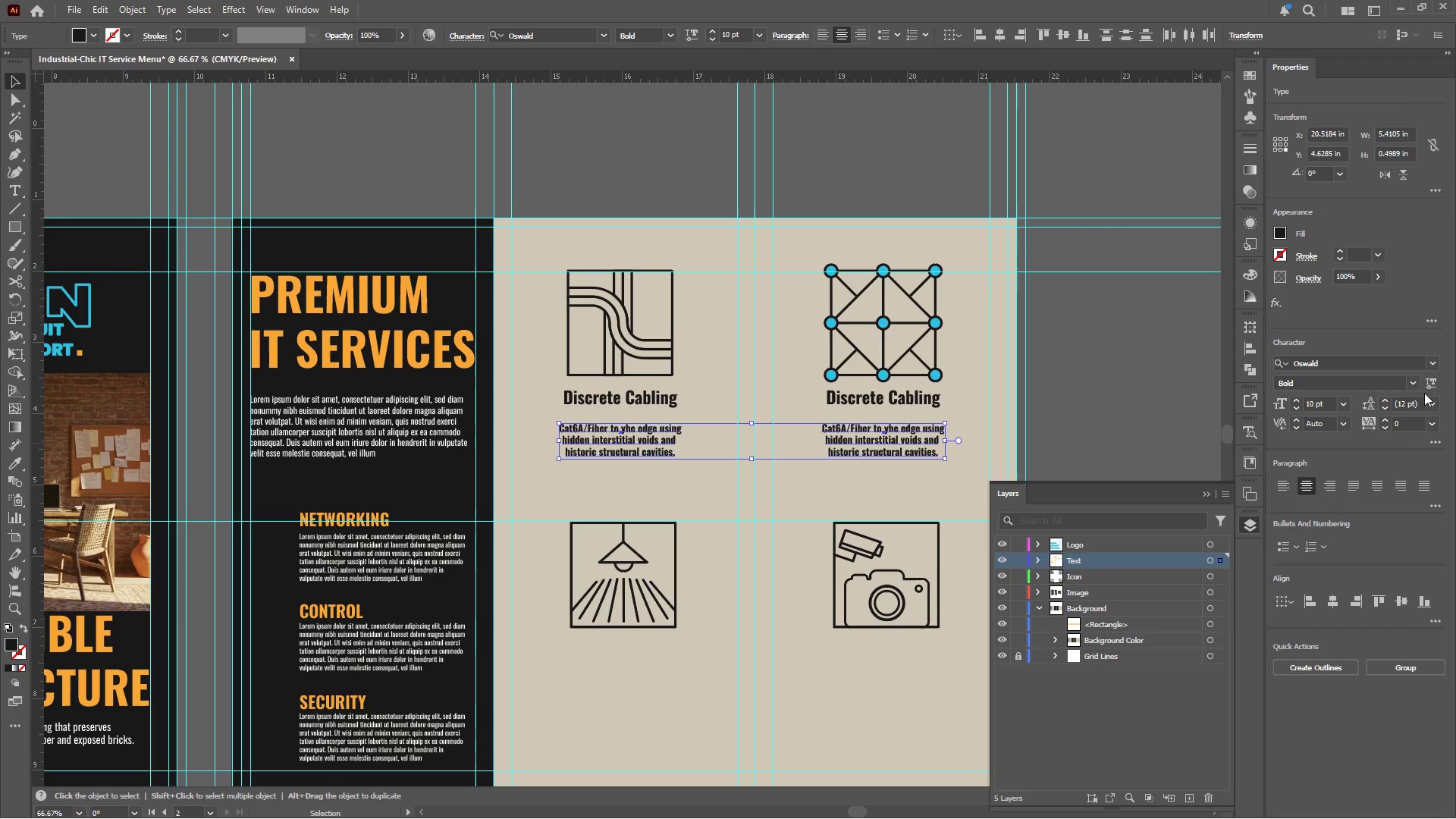 
left_click([1417, 384])
 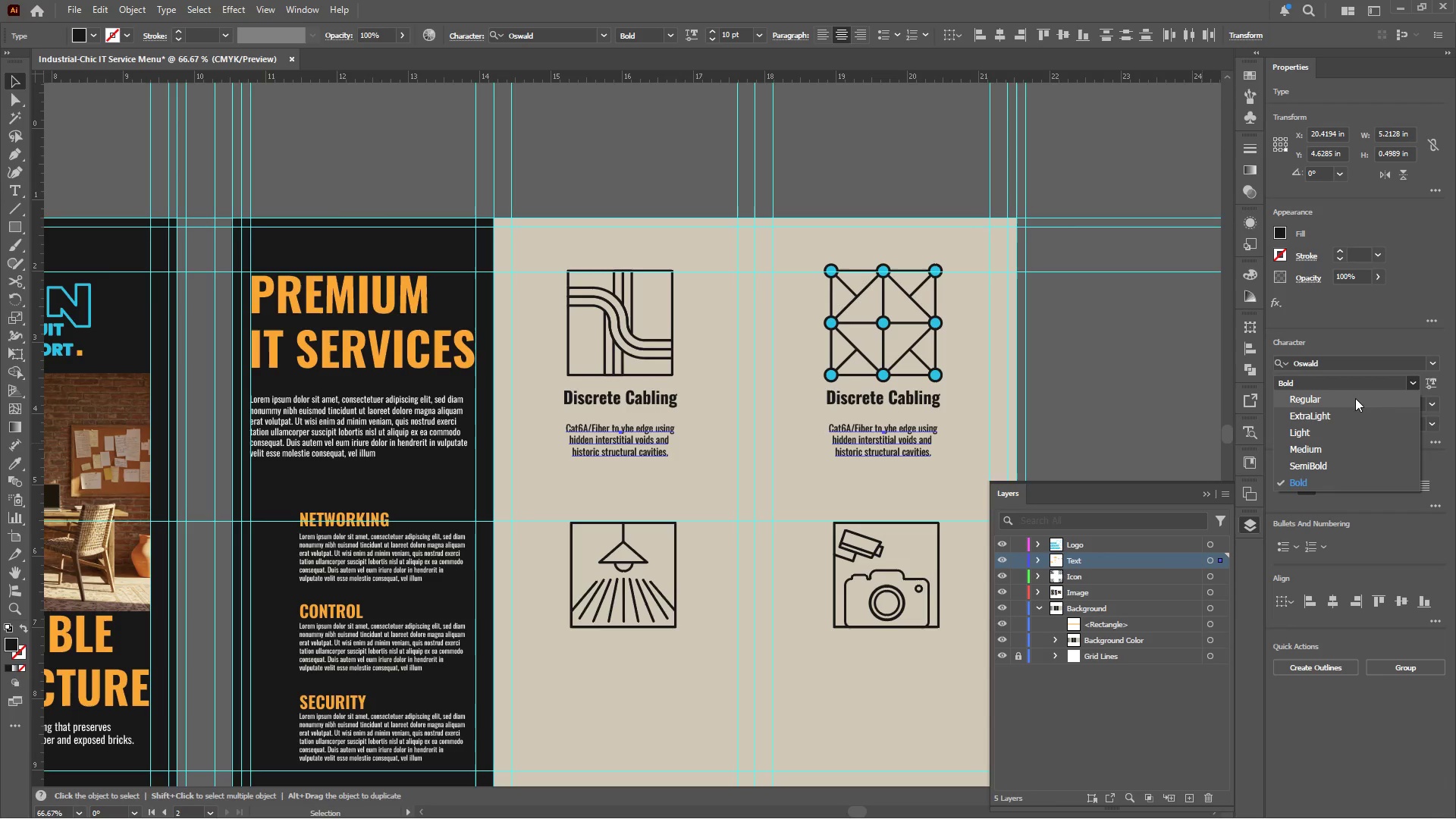 
left_click([1355, 398])
 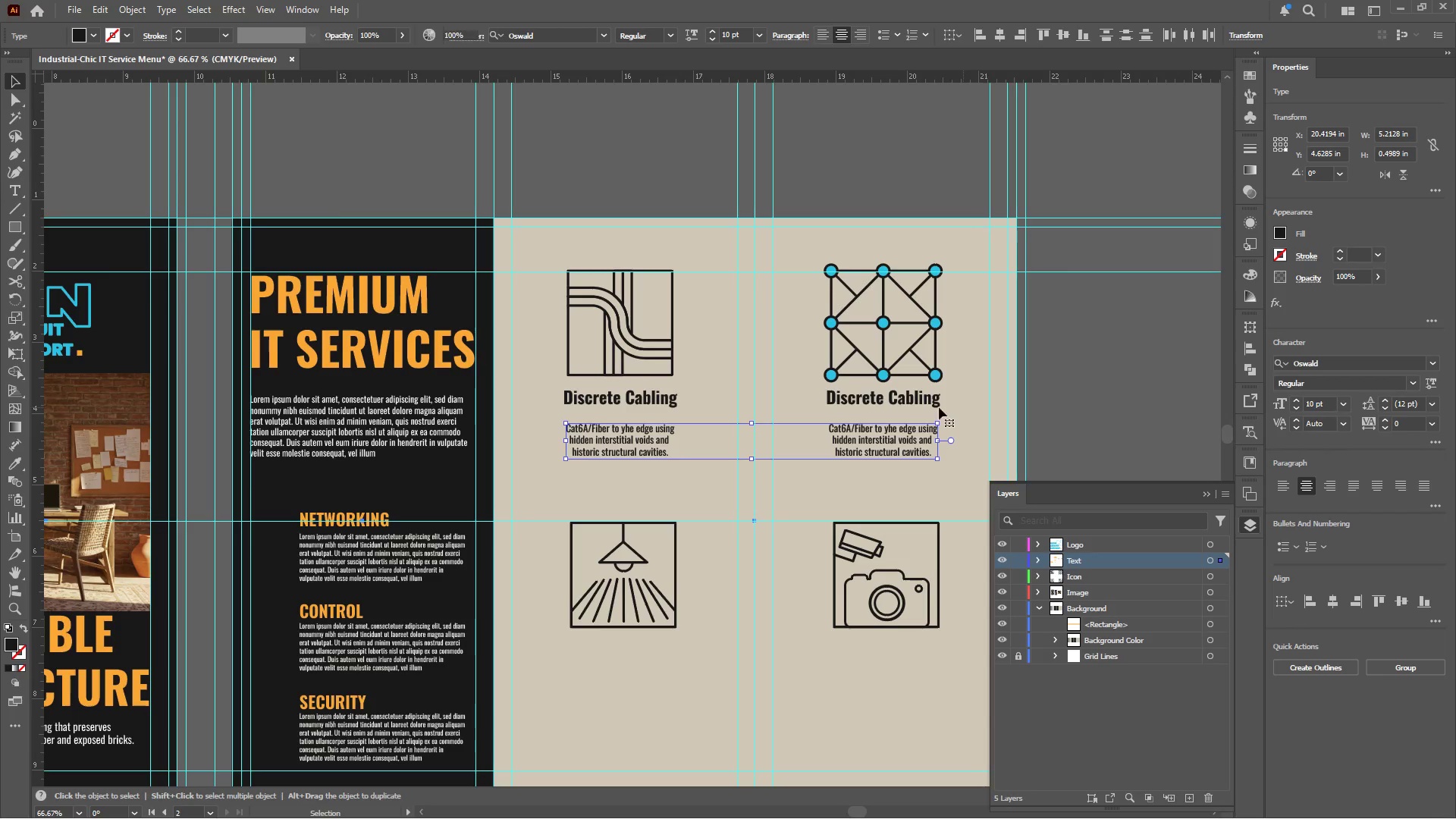 
double_click([899, 403])
 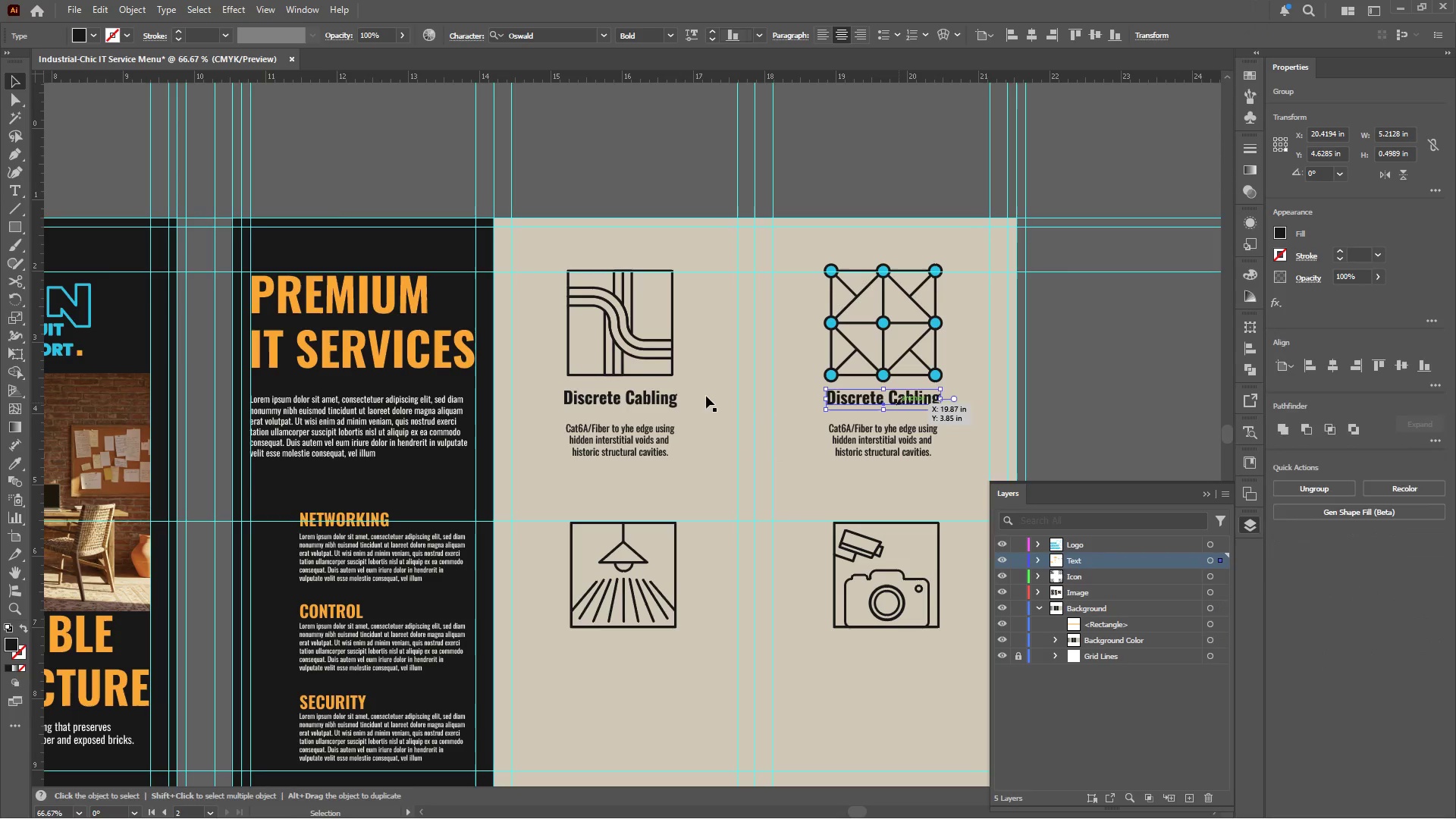 
hold_key(key=ShiftLeft, duration=0.55)
left_click([657, 399])
 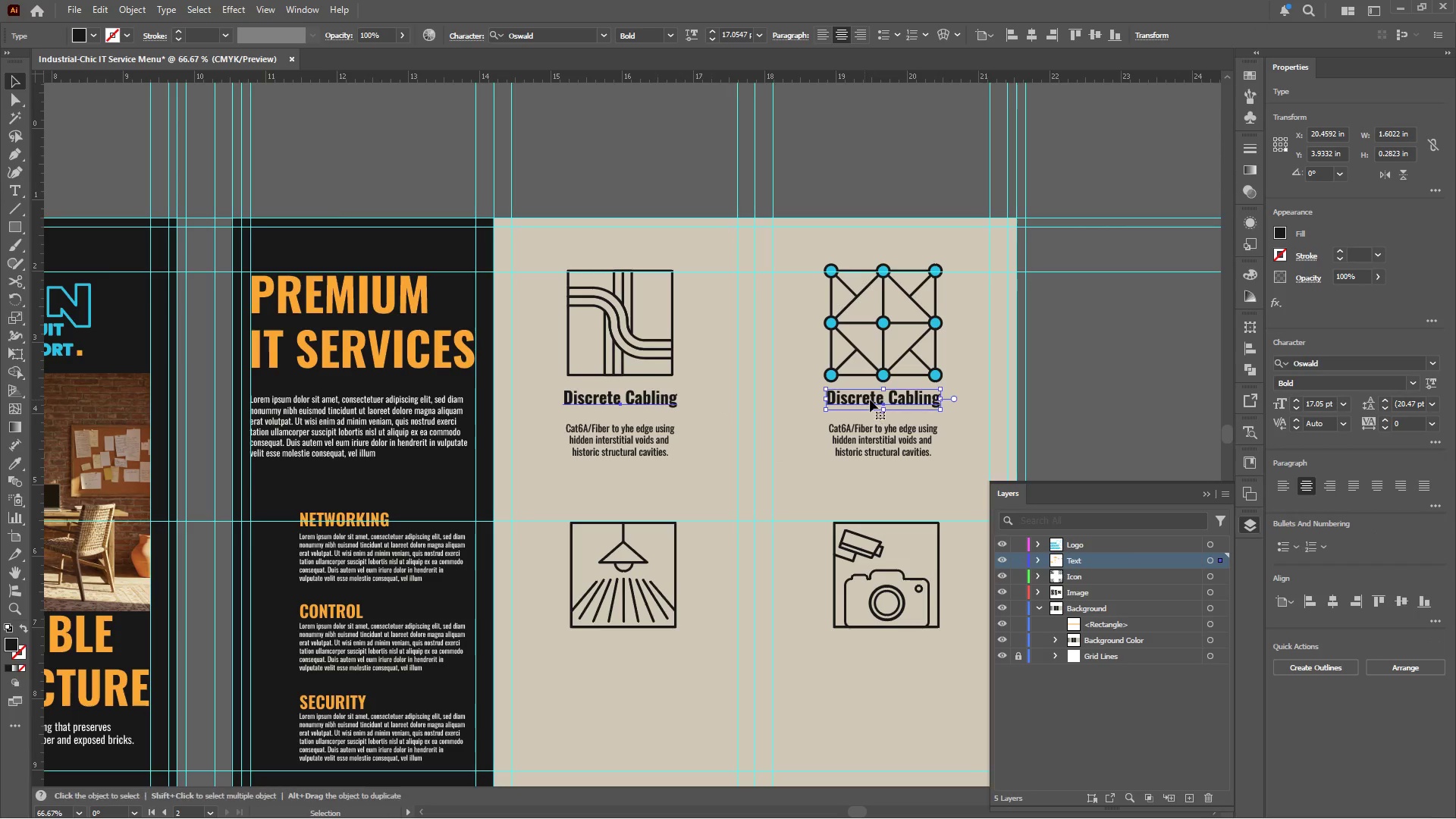 
hold_key(key=AltLeft, duration=0.31)
scroll: coordinate [871, 400], scroll_direction: up, amount: 1.0
 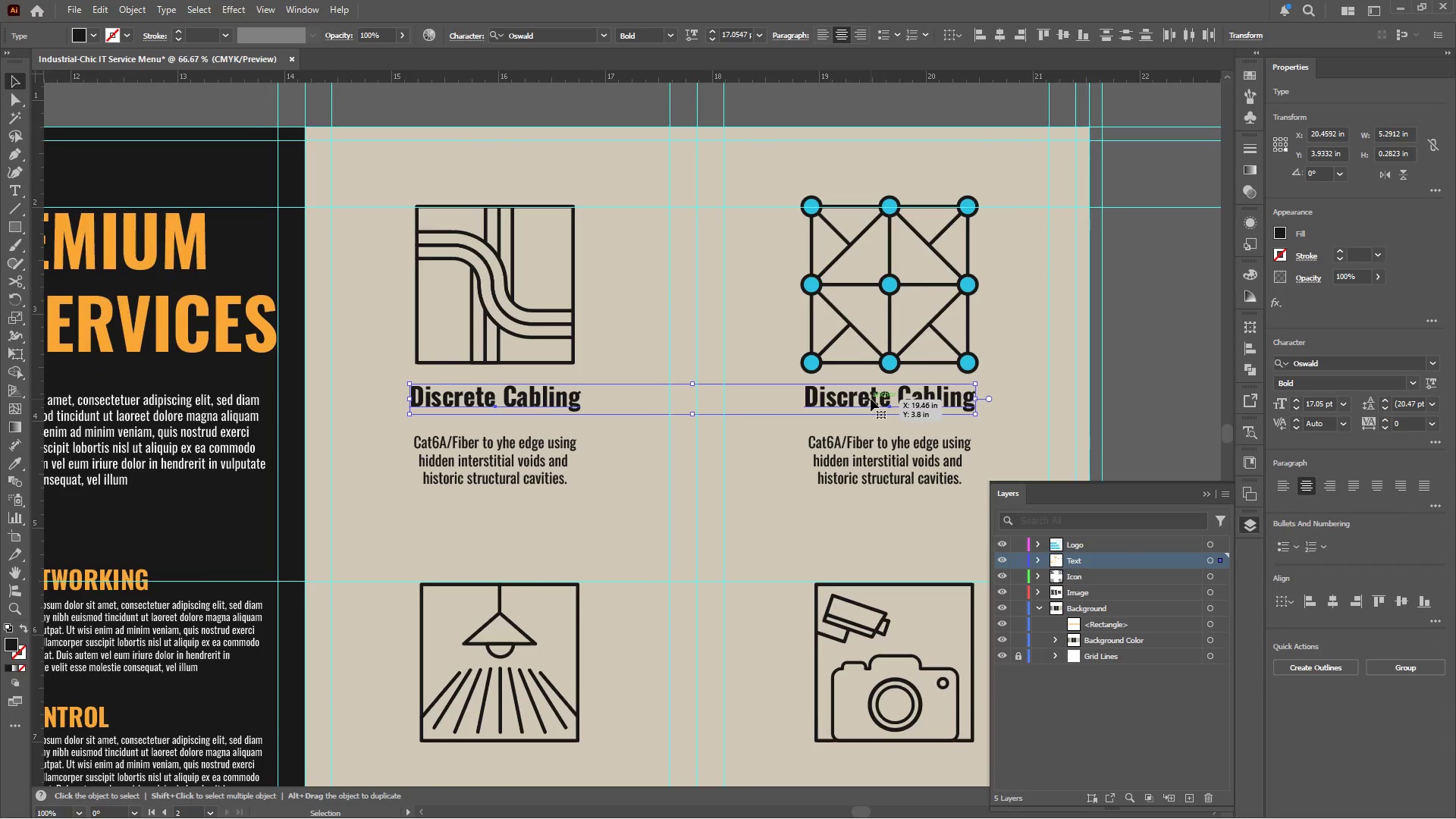 
left_click_drag(start_coordinate=[871, 399], to_coordinate=[871, 410])
 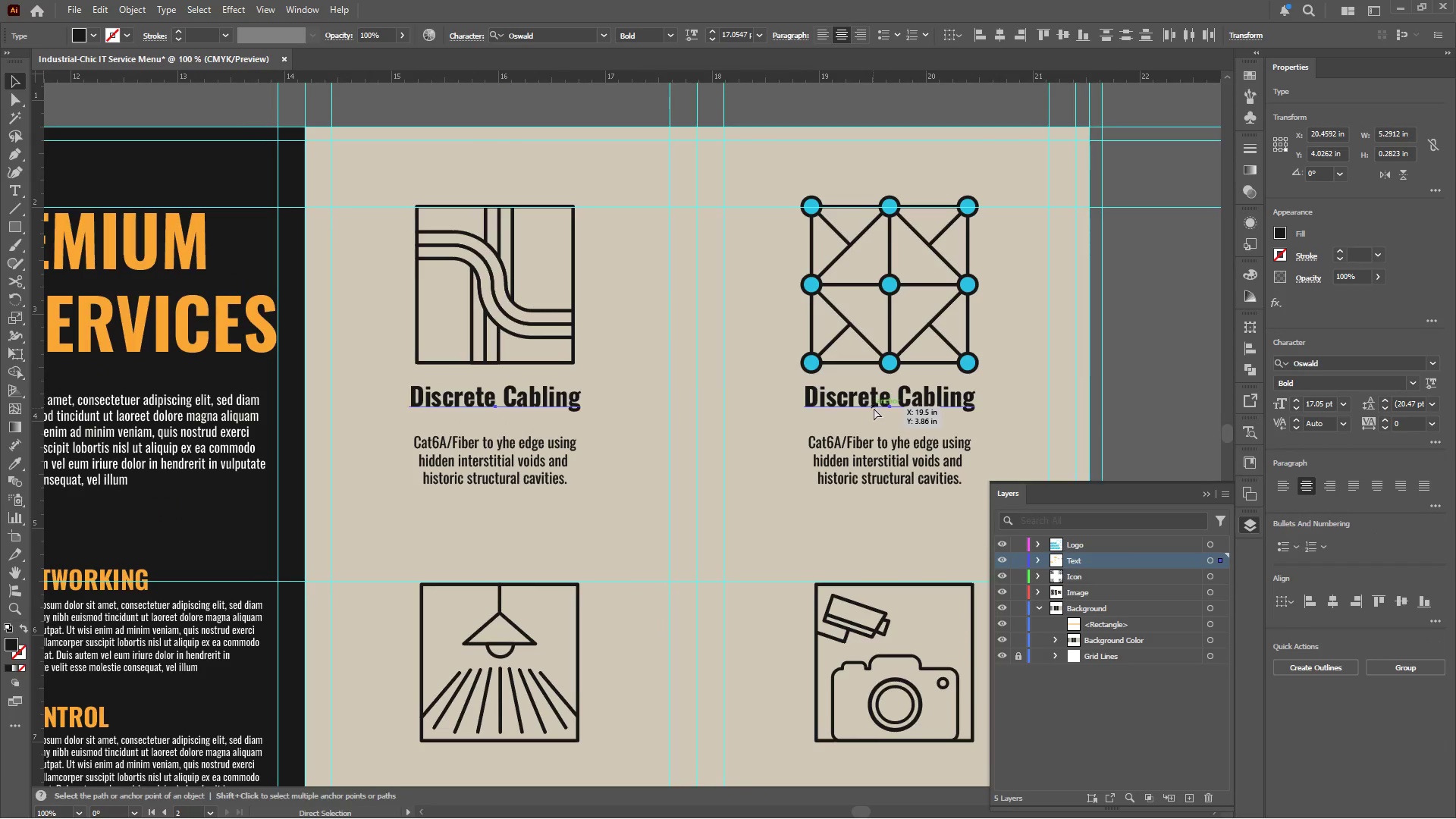 
hold_key(key=ShiftLeft, duration=1.44)
 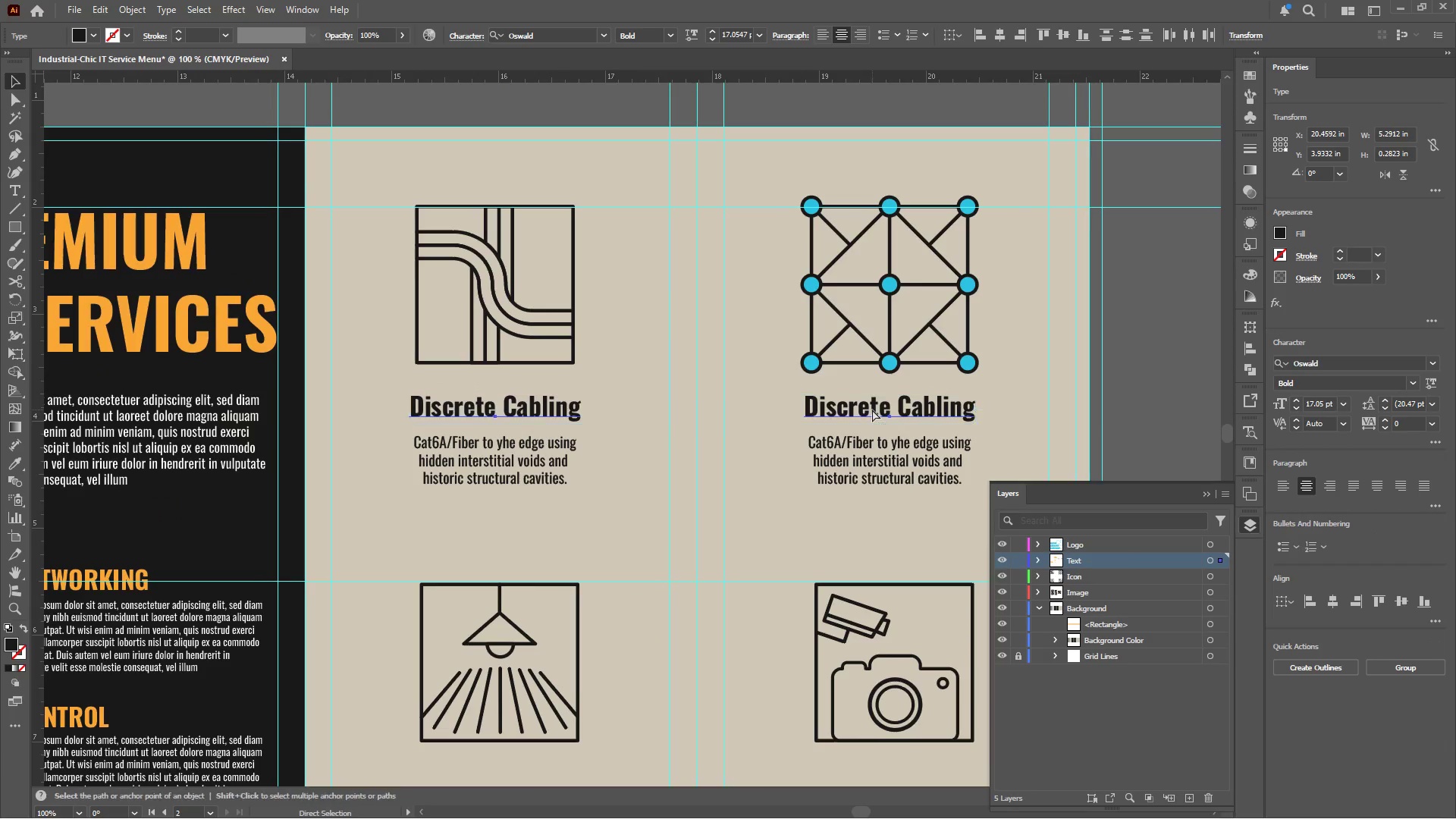 
key(Control+Z)
 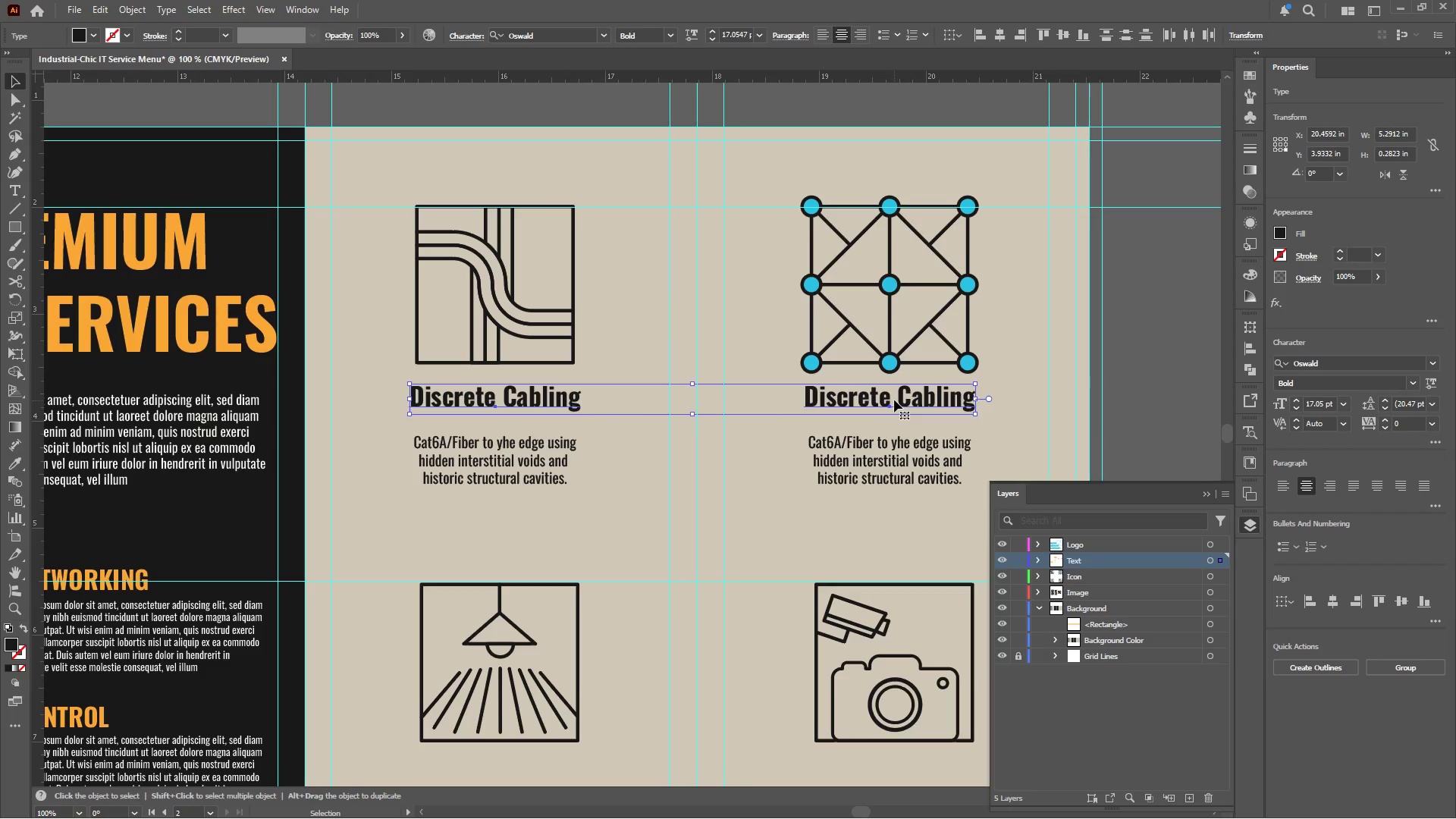 
key(Control+Z)
 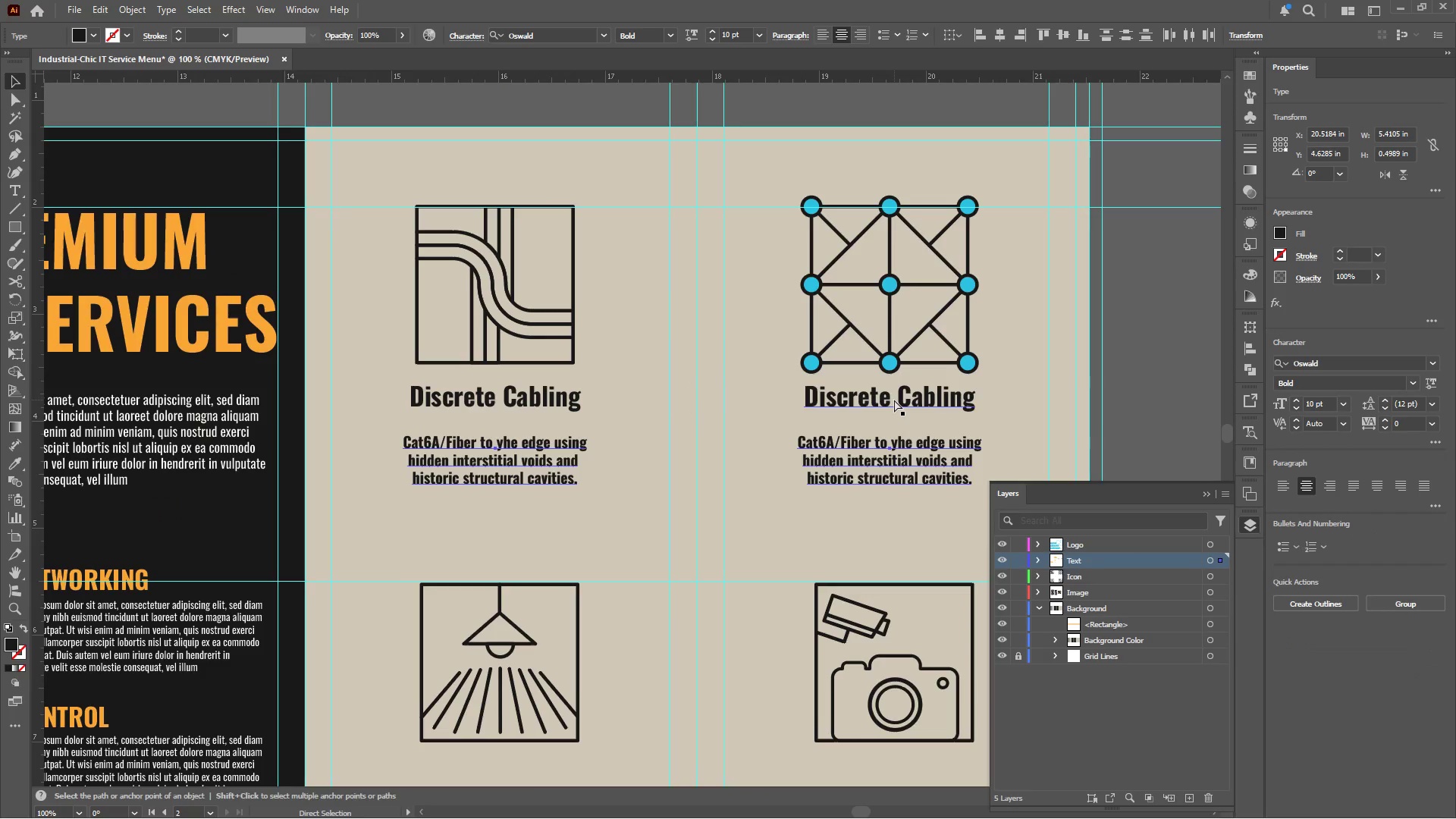 
key(Control+Shift+Z)
 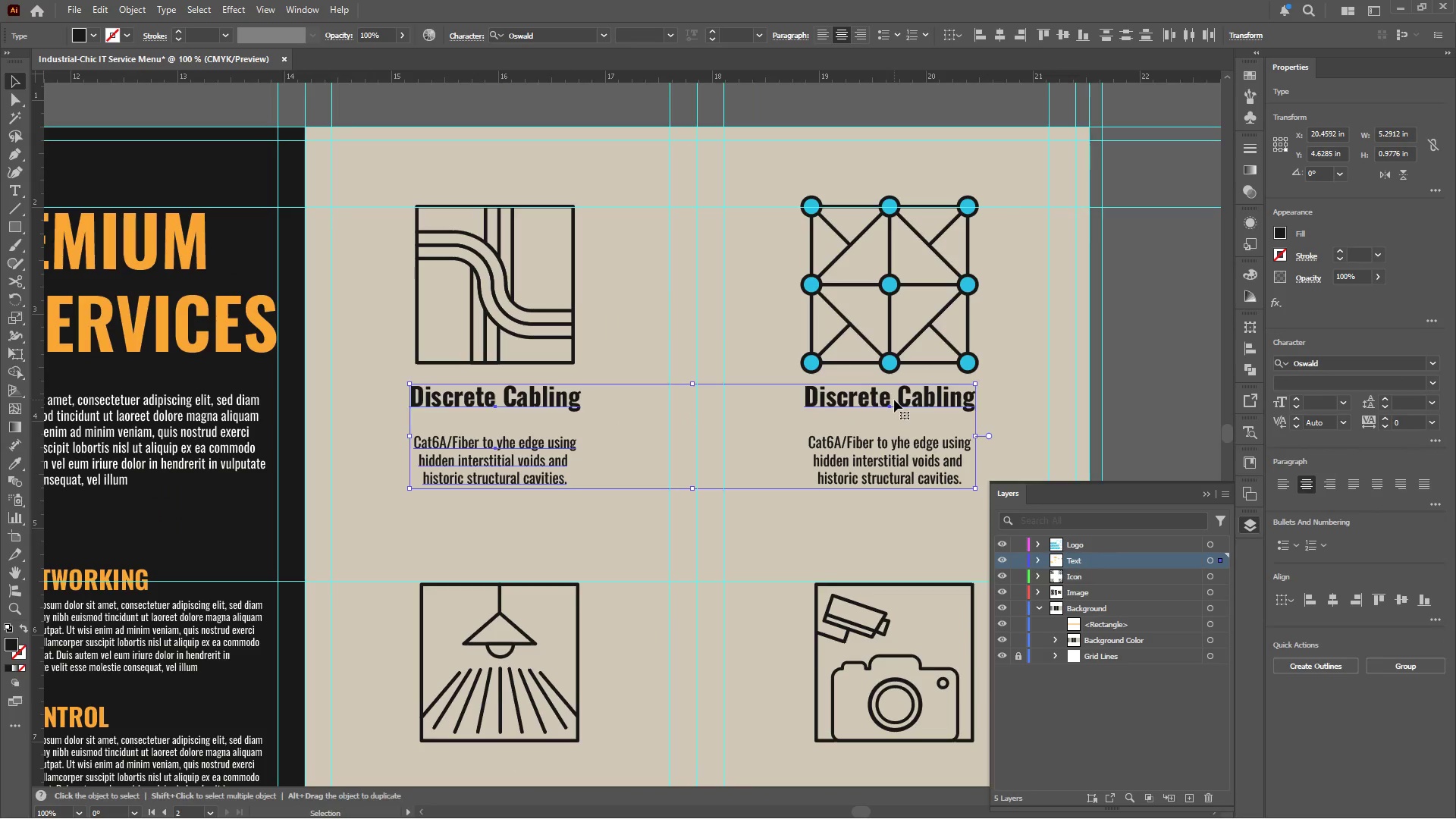 
left_click([887, 428])
 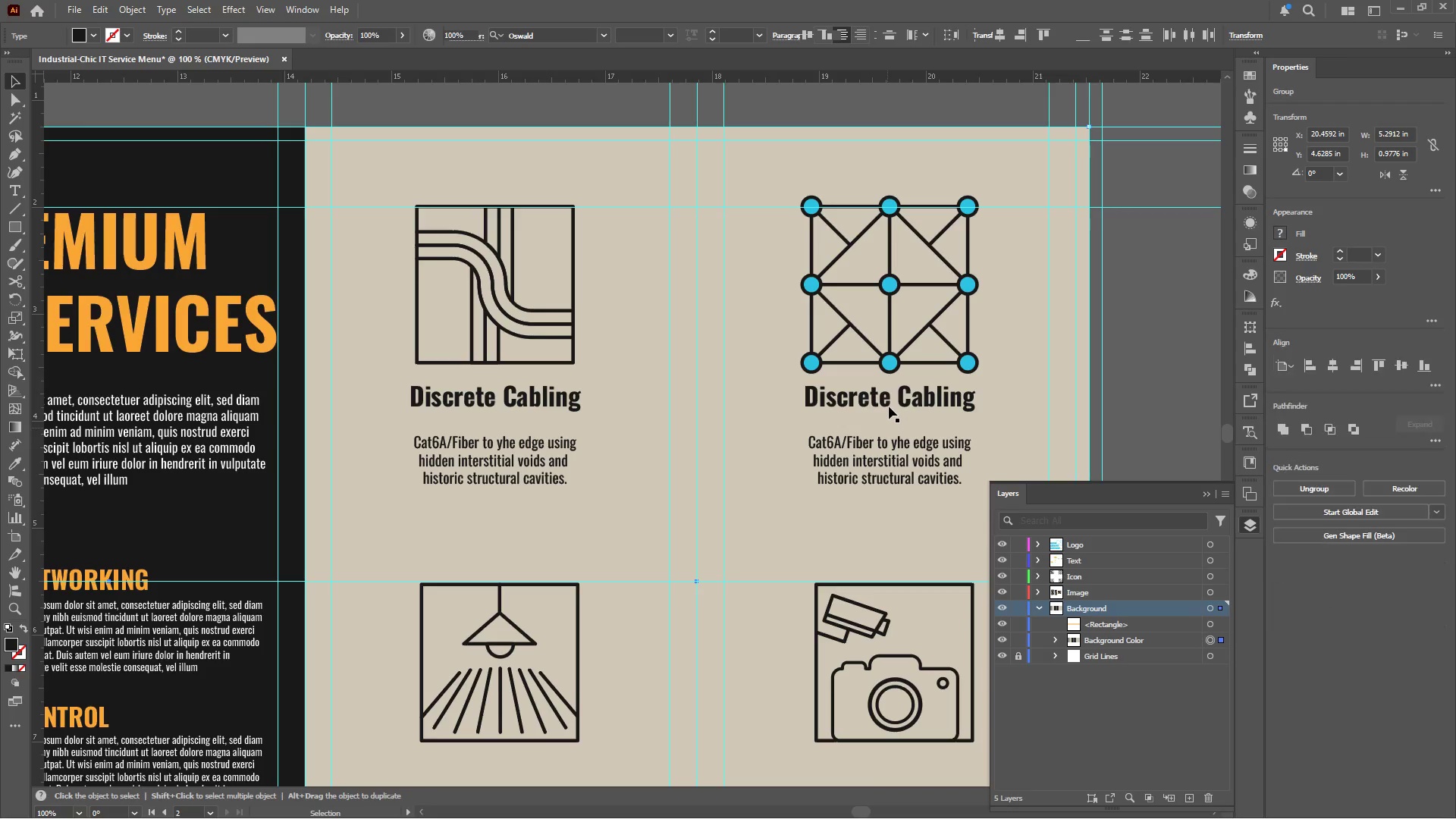 
left_click([890, 403])
 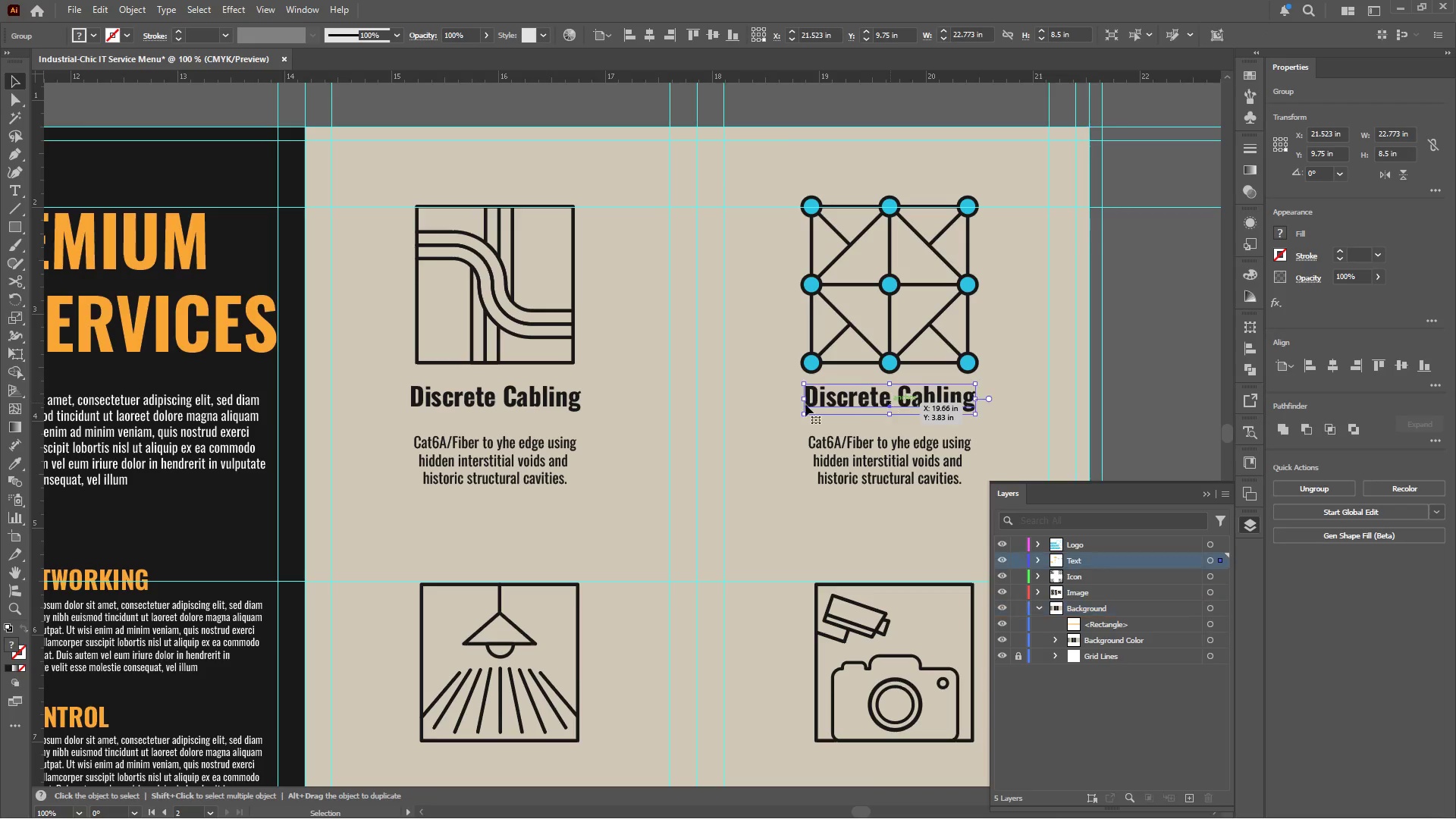 
hold_key(key=ShiftLeft, duration=0.77)
left_click([568, 399])
 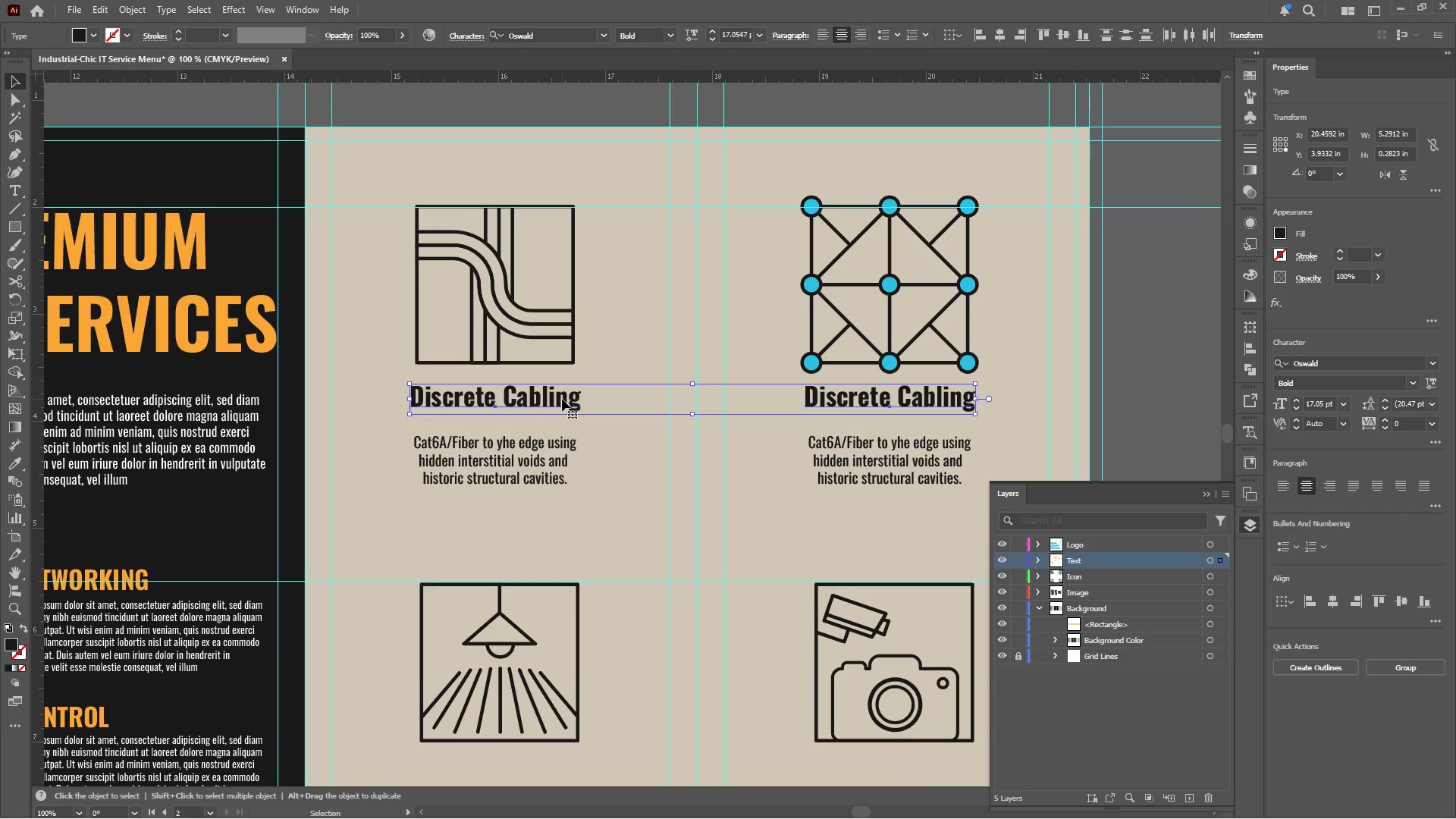 
key(Shift+ShiftRight)
 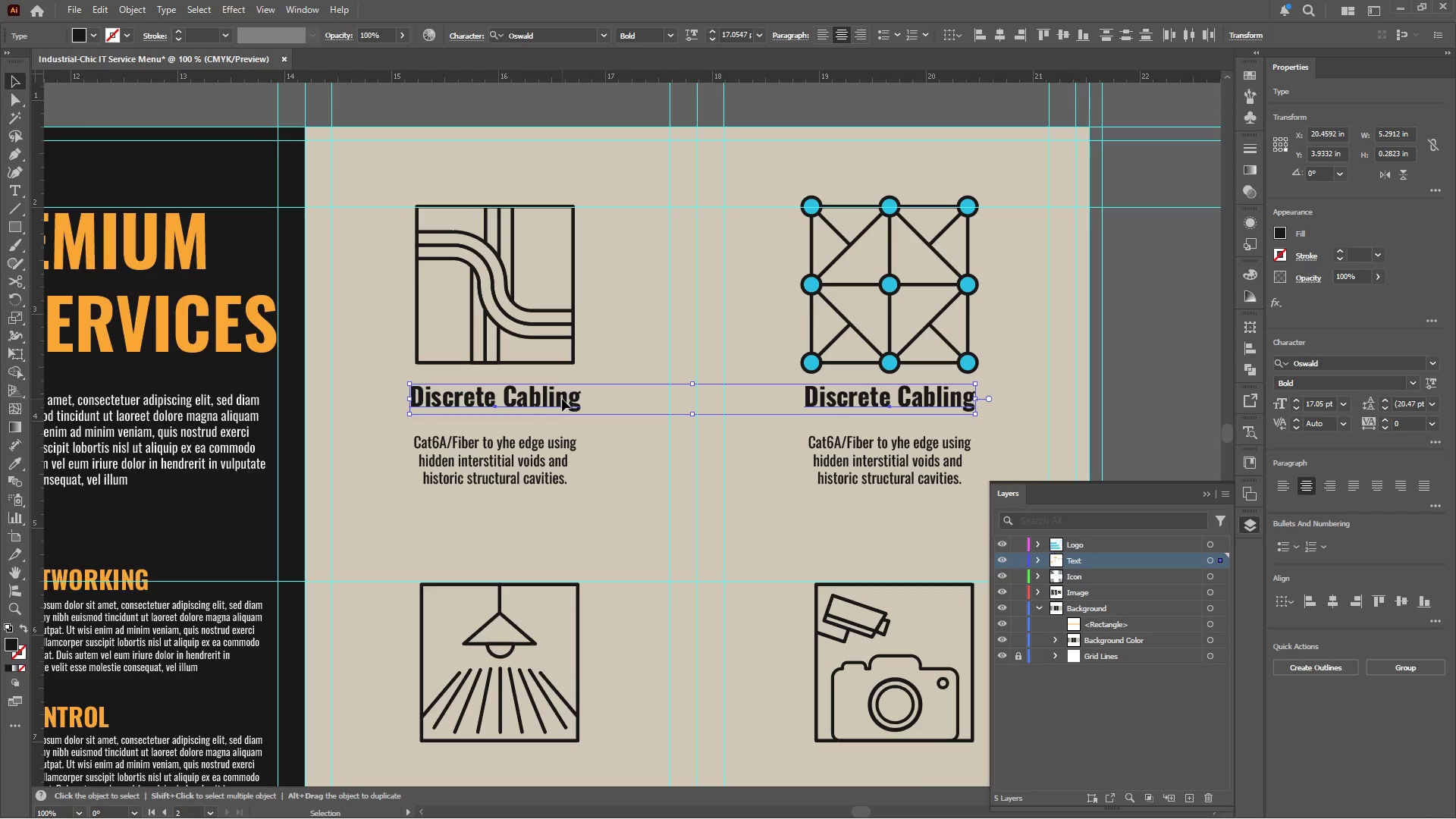 
key(Shift+ArrowDown)
 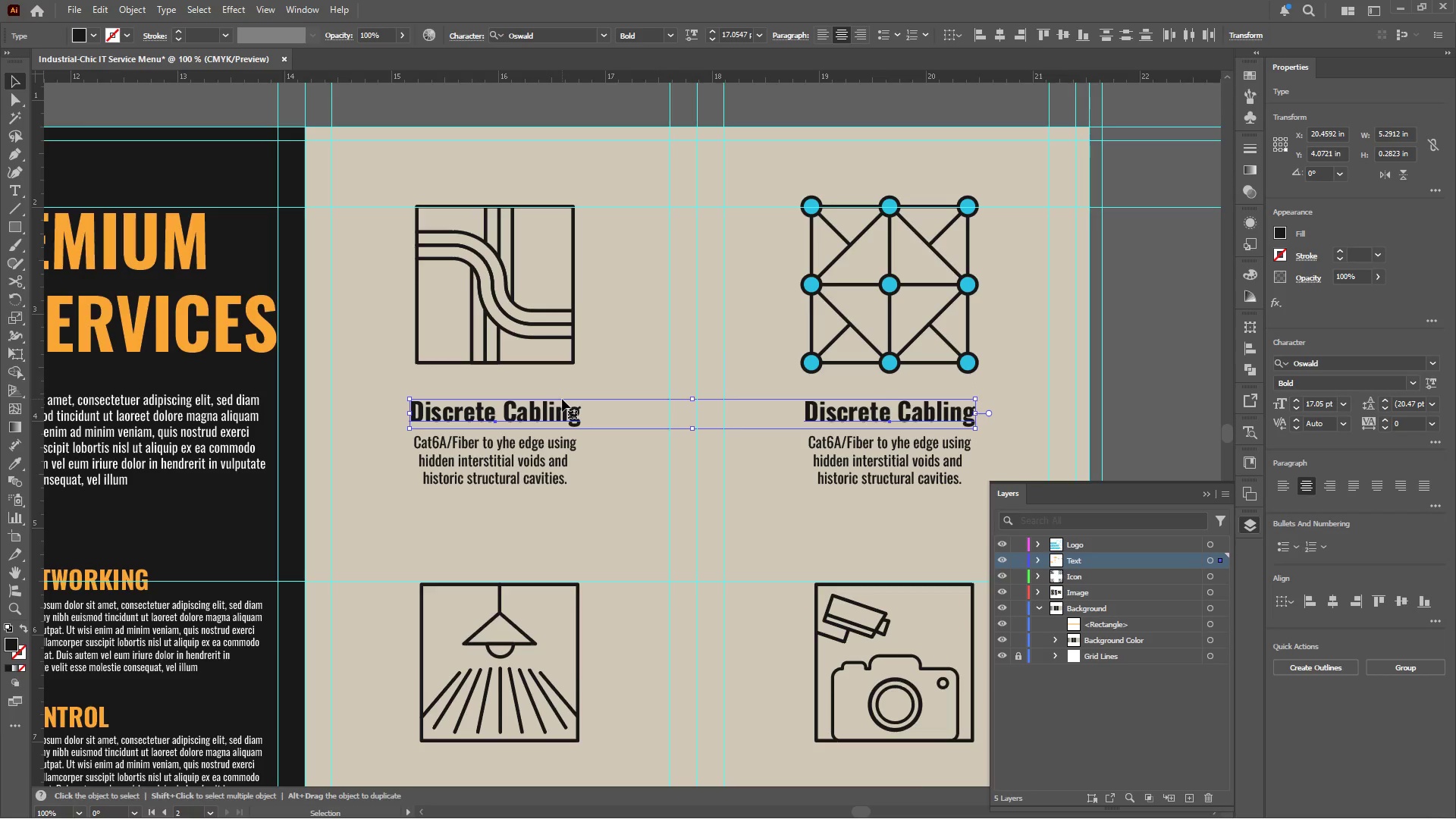 
key(ArrowUp)
 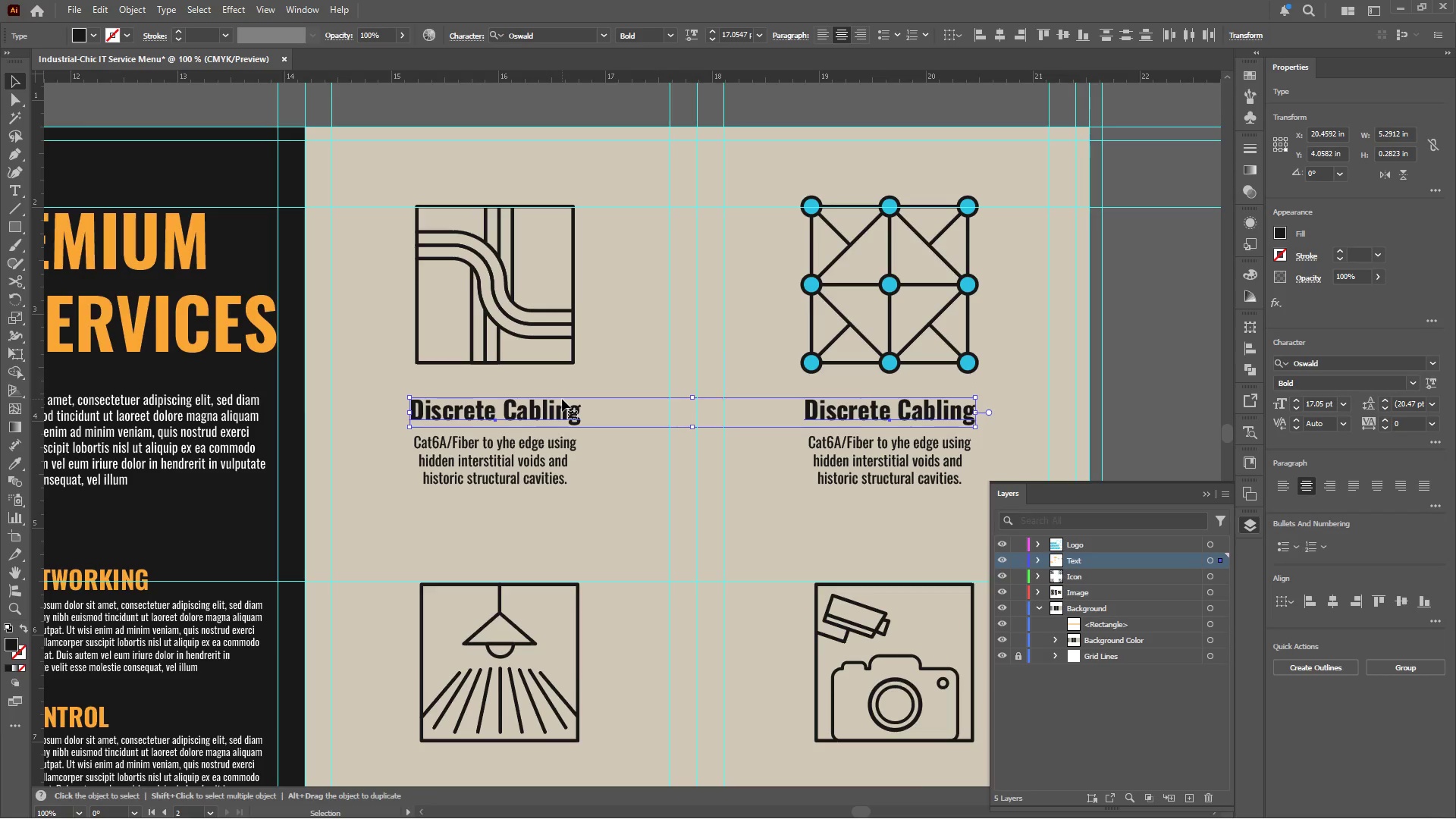 
key(ArrowUp)
 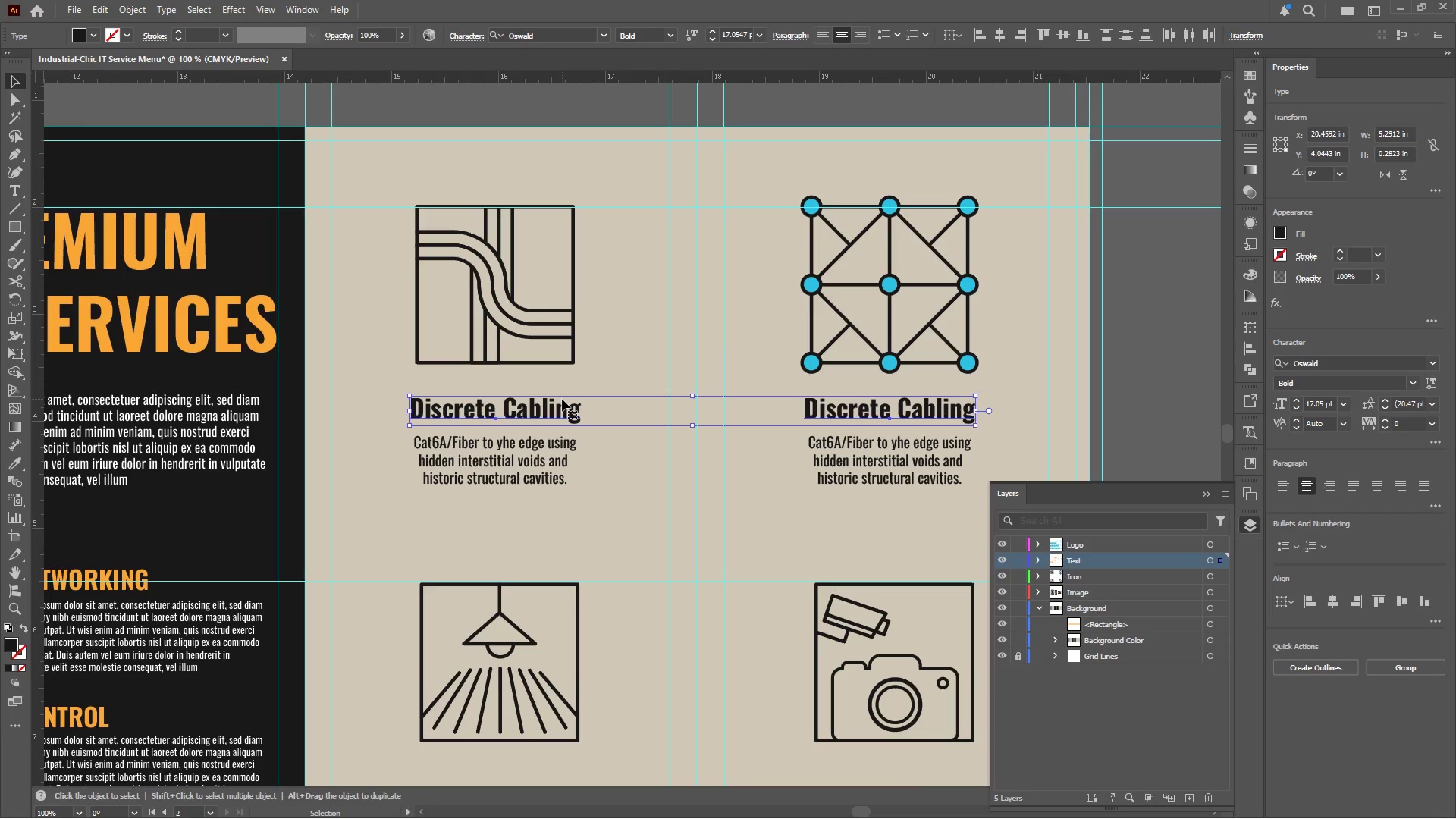 
key(ArrowDown)
 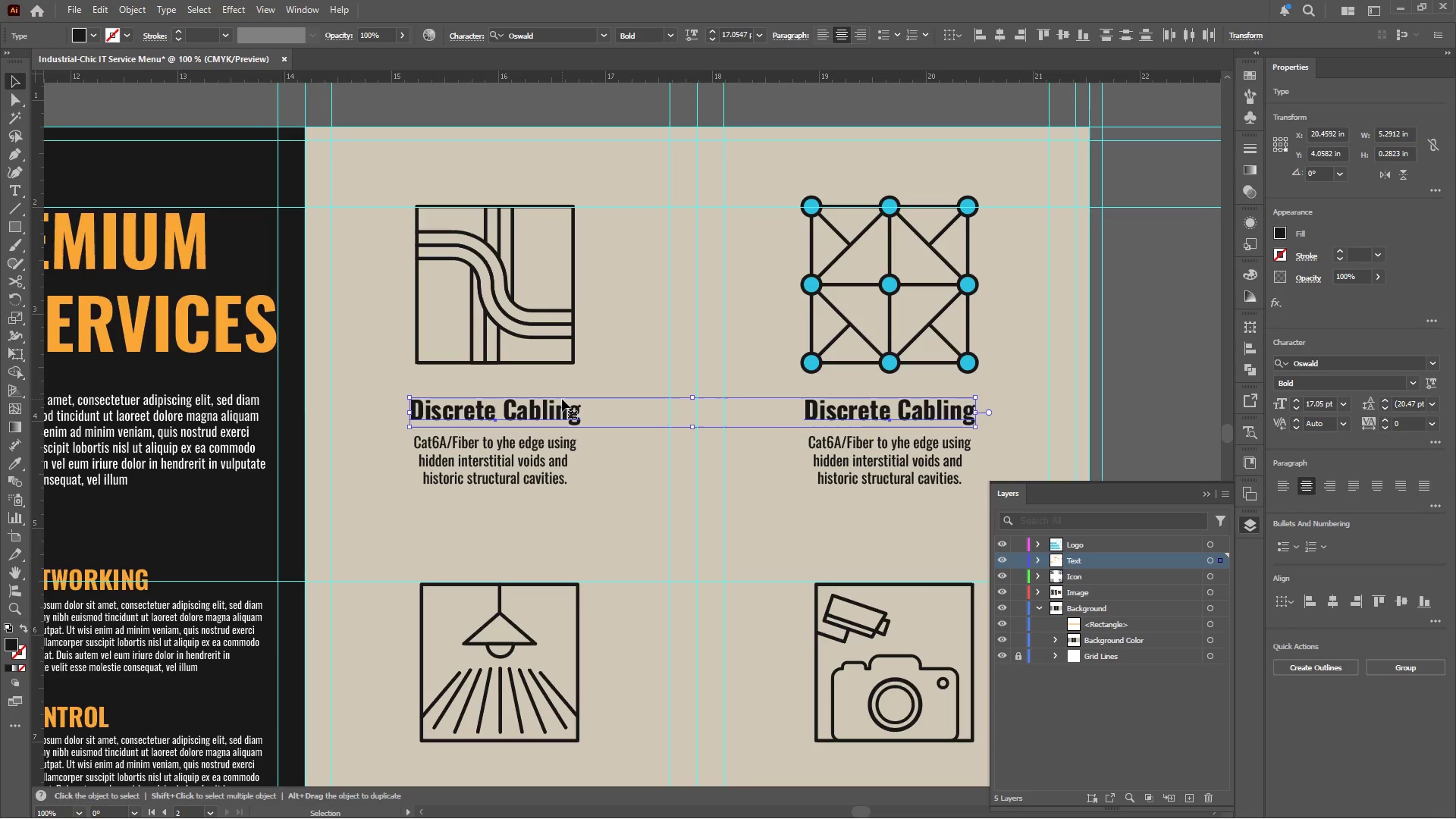 
key(ArrowUp)
 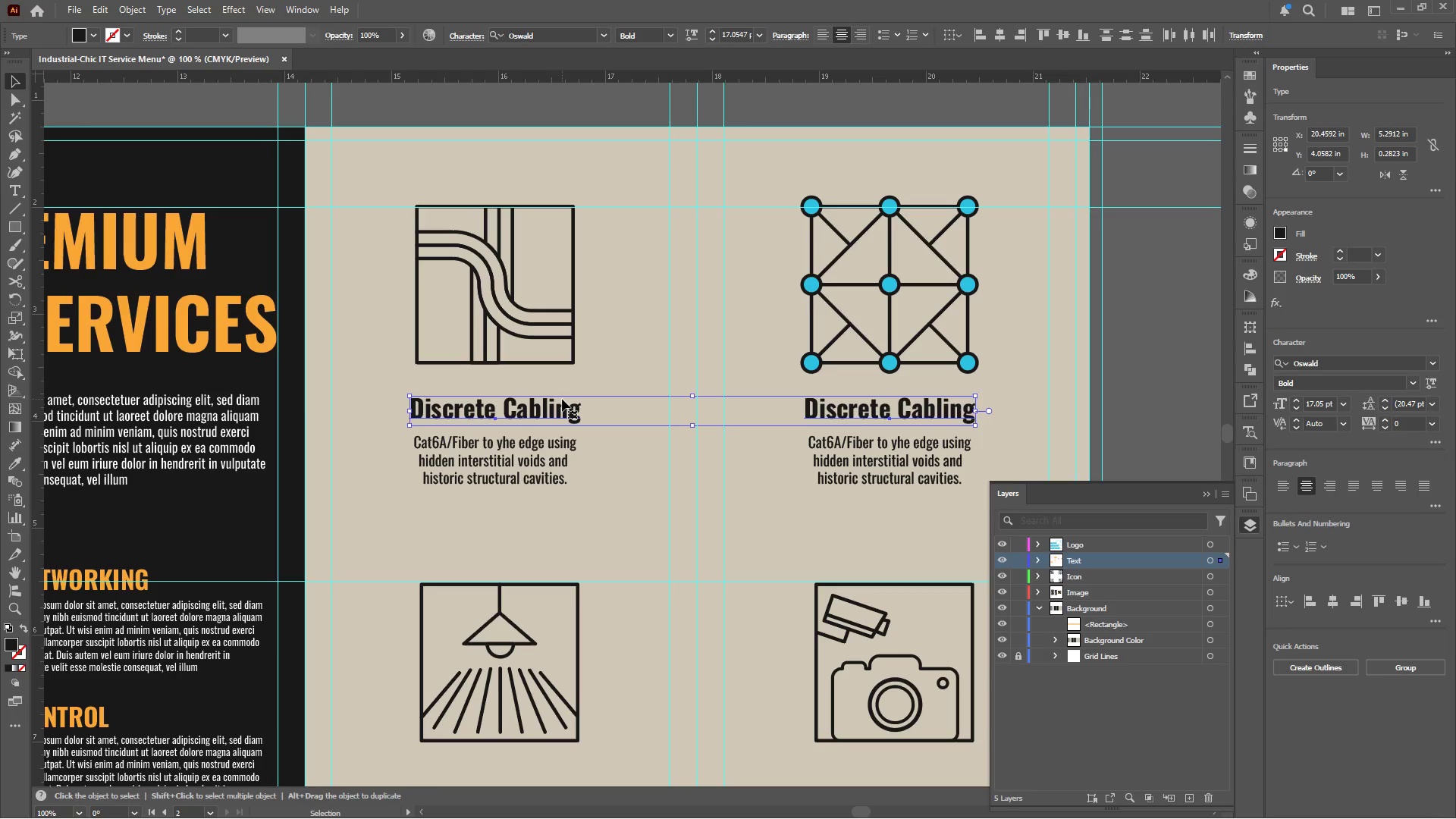 
key(ArrowUp)
 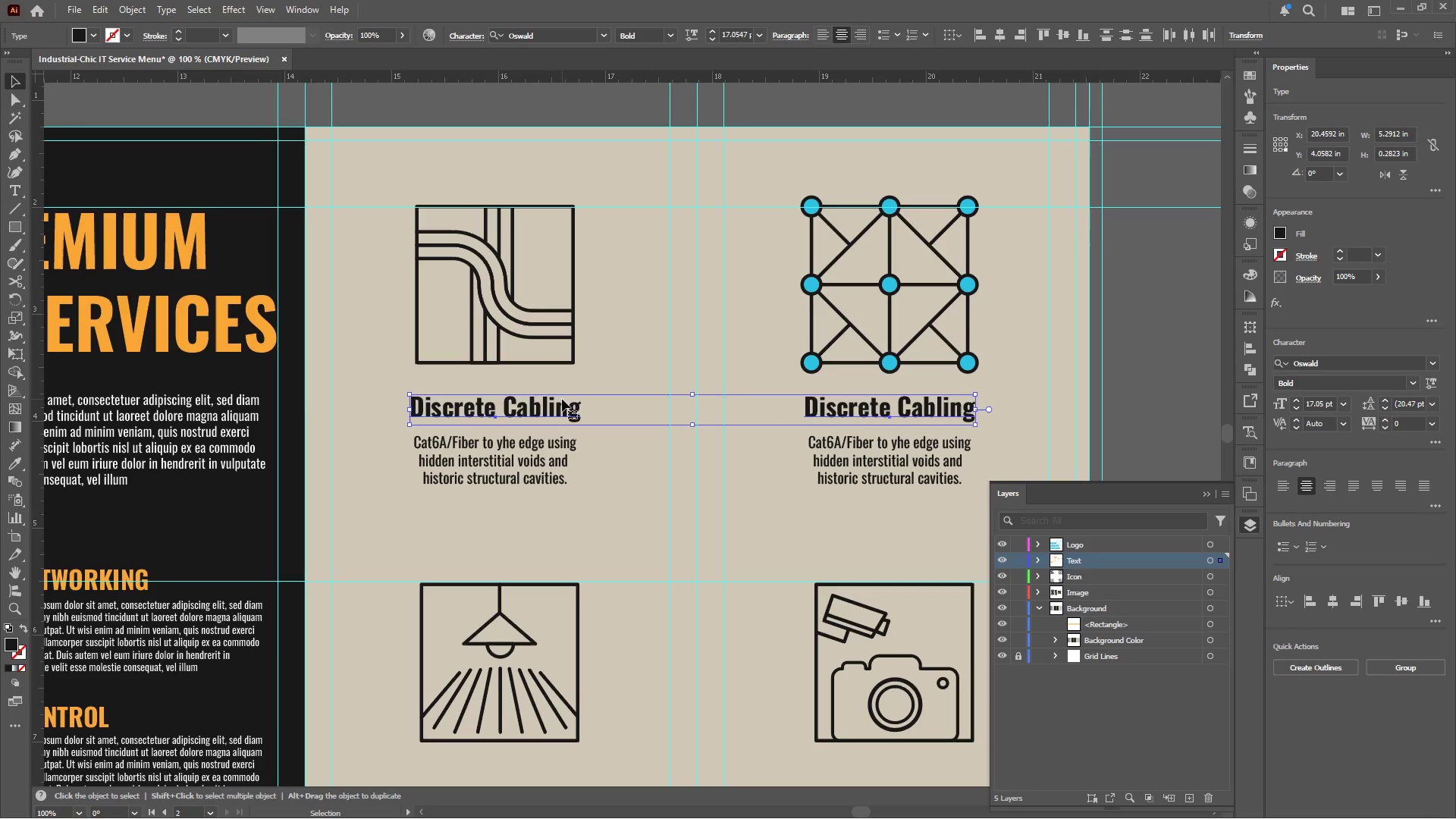 
key(ArrowUp)
 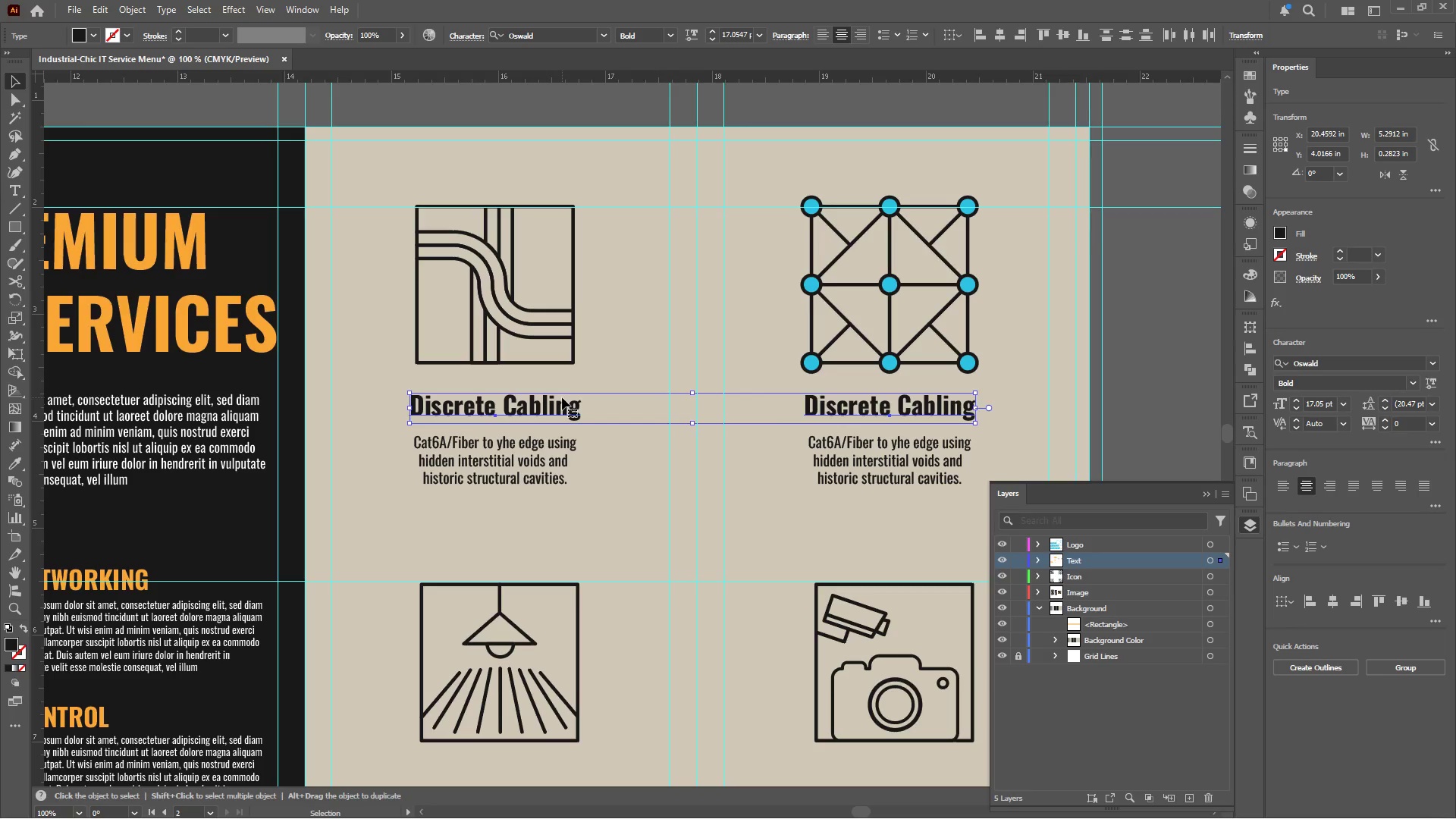 
hold_key(key=AltLeft, duration=0.39)
 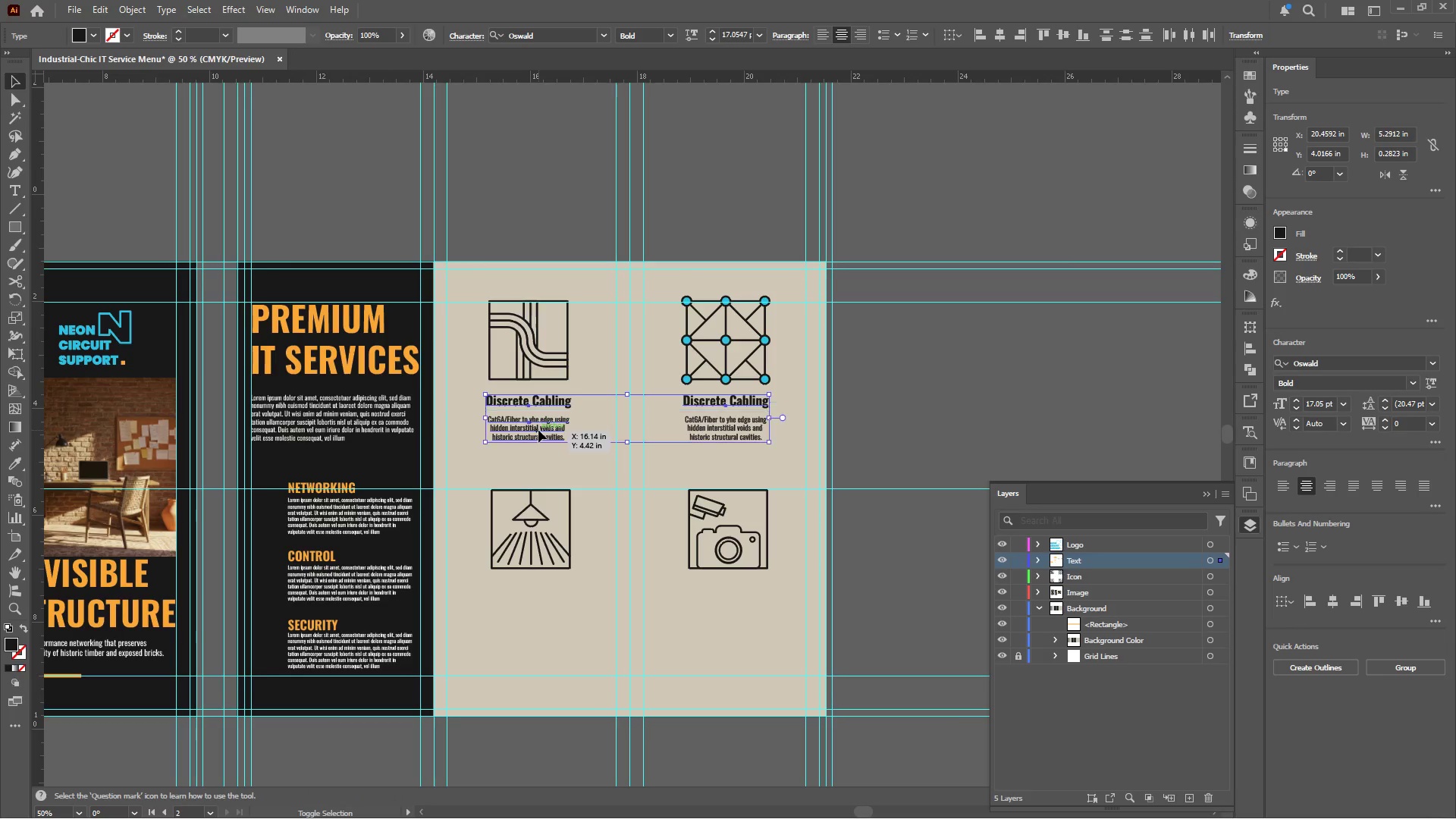 
hold_key(key=ShiftLeft, duration=0.52)
 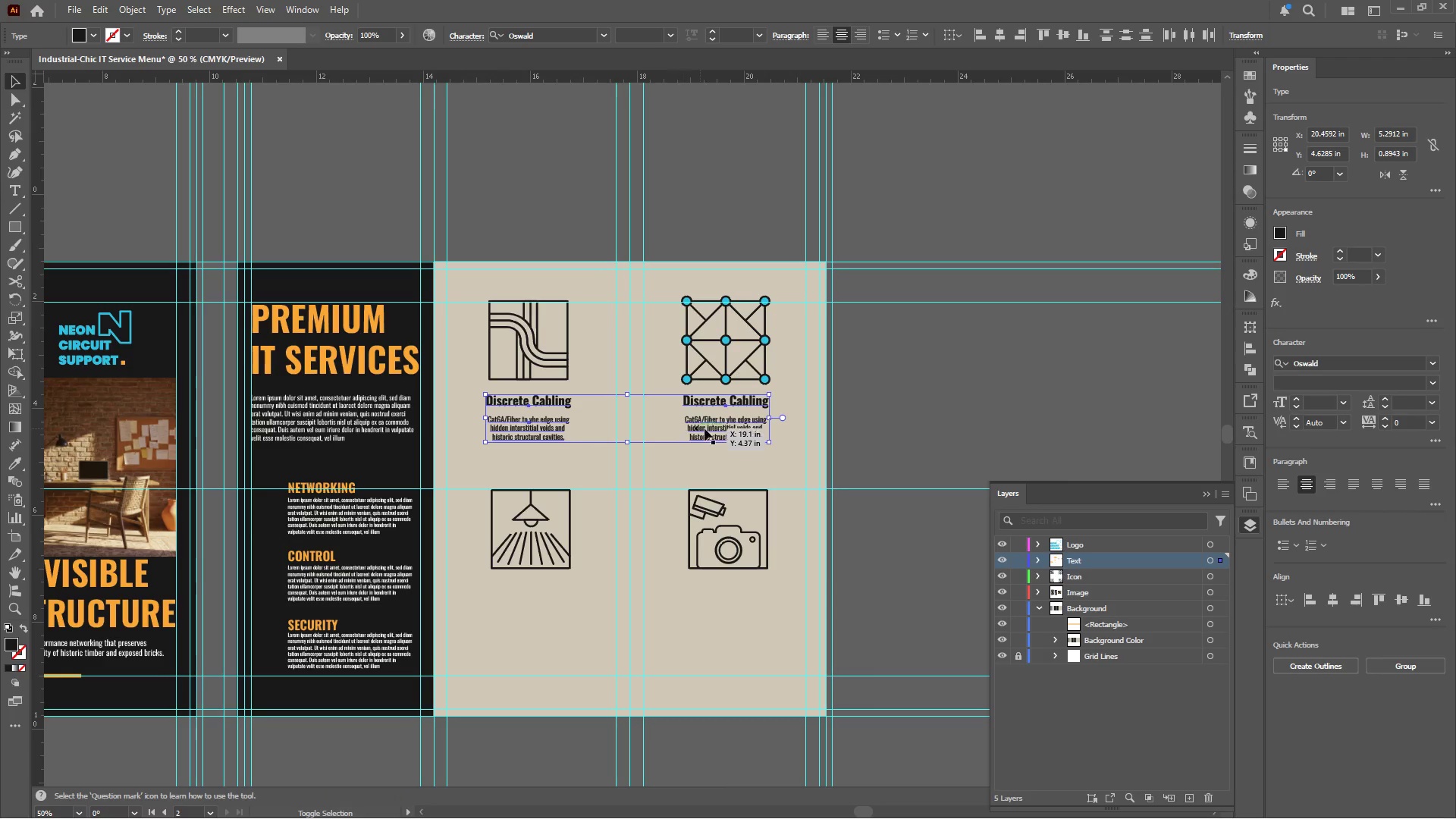 
scroll: coordinate [562, 396], scroll_direction: down, amount: 2.0
 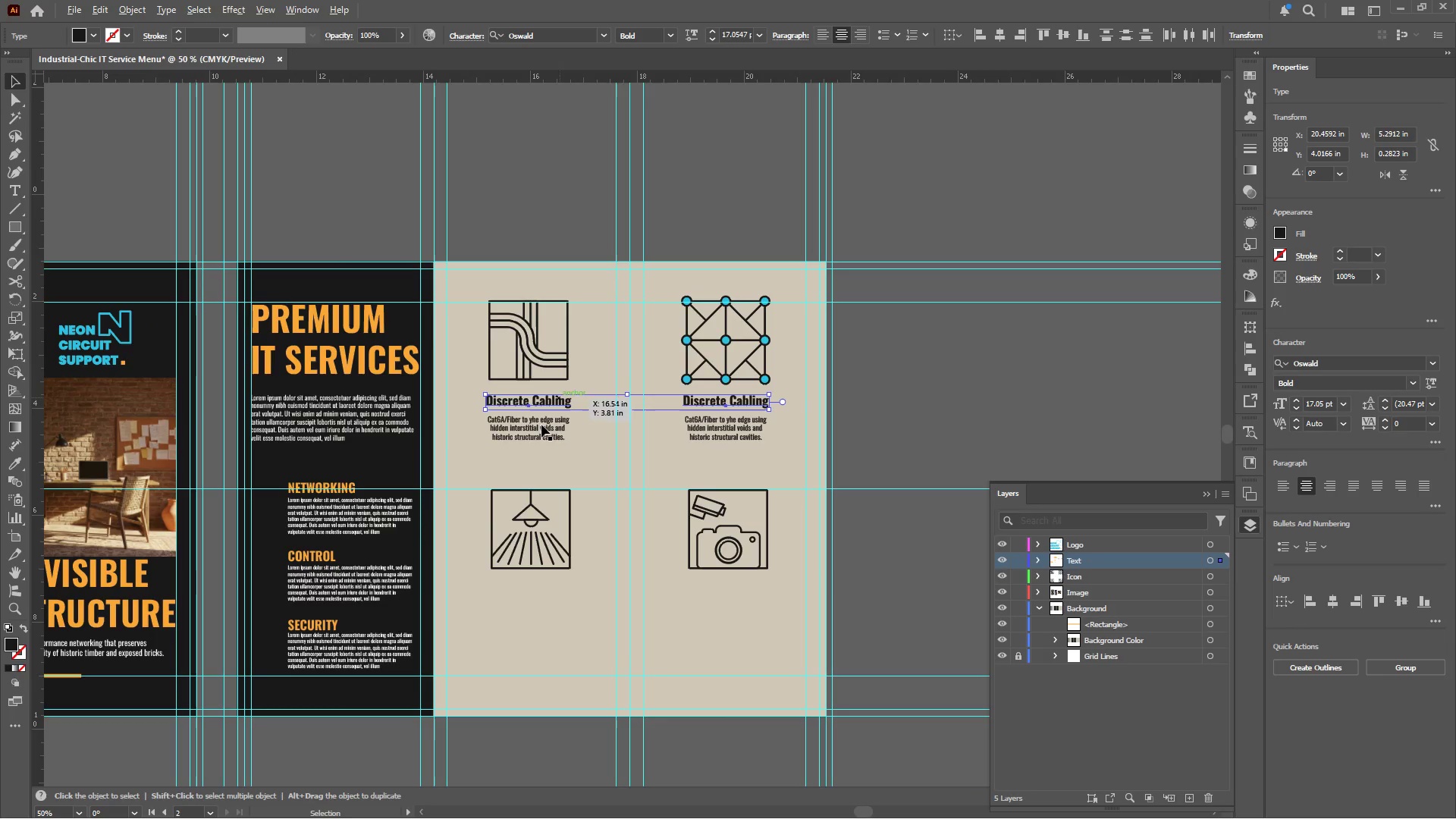 
left_click([538, 430])
 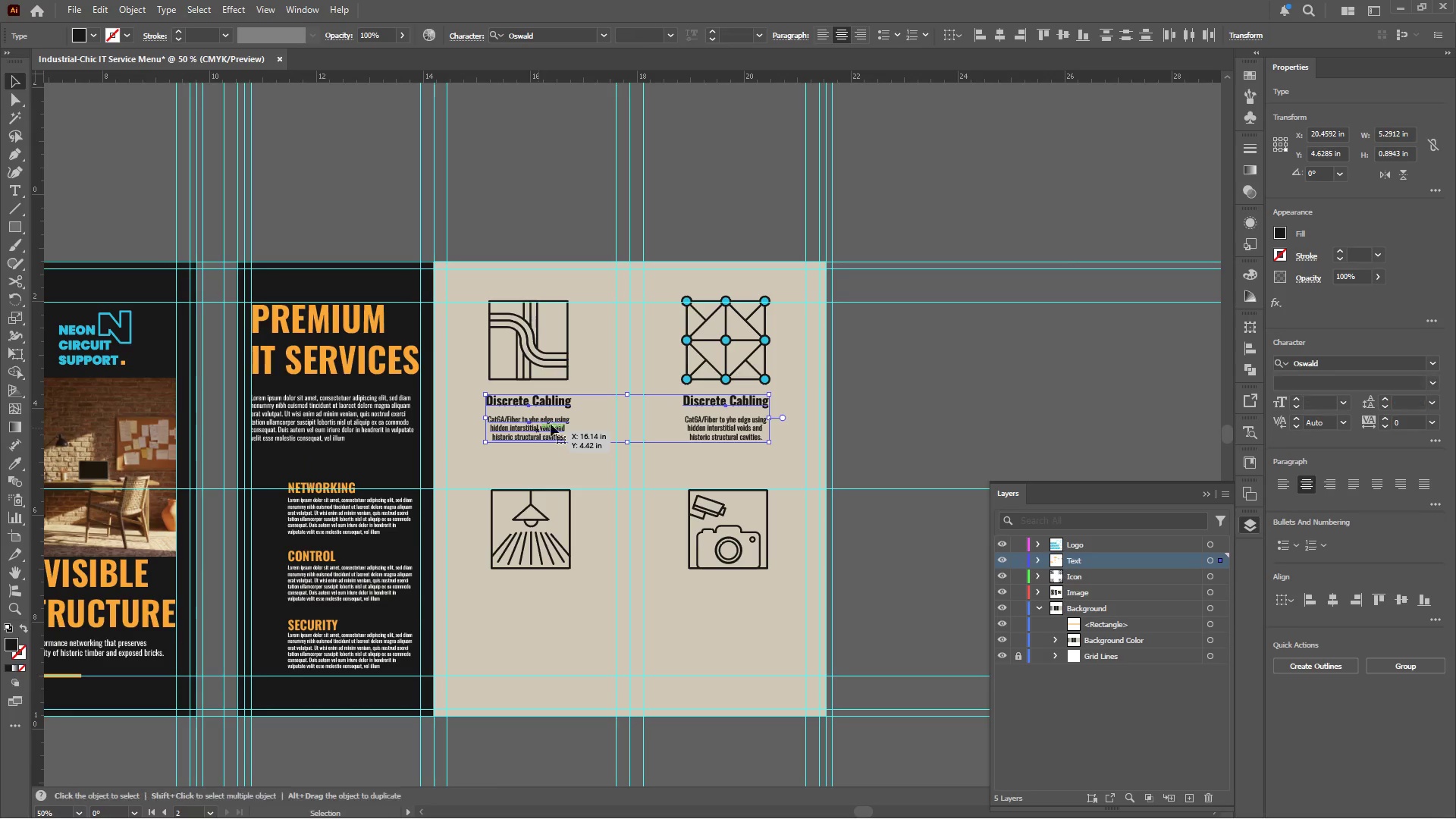 
hold_key(key=ShiftLeft, duration=0.72)
left_click([725, 427])
 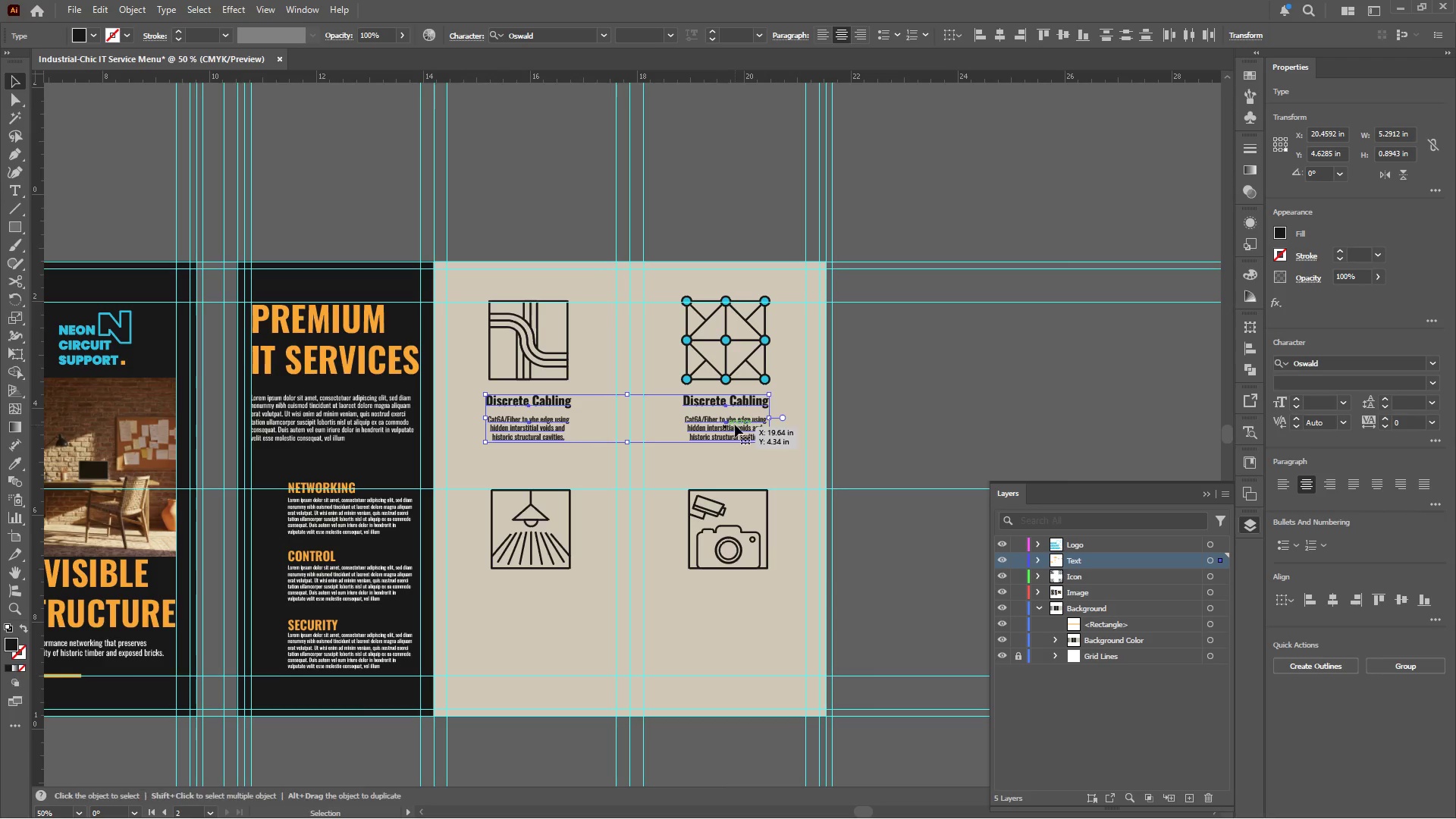 
hold_key(key=AltLeft, duration=3.12)
left_click_drag(start_coordinate=[736, 424], to_coordinate=[736, 612])
 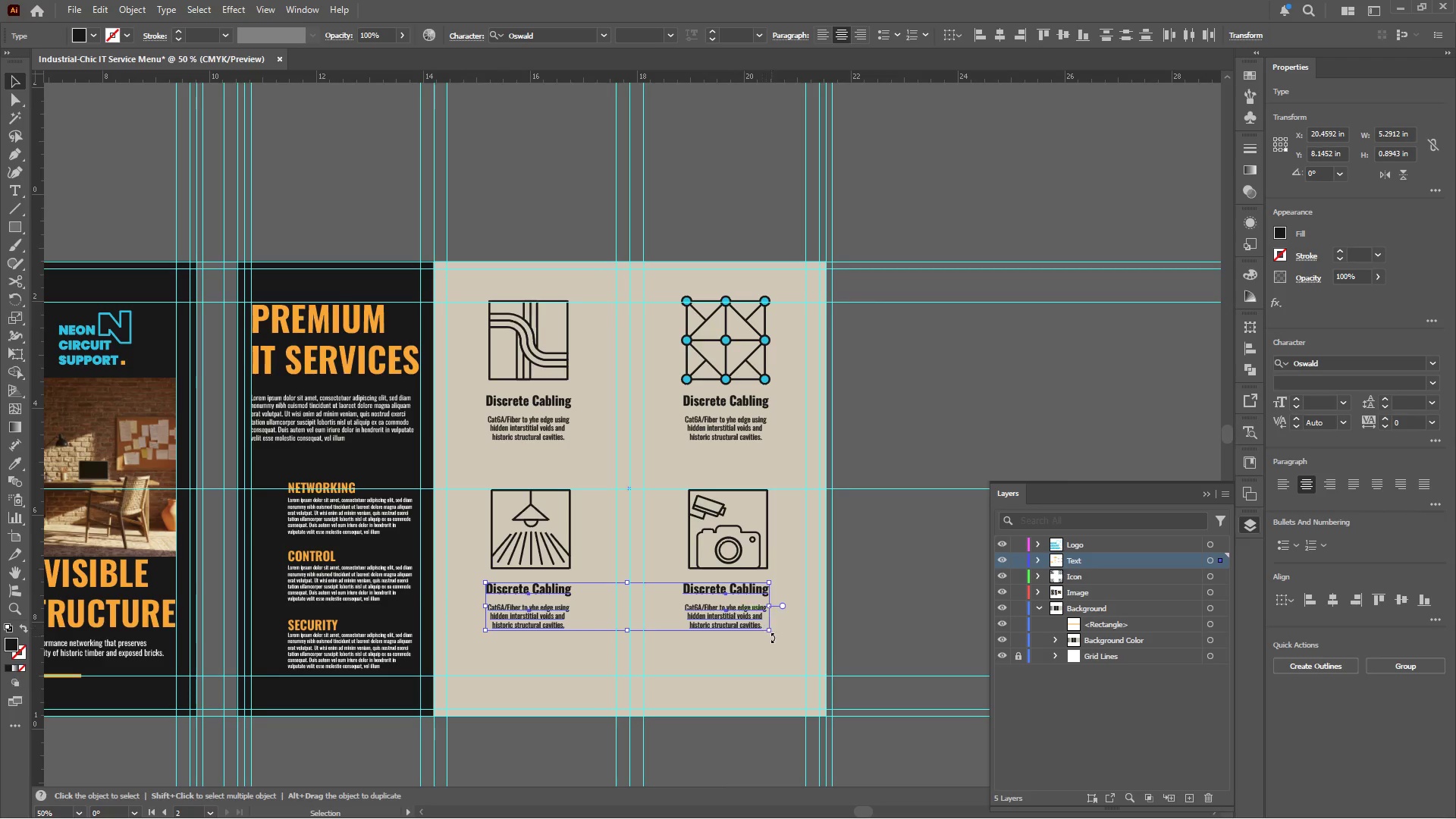 
hold_key(key=ShiftLeft, duration=2.83)
 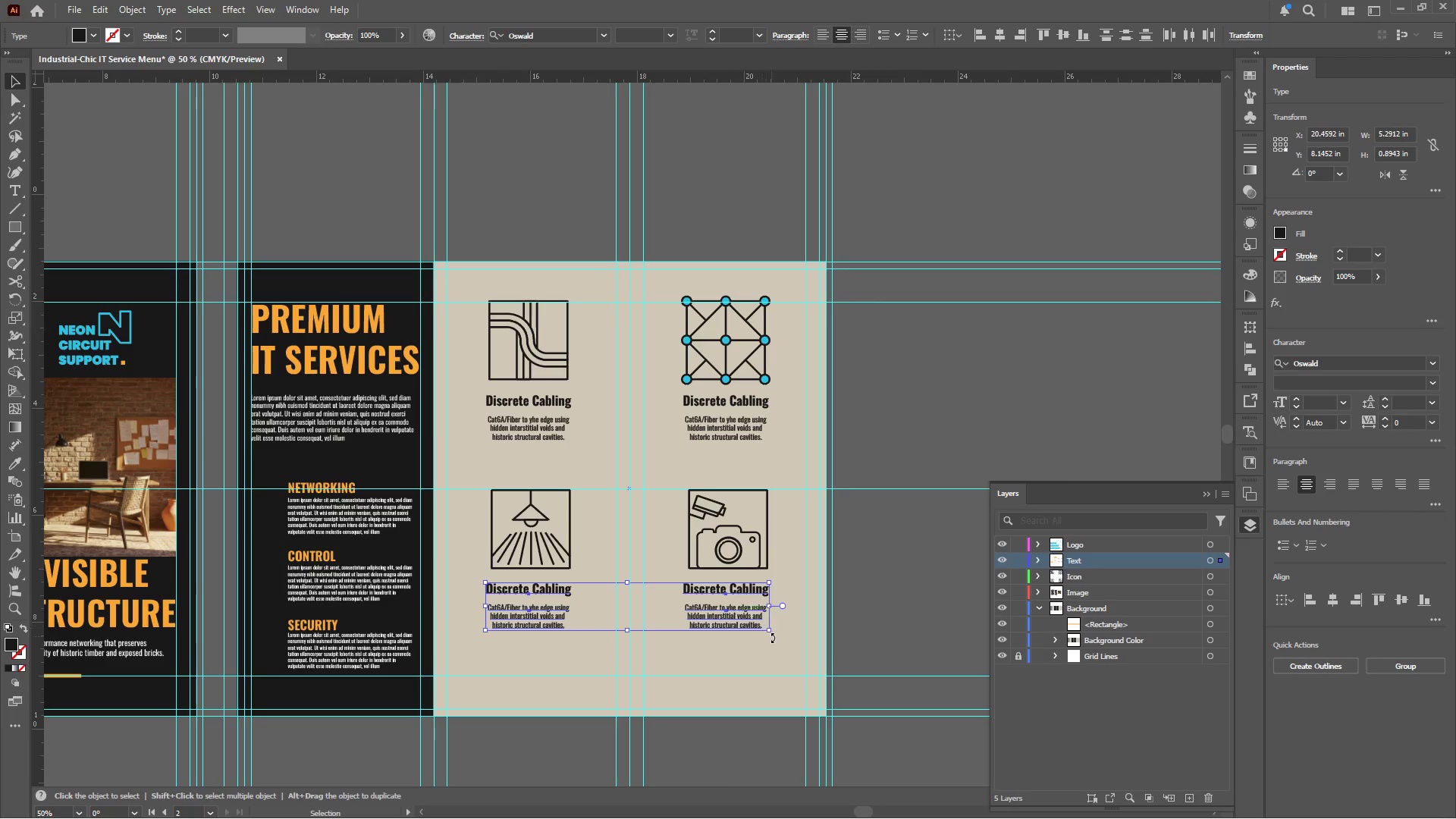 
left_click([776, 644])
 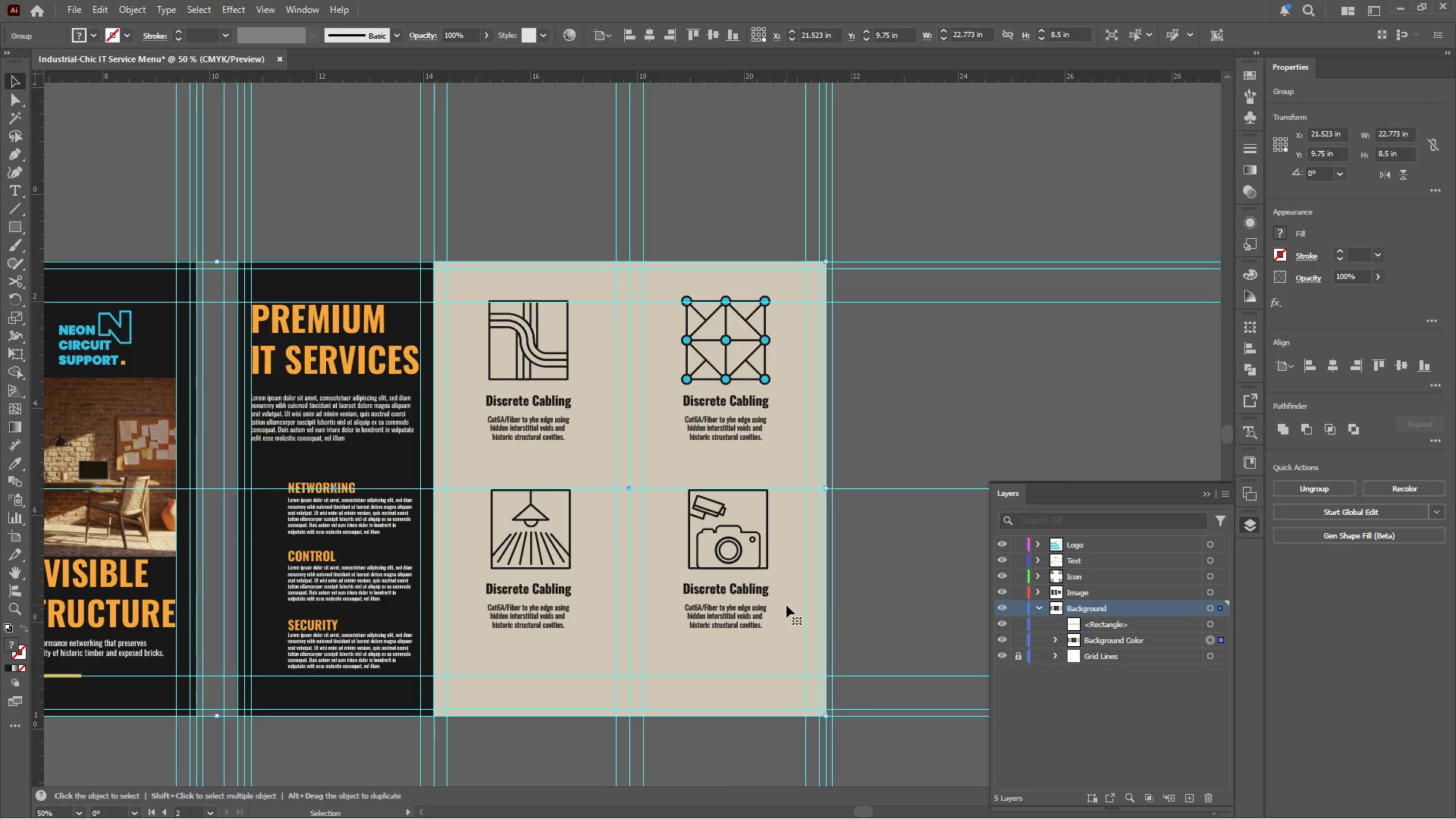 
hold_key(key=AltLeft, duration=0.47)
scroll: coordinate [733, 383], scroll_direction: up, amount: 4.0
 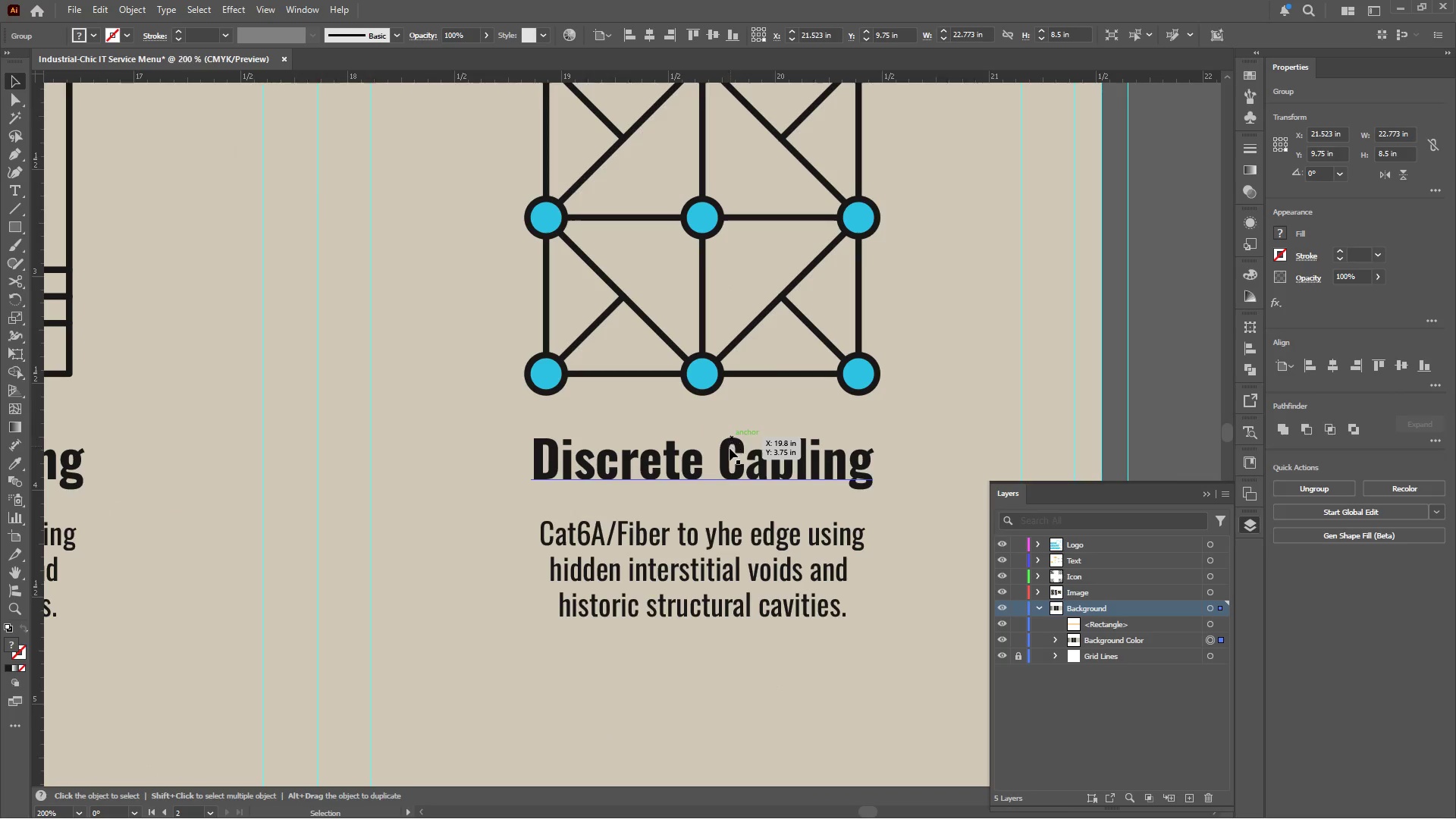 
left_click([730, 450])
 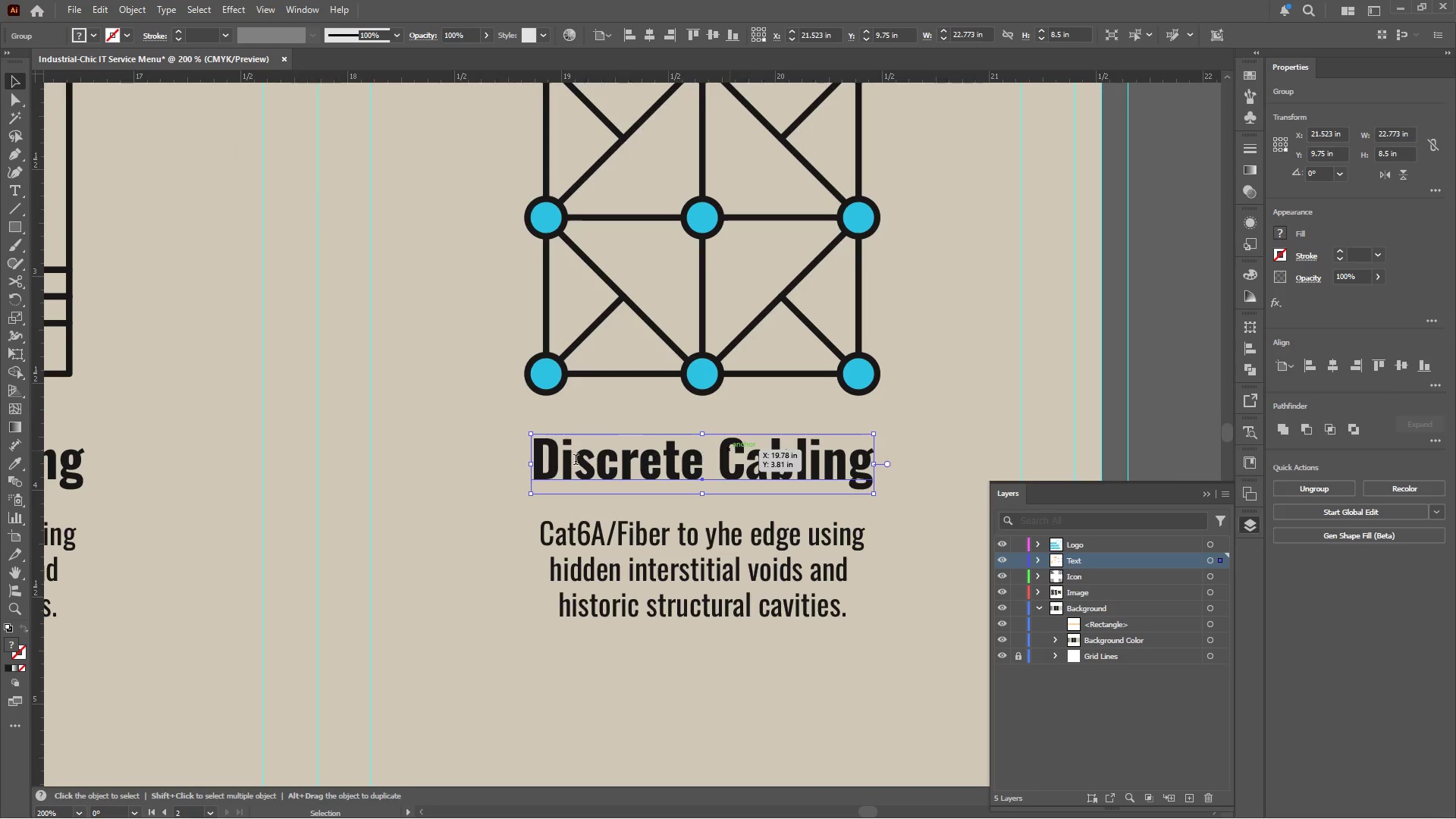 
left_click([730, 450])
 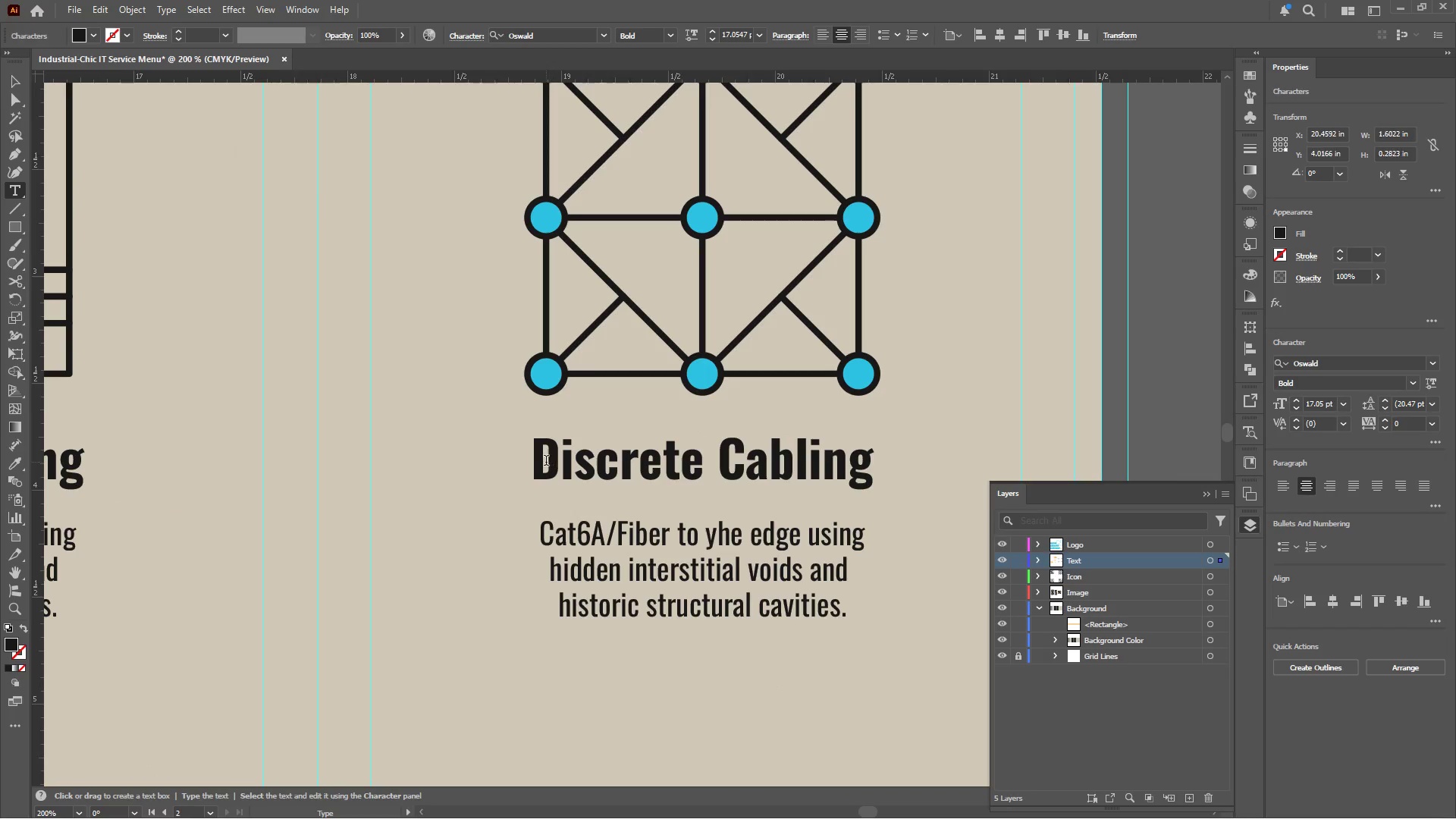 
left_click_drag(start_coordinate=[541, 459], to_coordinate=[879, 463])
 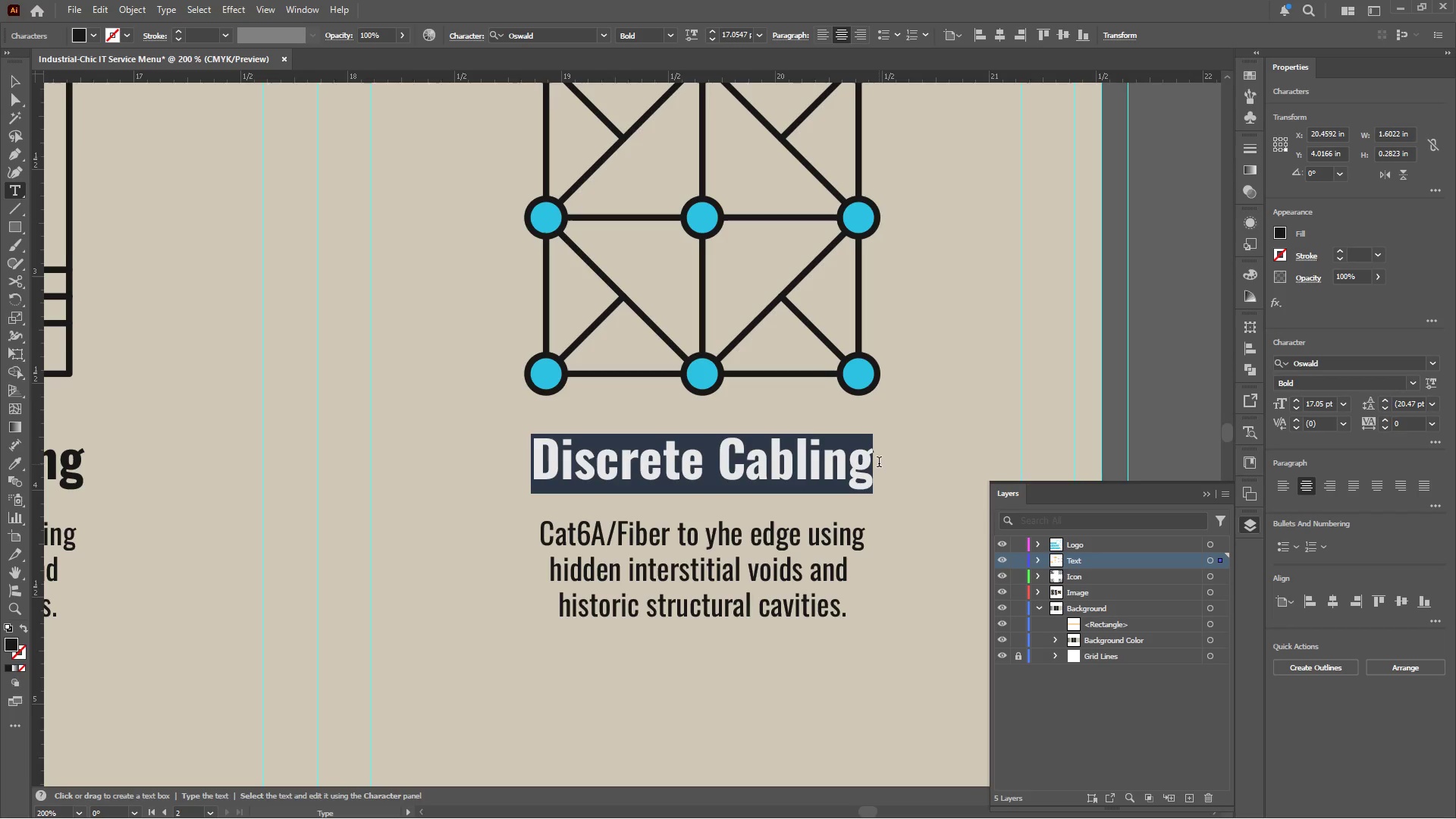 
type(High-Density )
 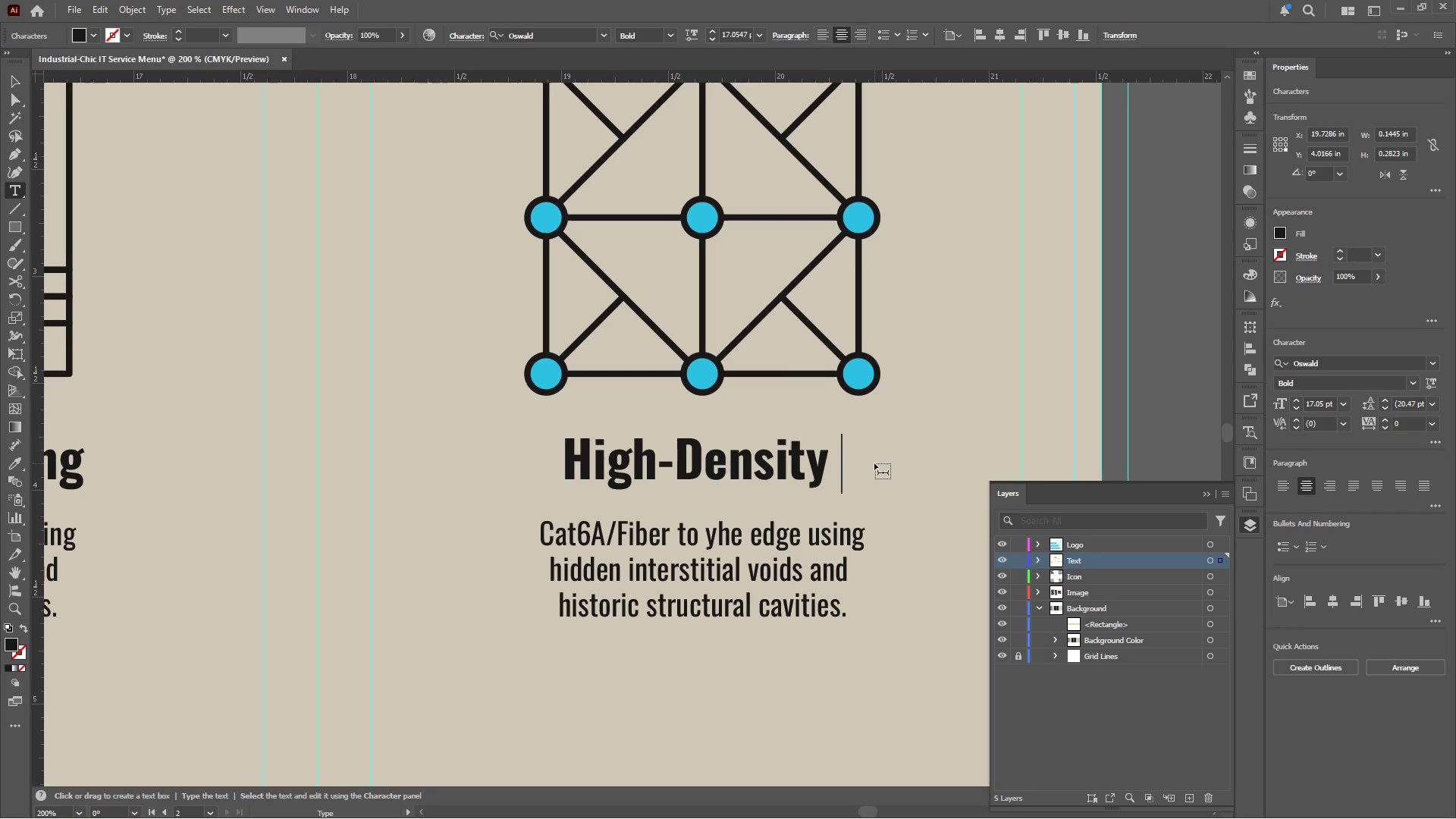 
type(Mesh Wi-Fi)
 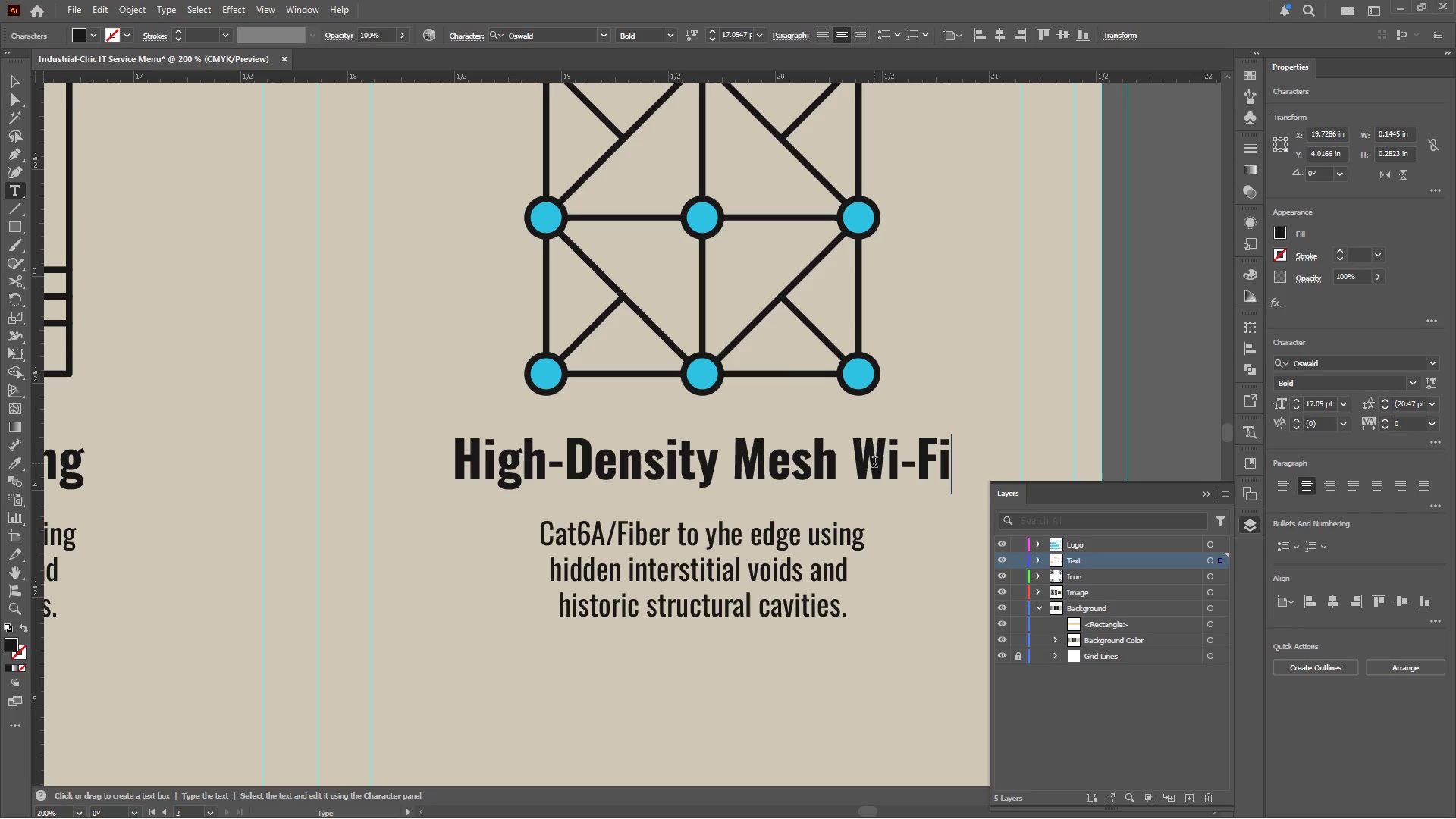 
left_click_drag(start_coordinate=[544, 535], to_coordinate=[861, 604])
 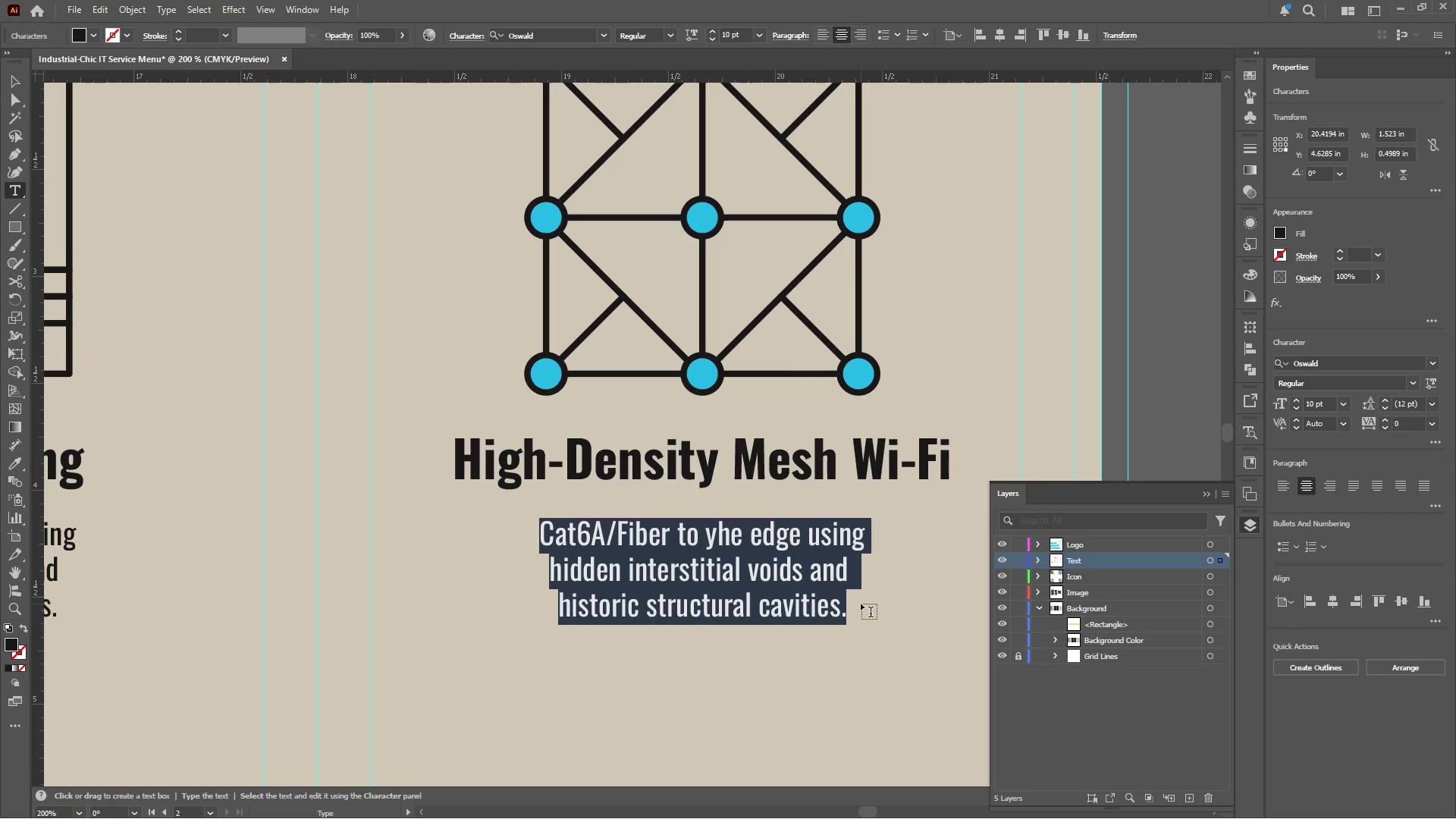 
type(Multi-Node)
 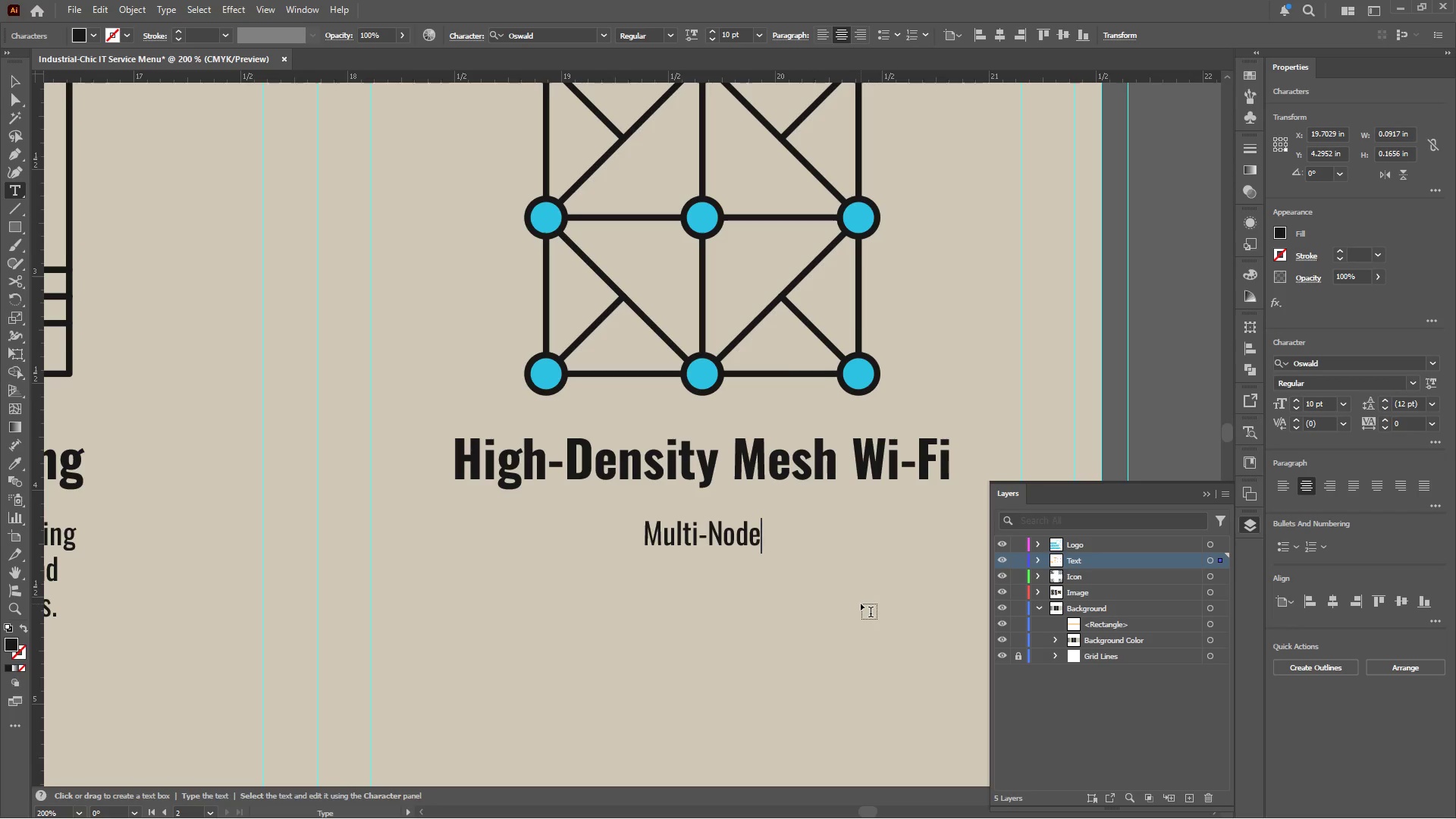 
wait(5.95)
 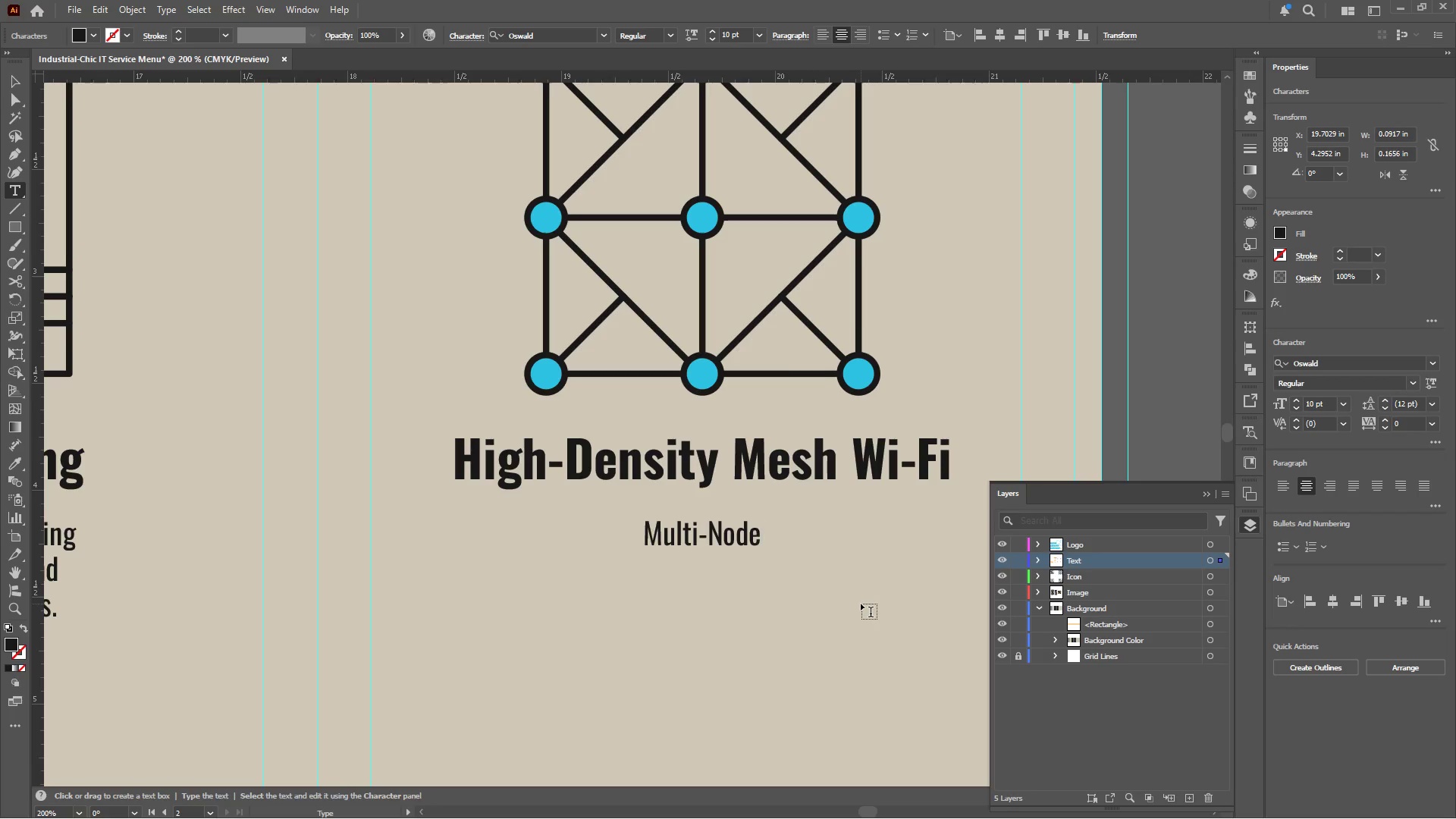 
type(6GH)
 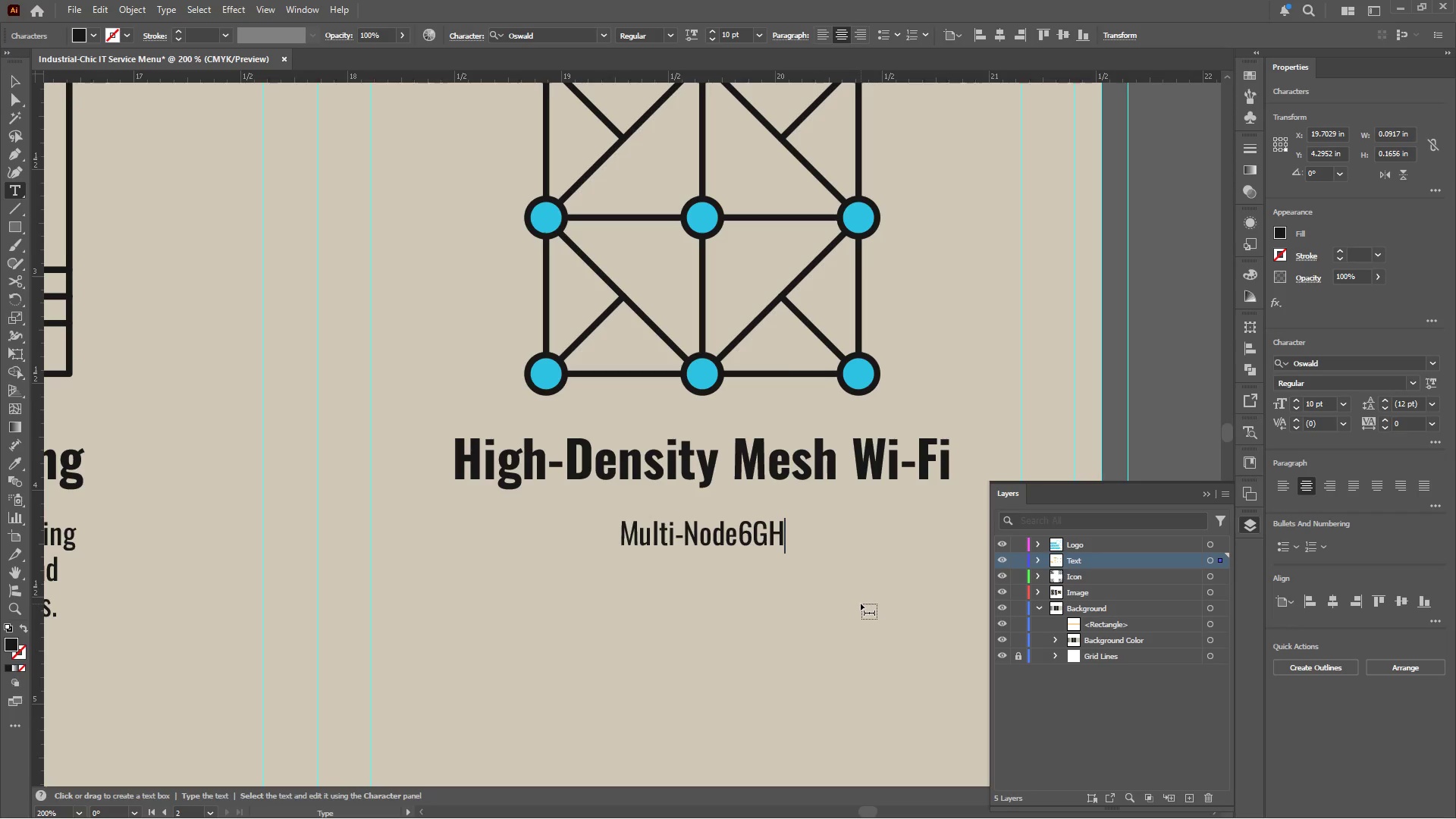 
key(Z)
 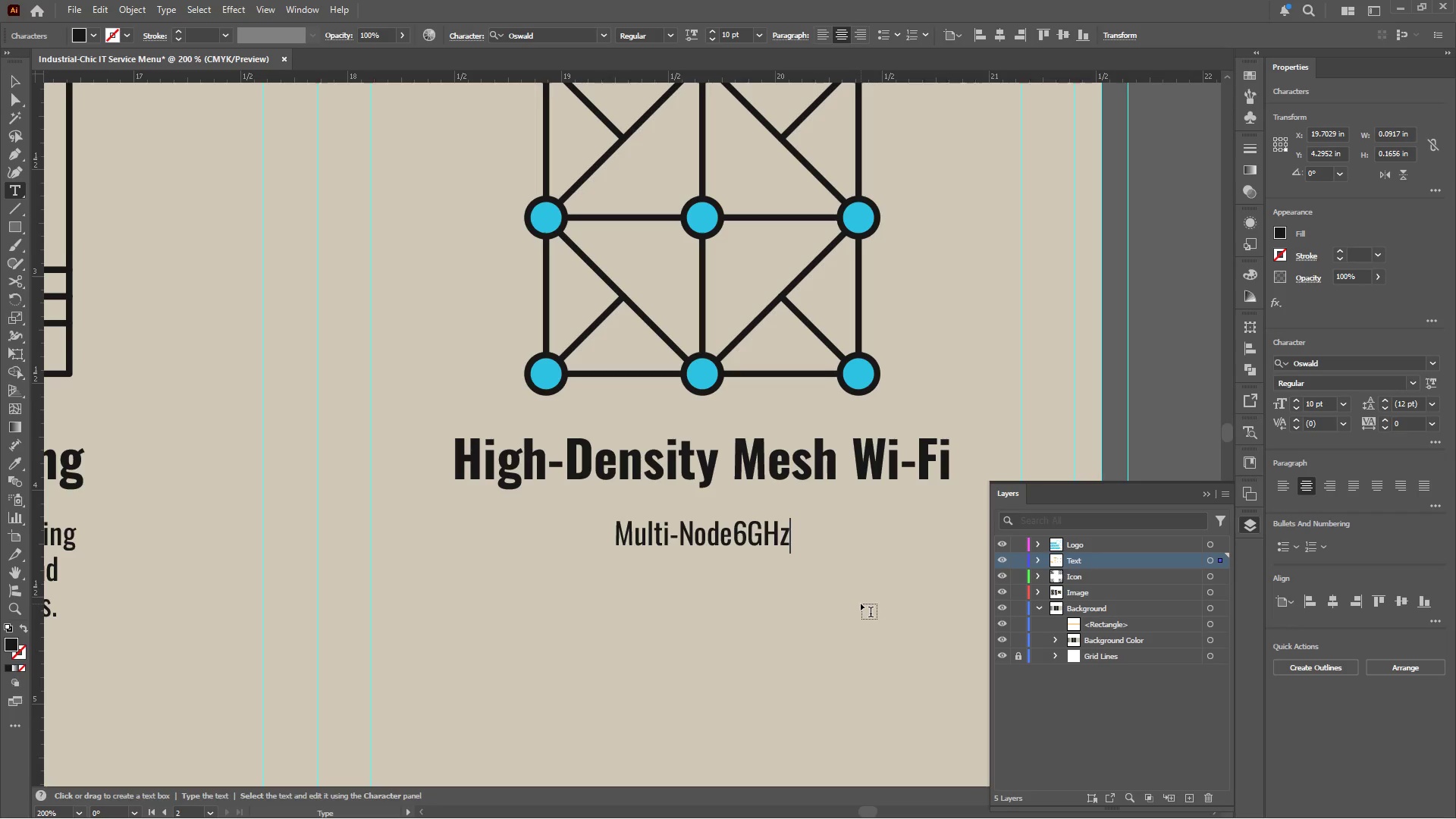 
key(Space)
 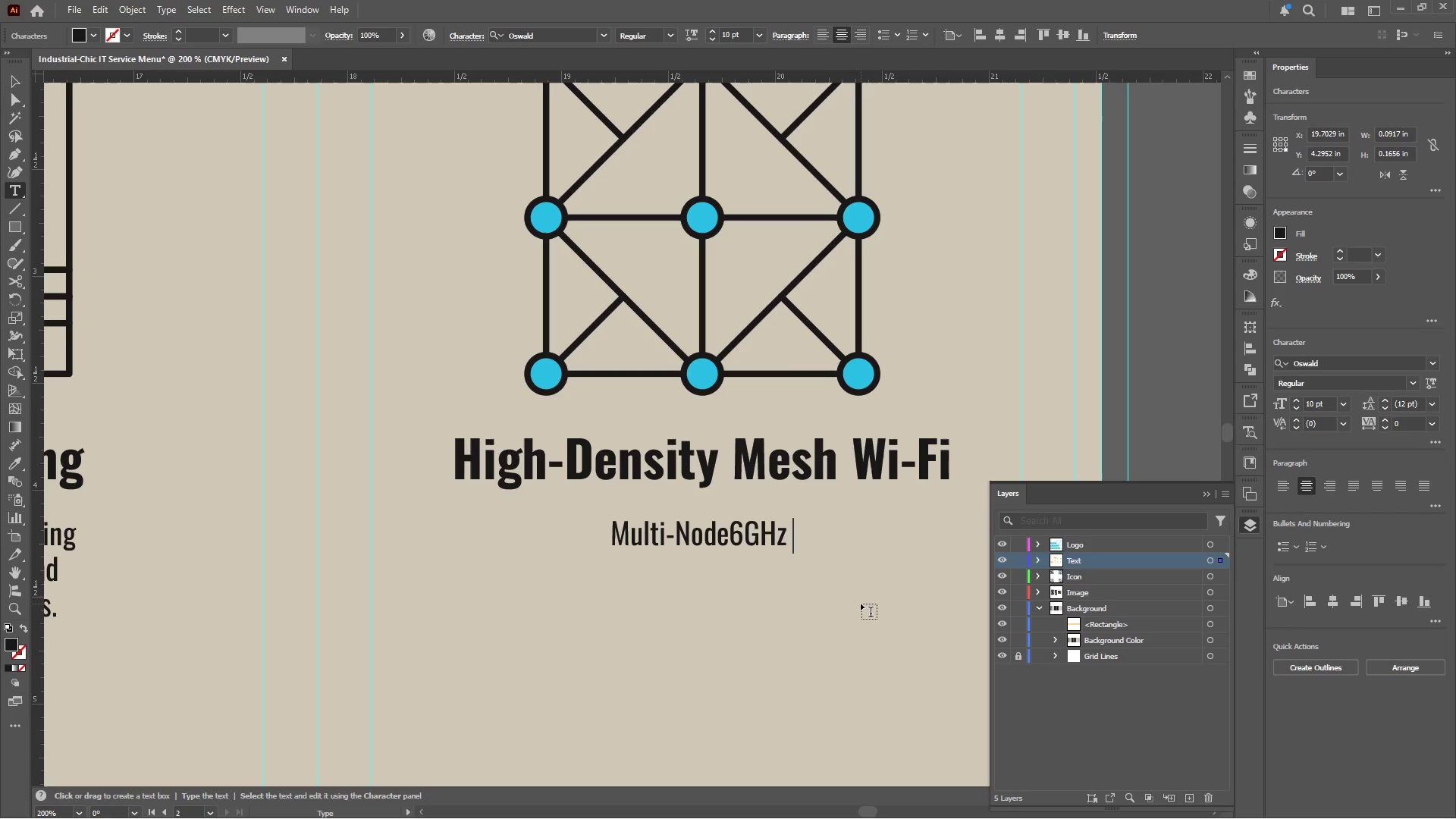 
type(arrays )
 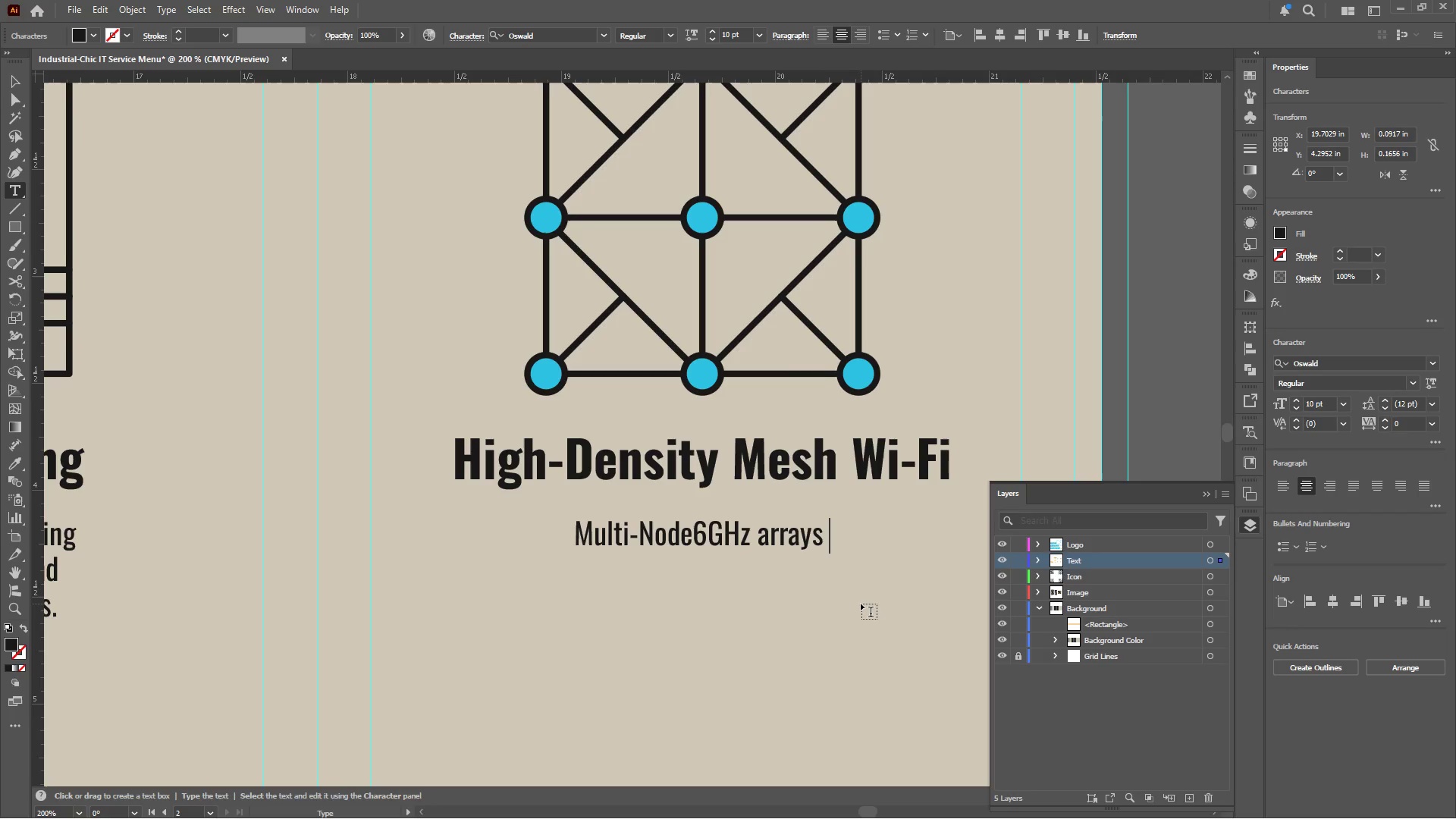 
type(designd)
 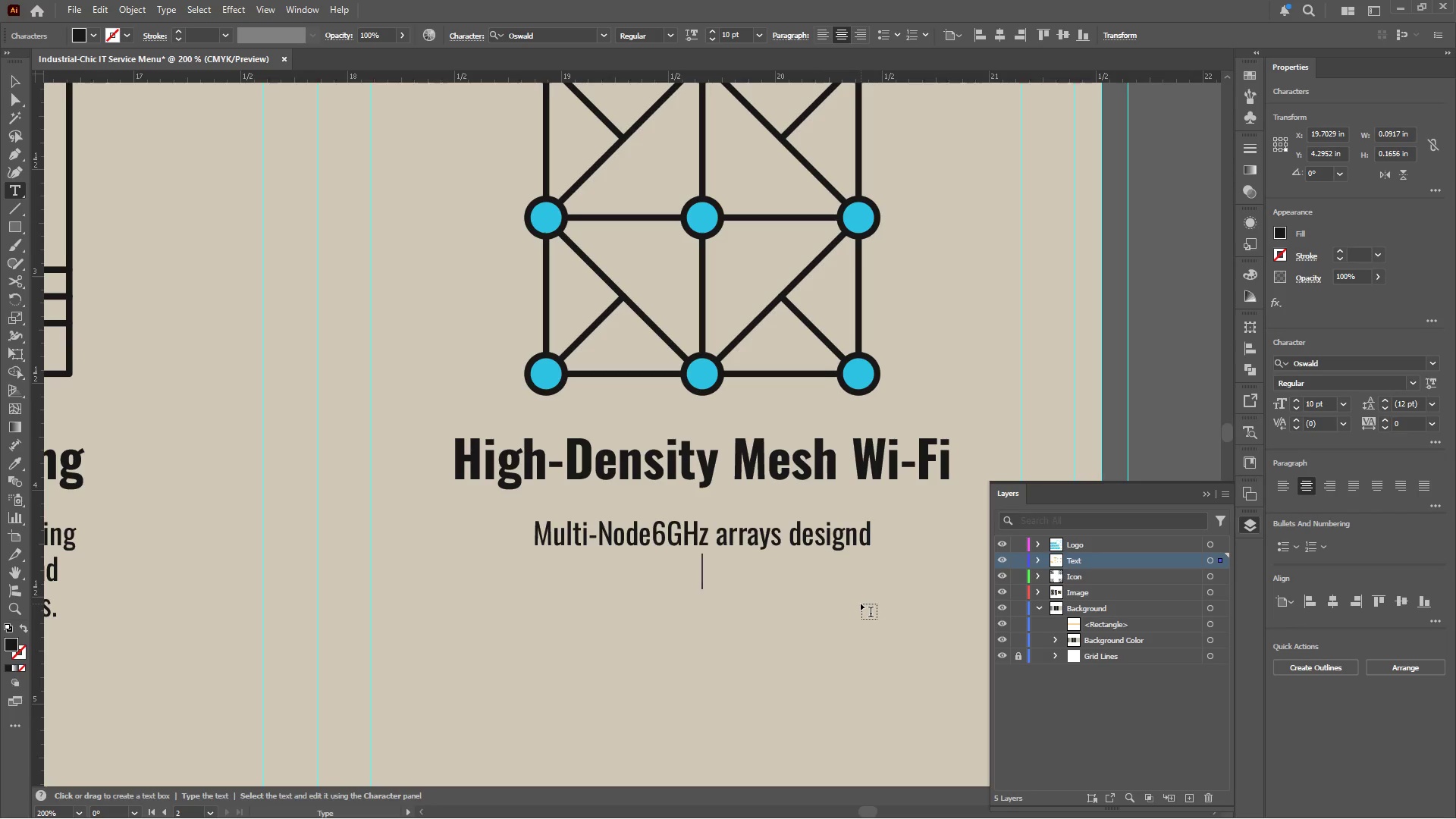 
key(Enter)
 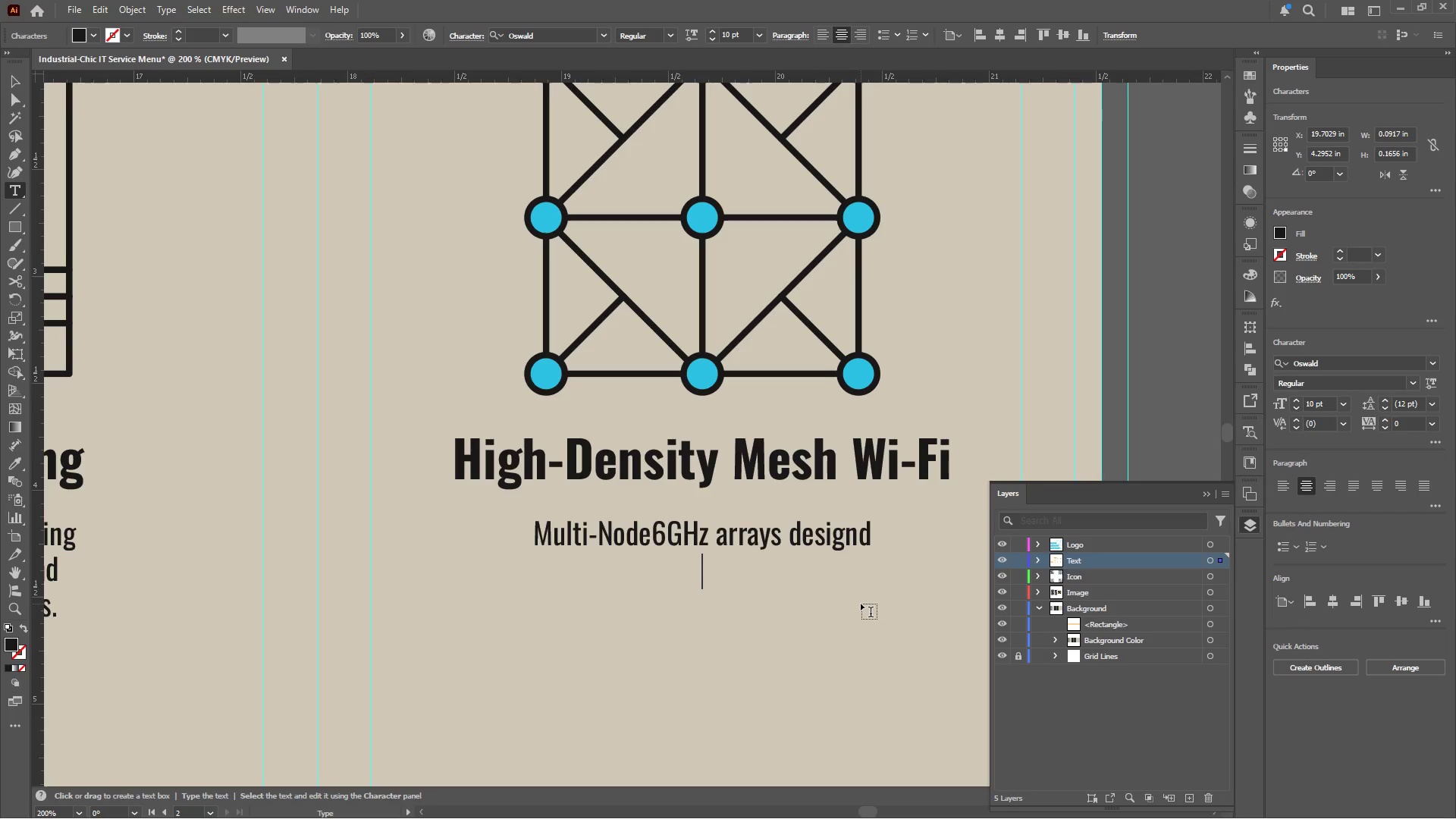 
type(for )
 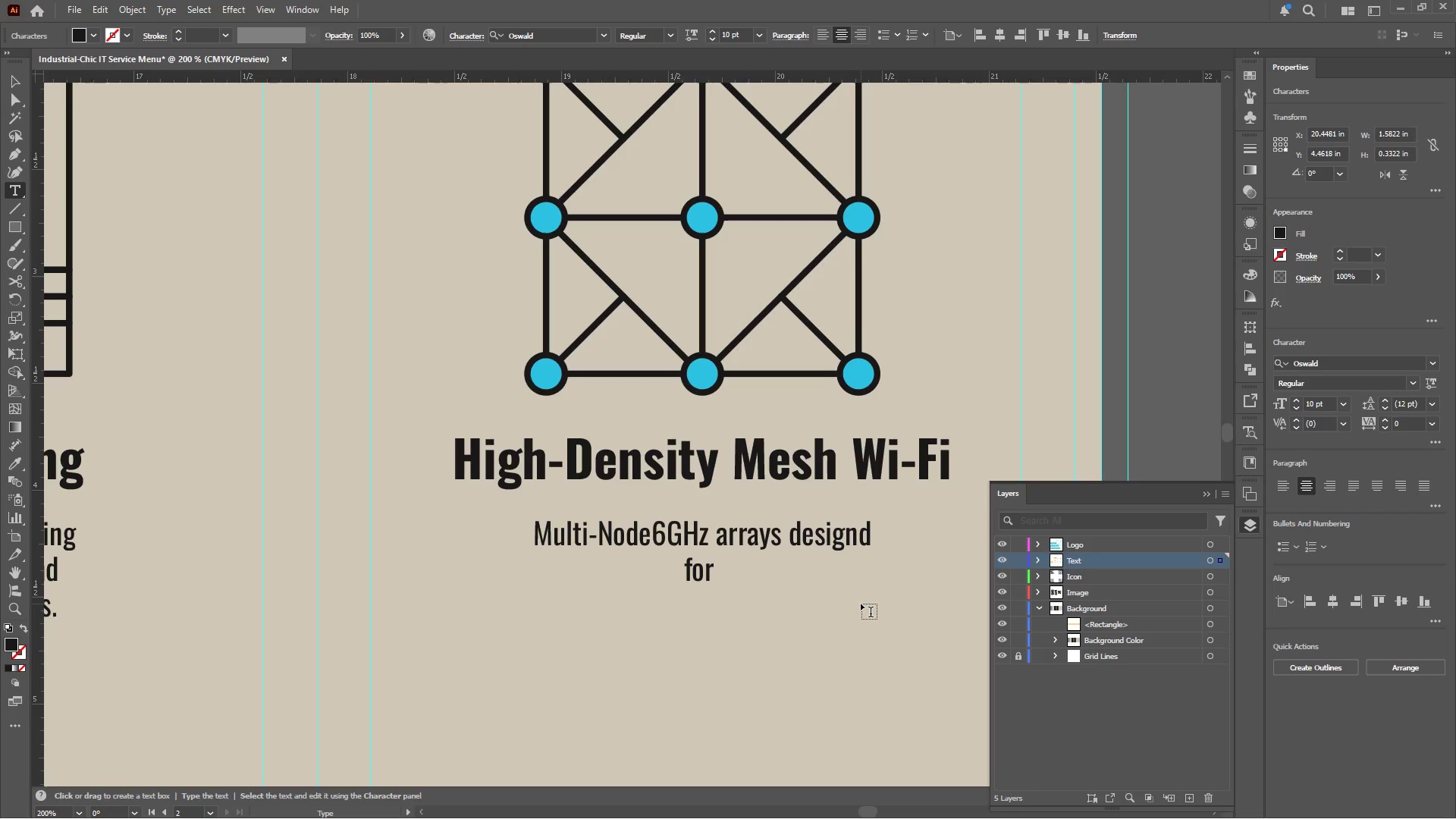 
type(high-interface)
 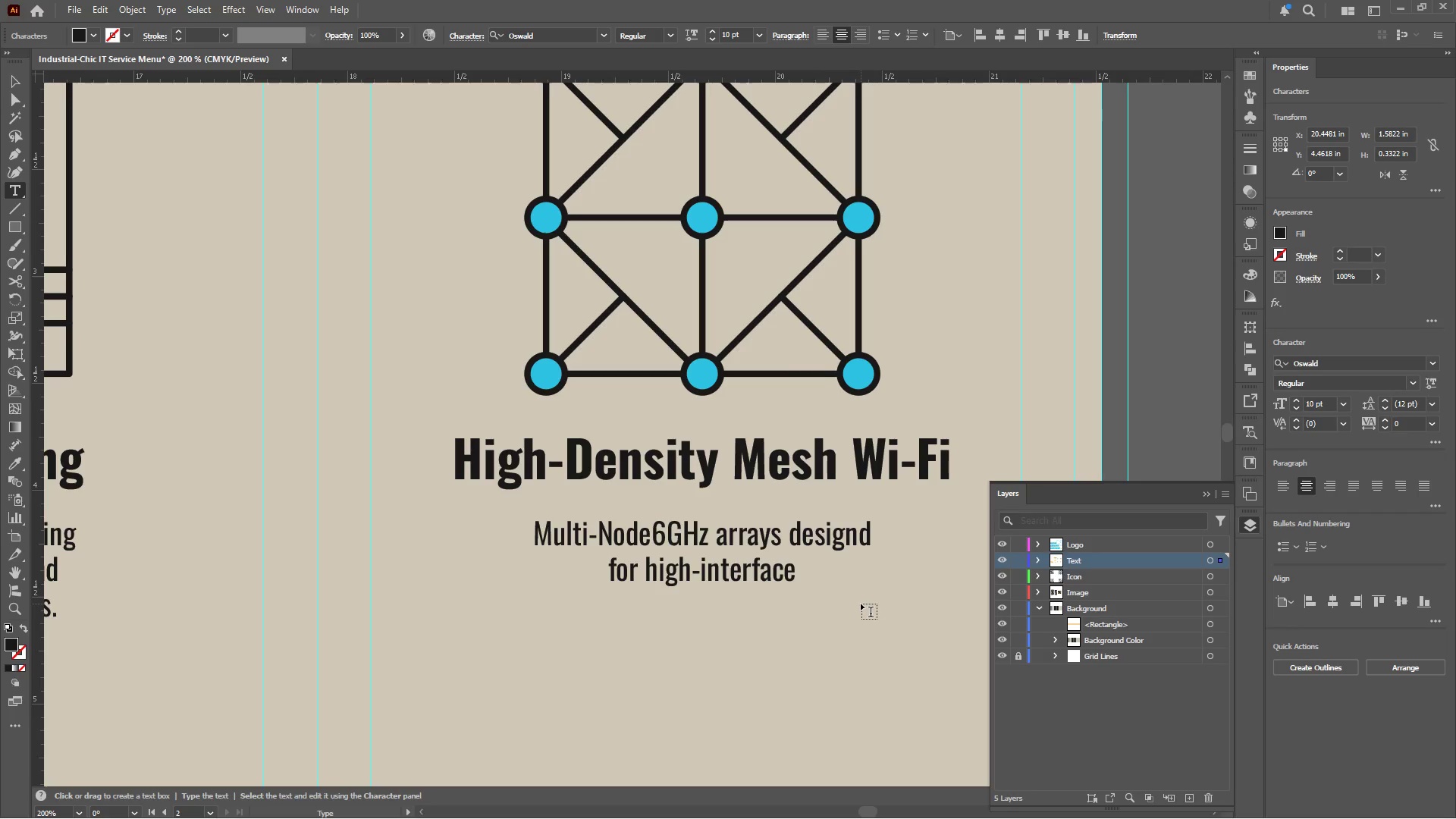 
type( enviroments)
 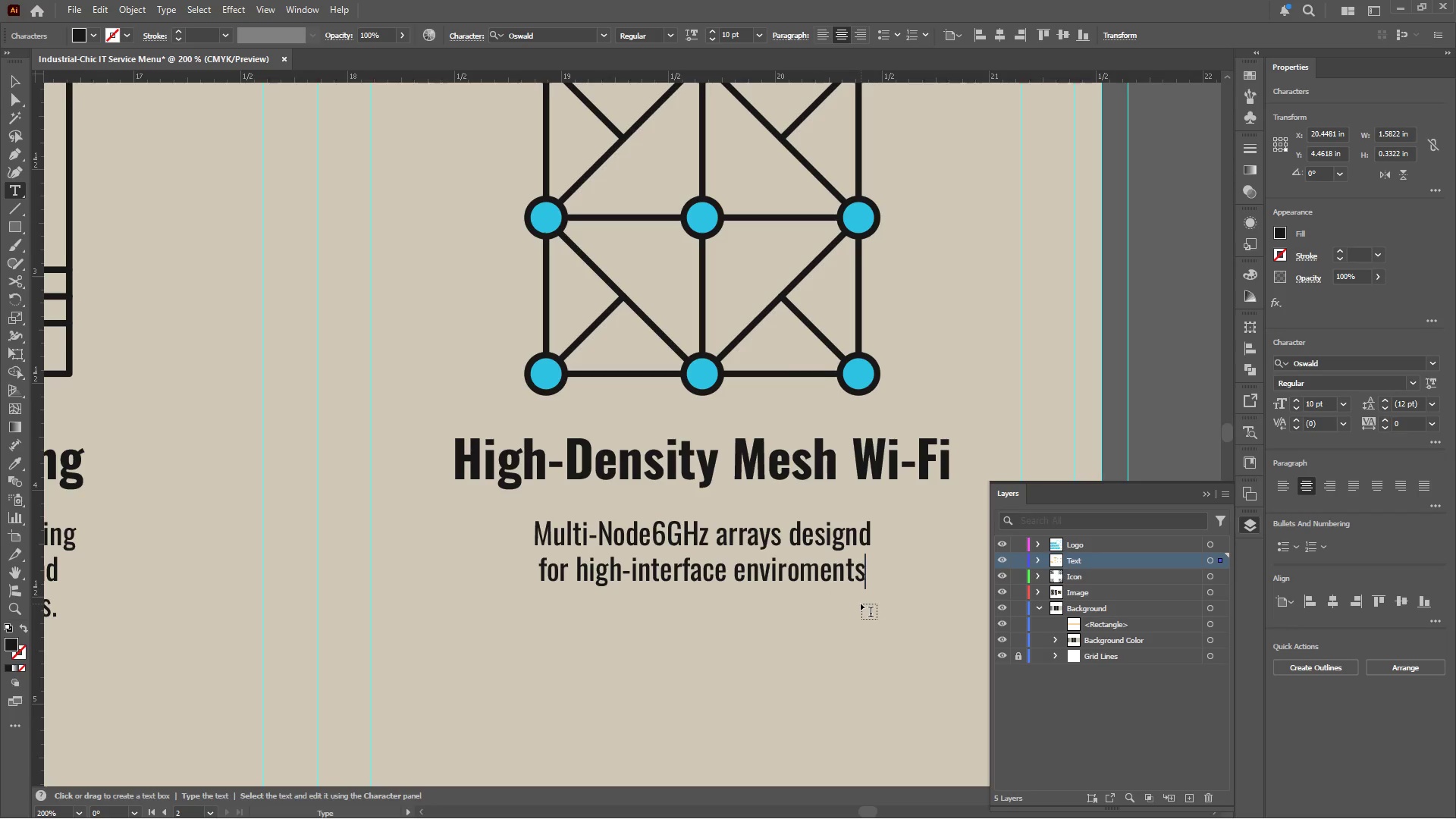 
key(Enter)
 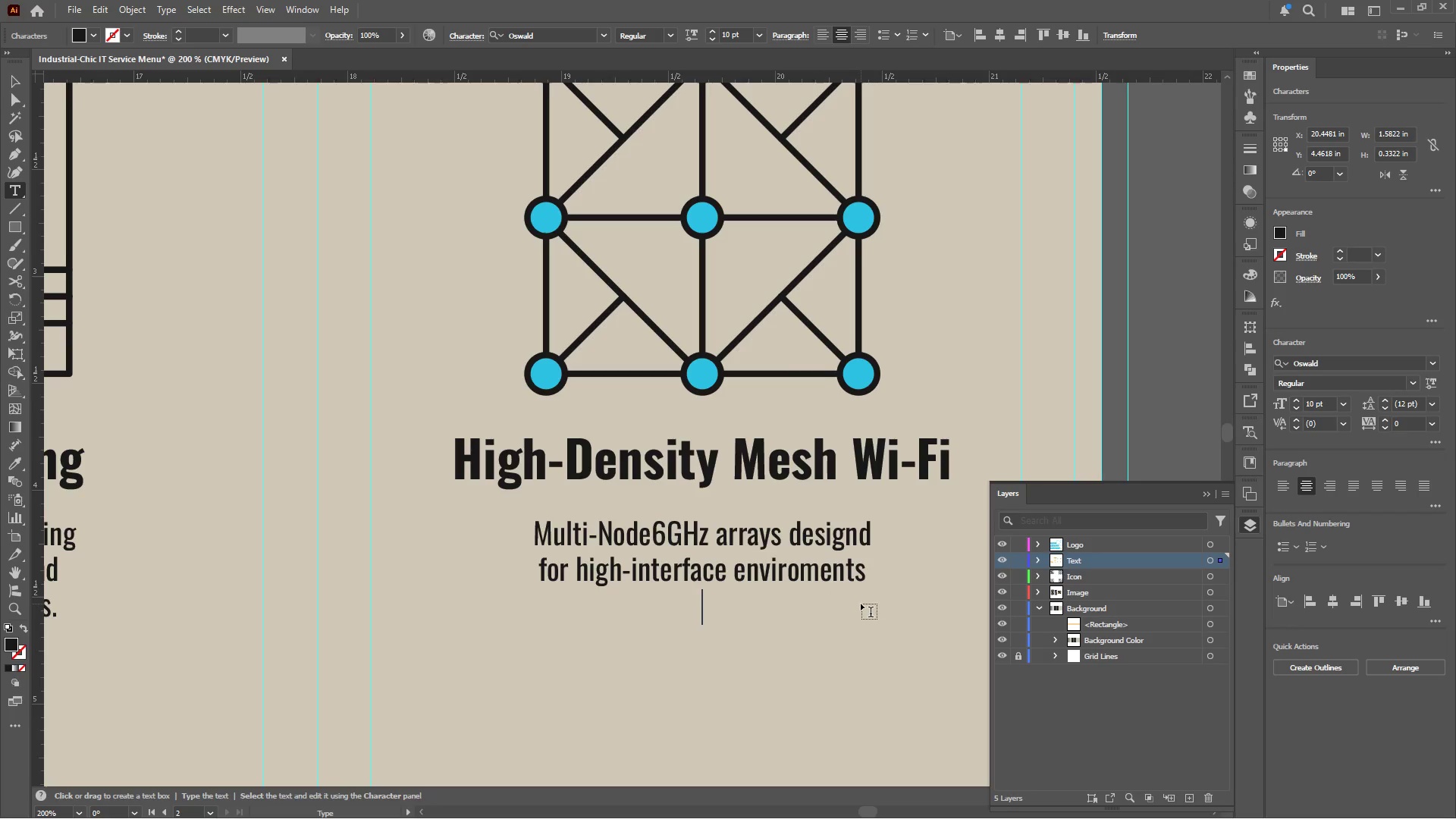 
type(())
 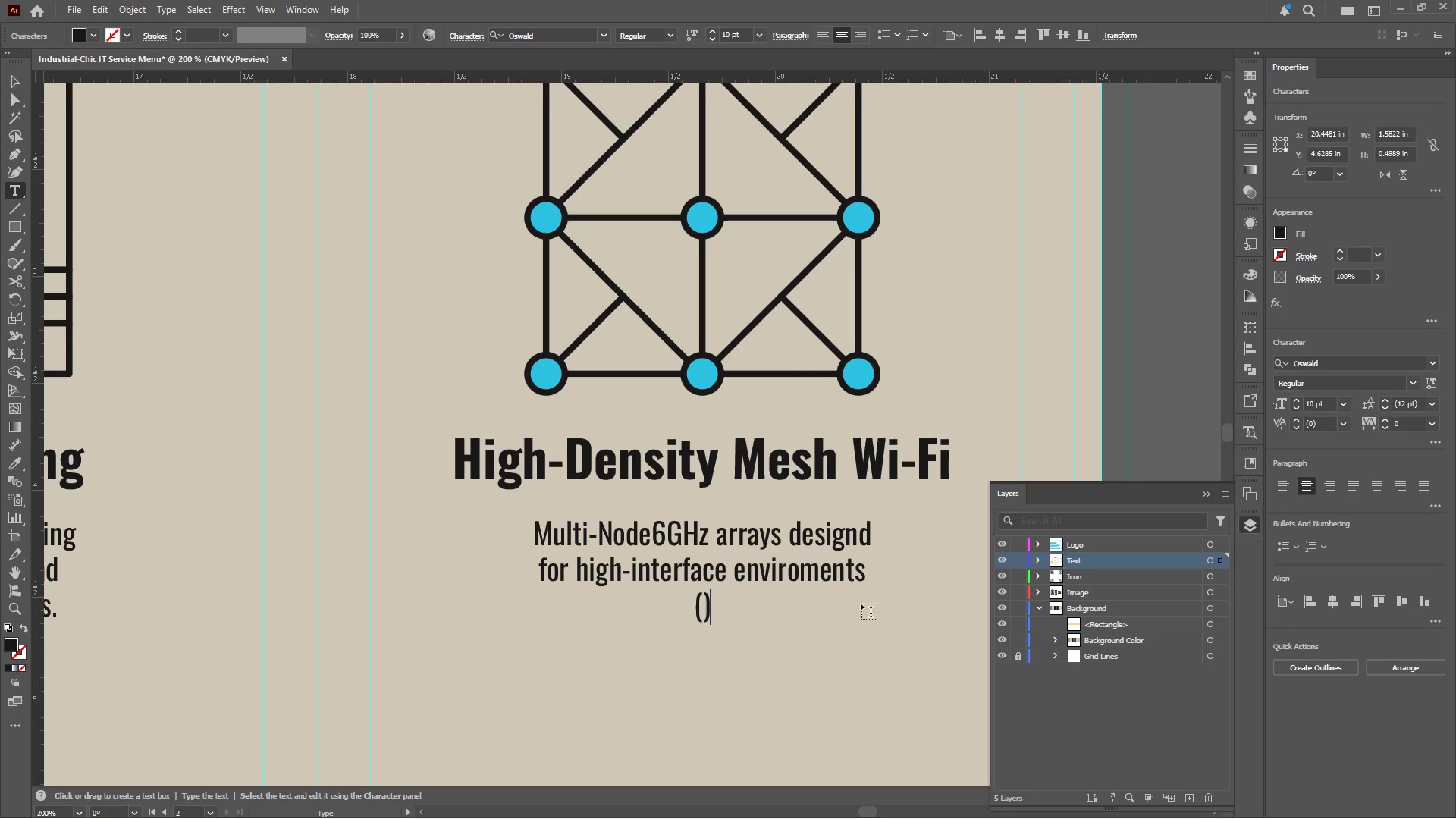 
key(ArrowLeft)
 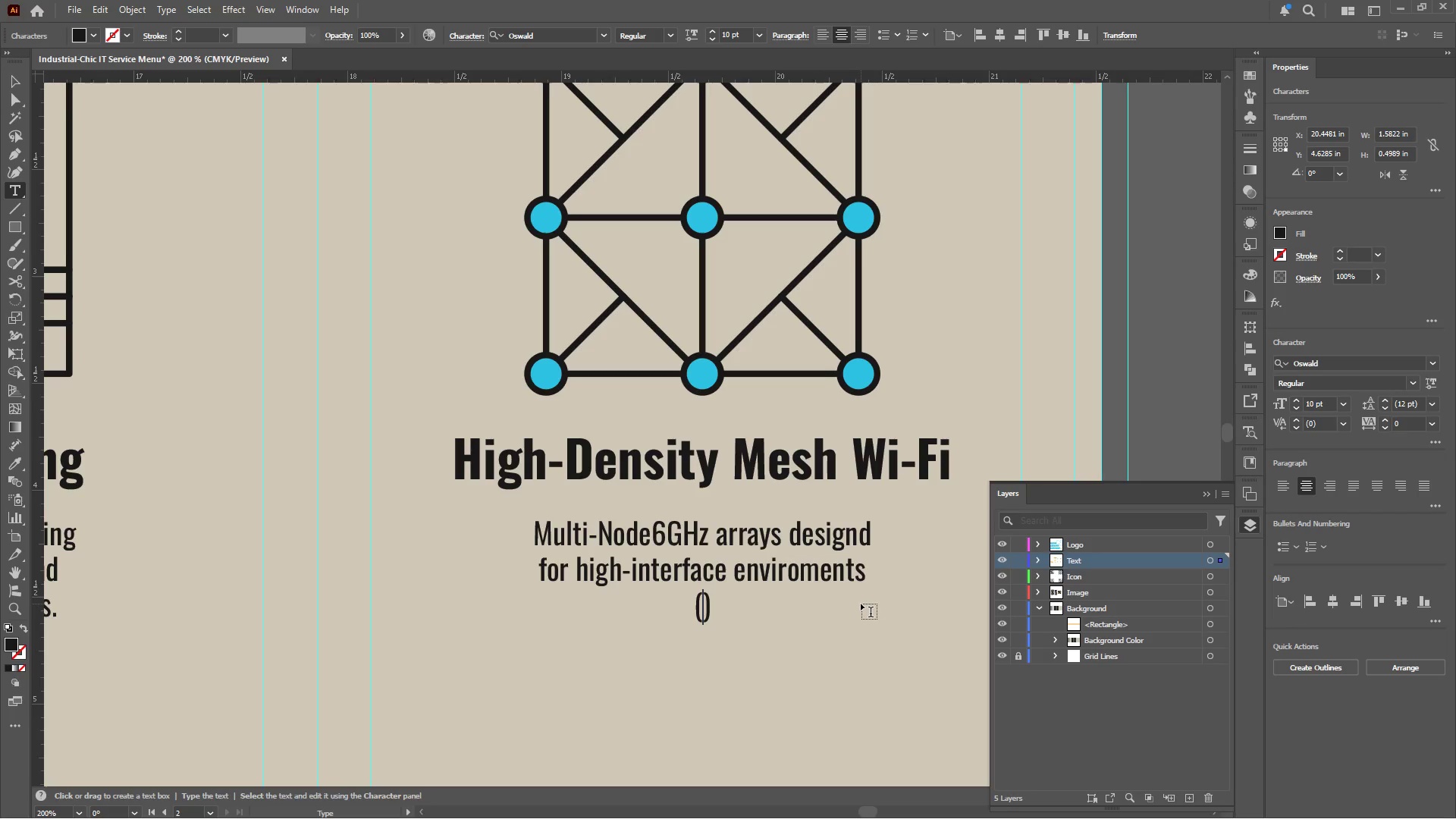 
type(brick/concrete)
 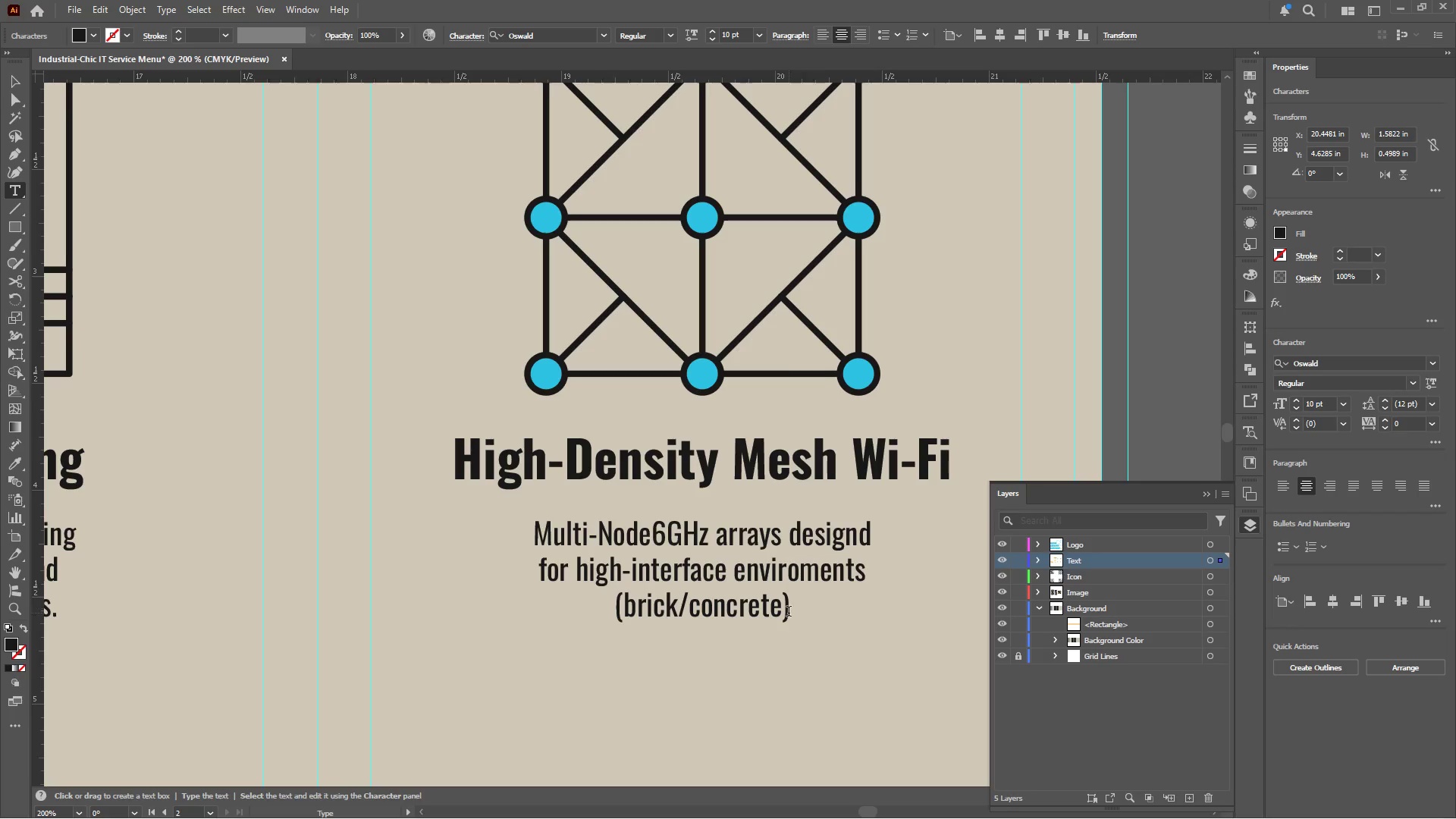 
left_click([788, 613])
 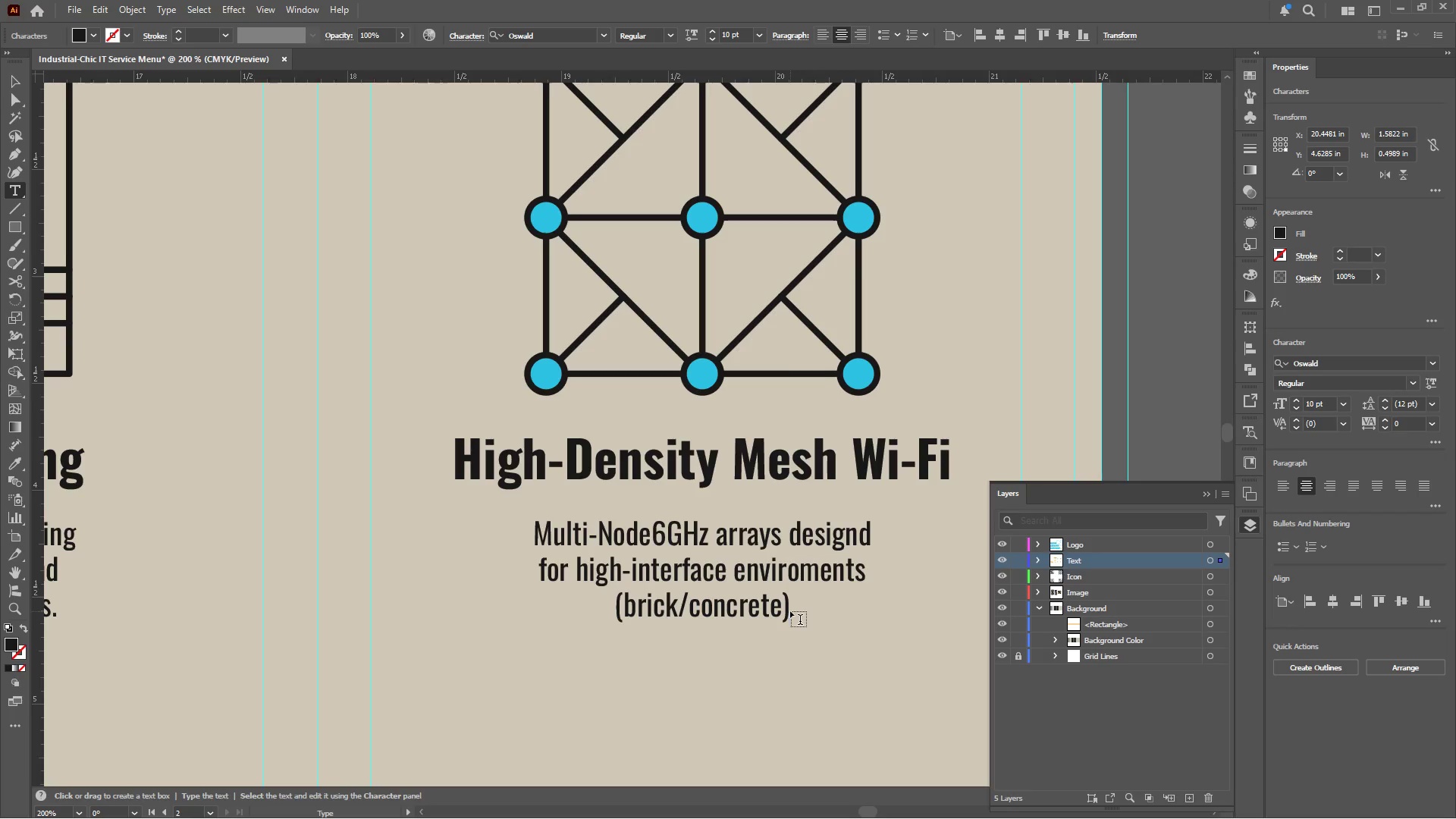 
key(Period)
 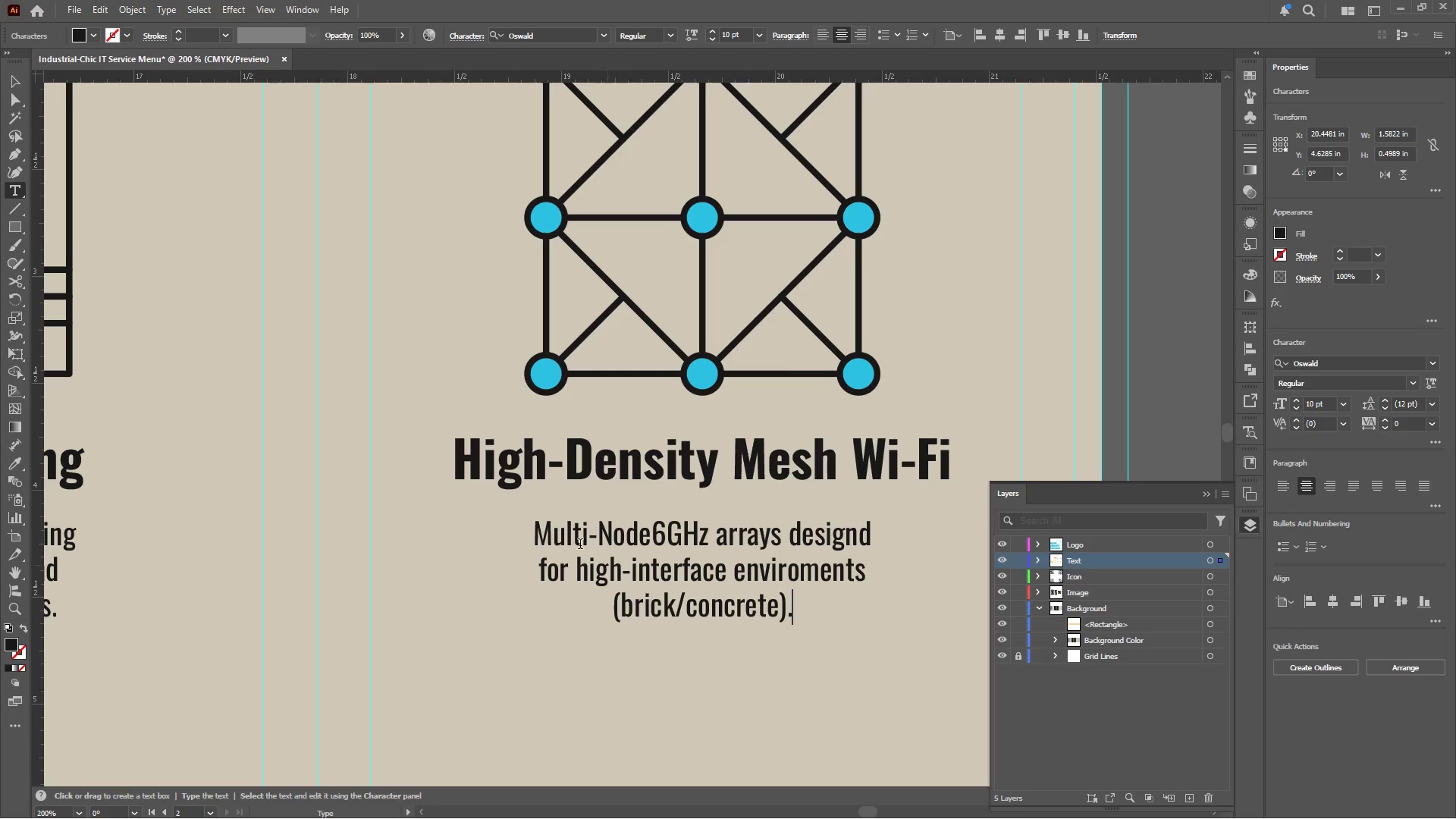 
hold_key(key=AltLeft, duration=0.66)
scroll: coordinate [425, 454], scroll_direction: down, amount: 3.0
 